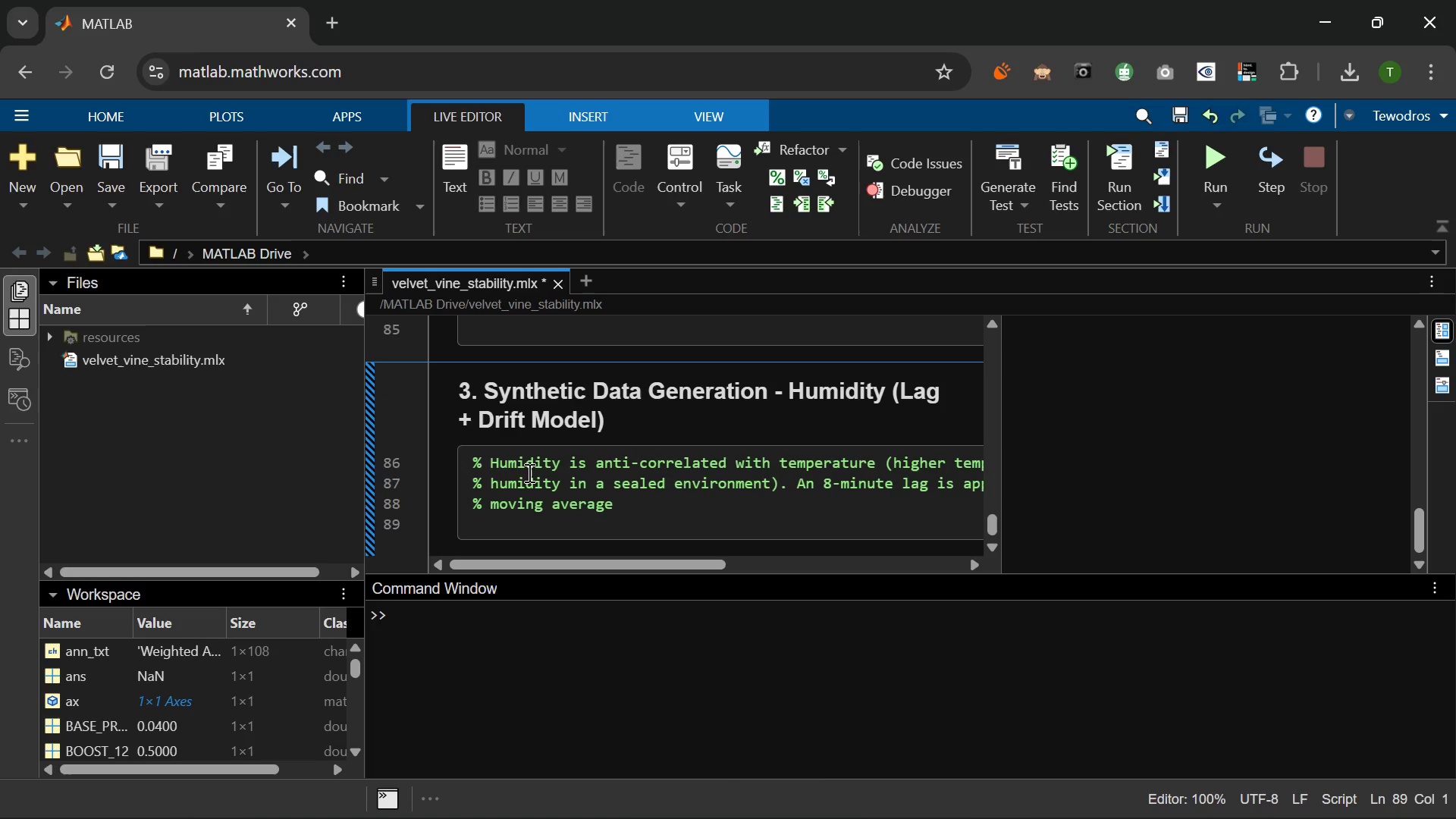 
key(Backspace)
type( to simulate the slower thermal-to-humidity response of the air mass.)
 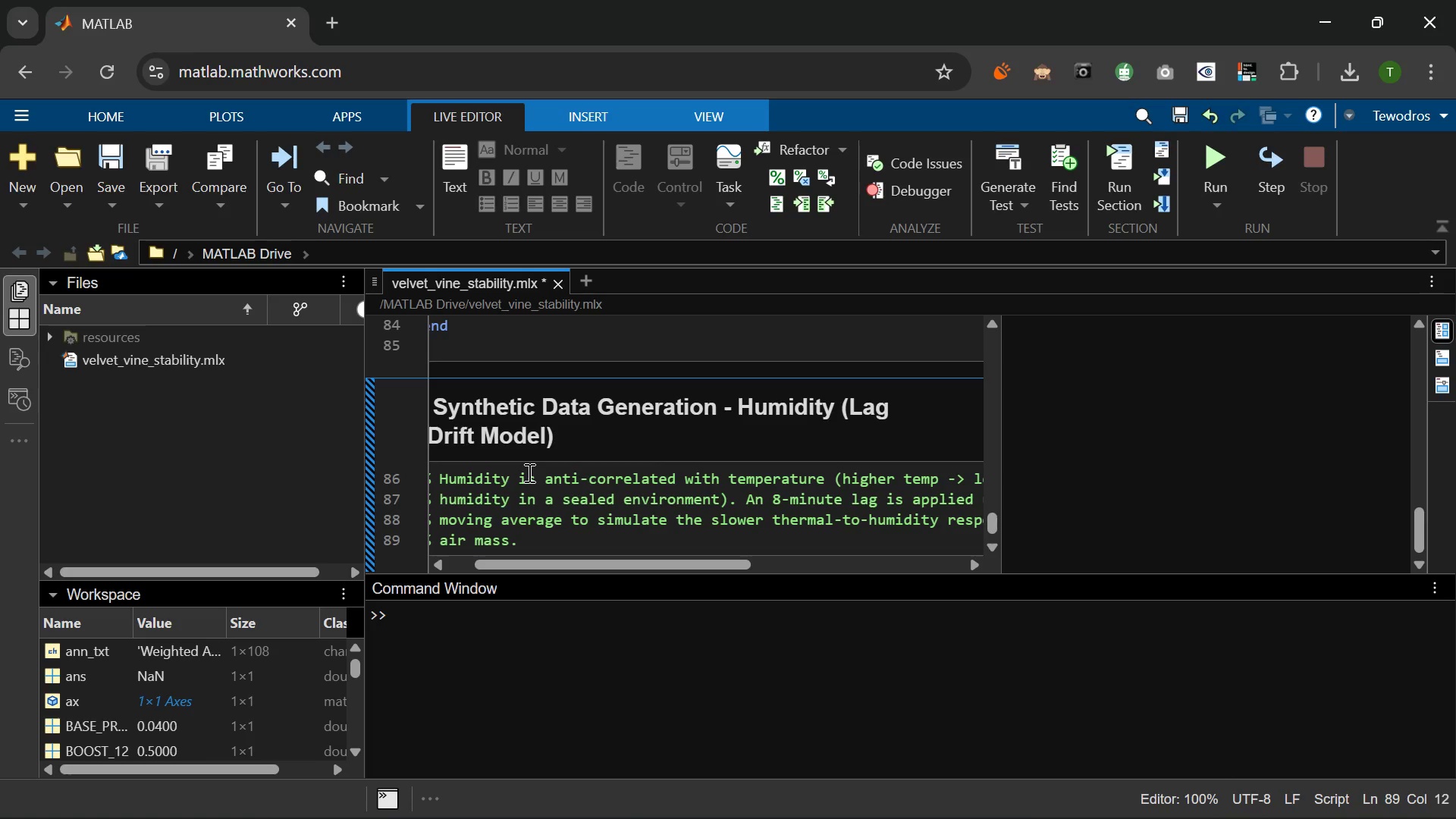 
key(Enter)
 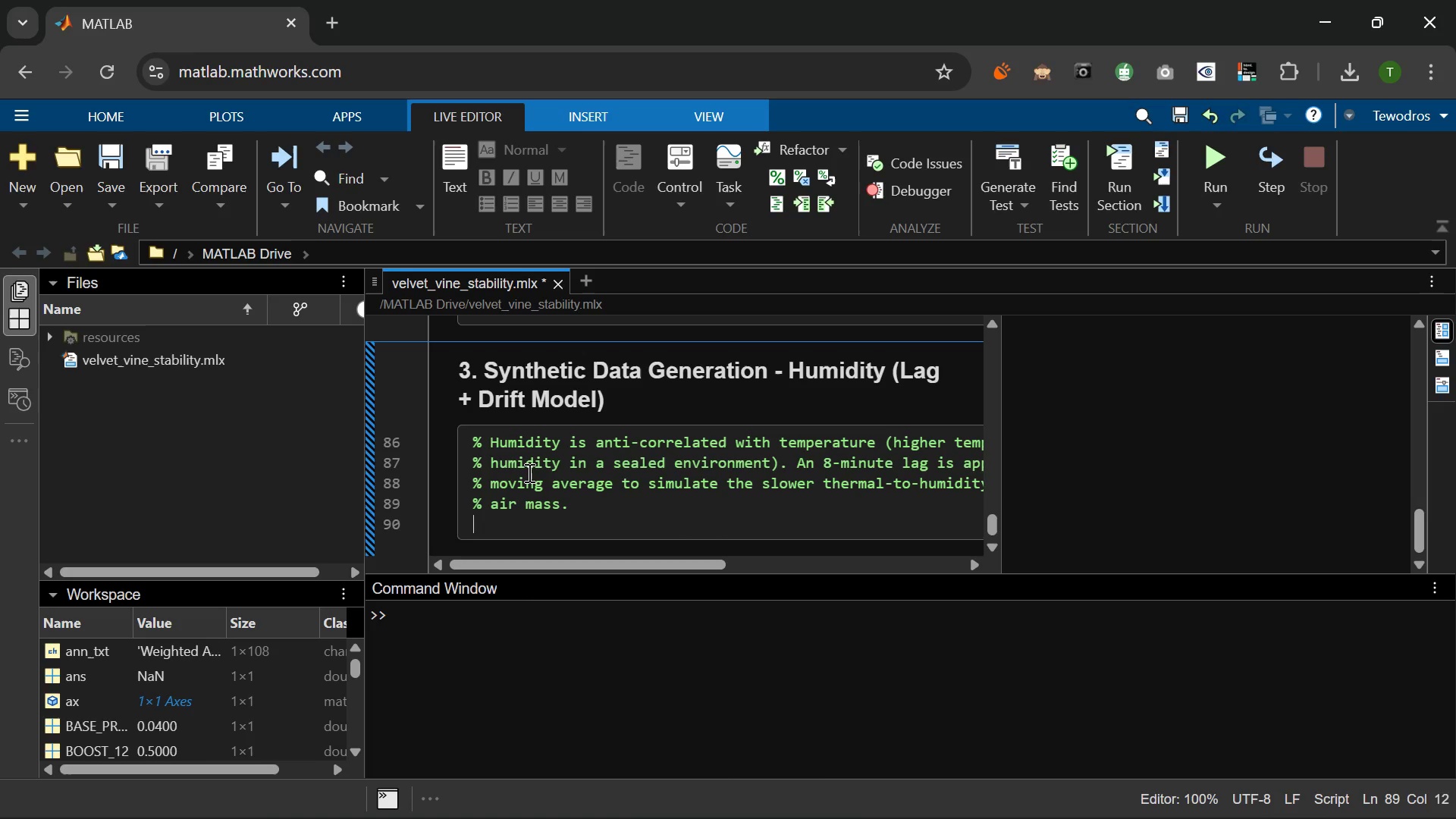 
type(5 A random)
 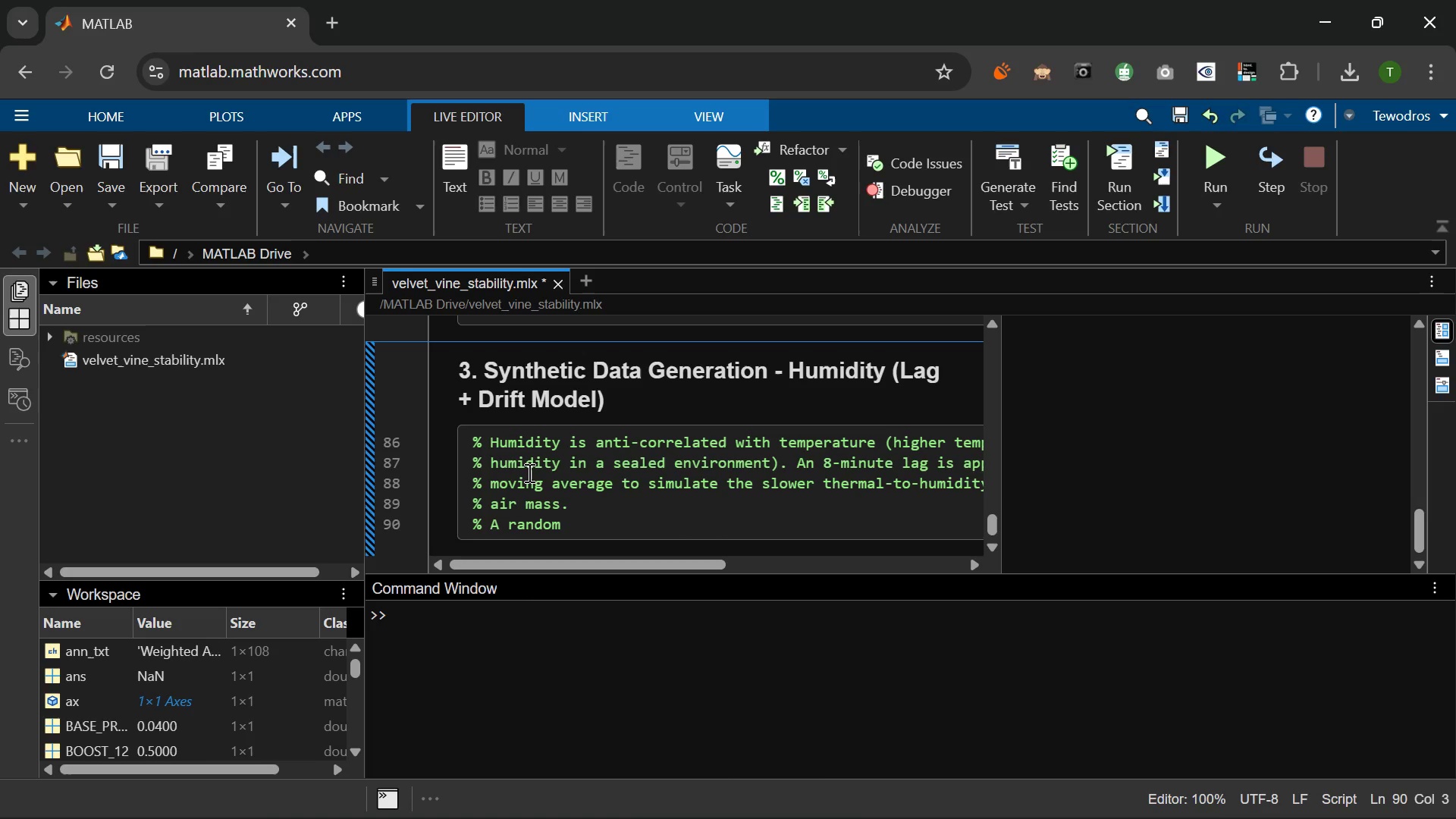 
wait(48.84)
 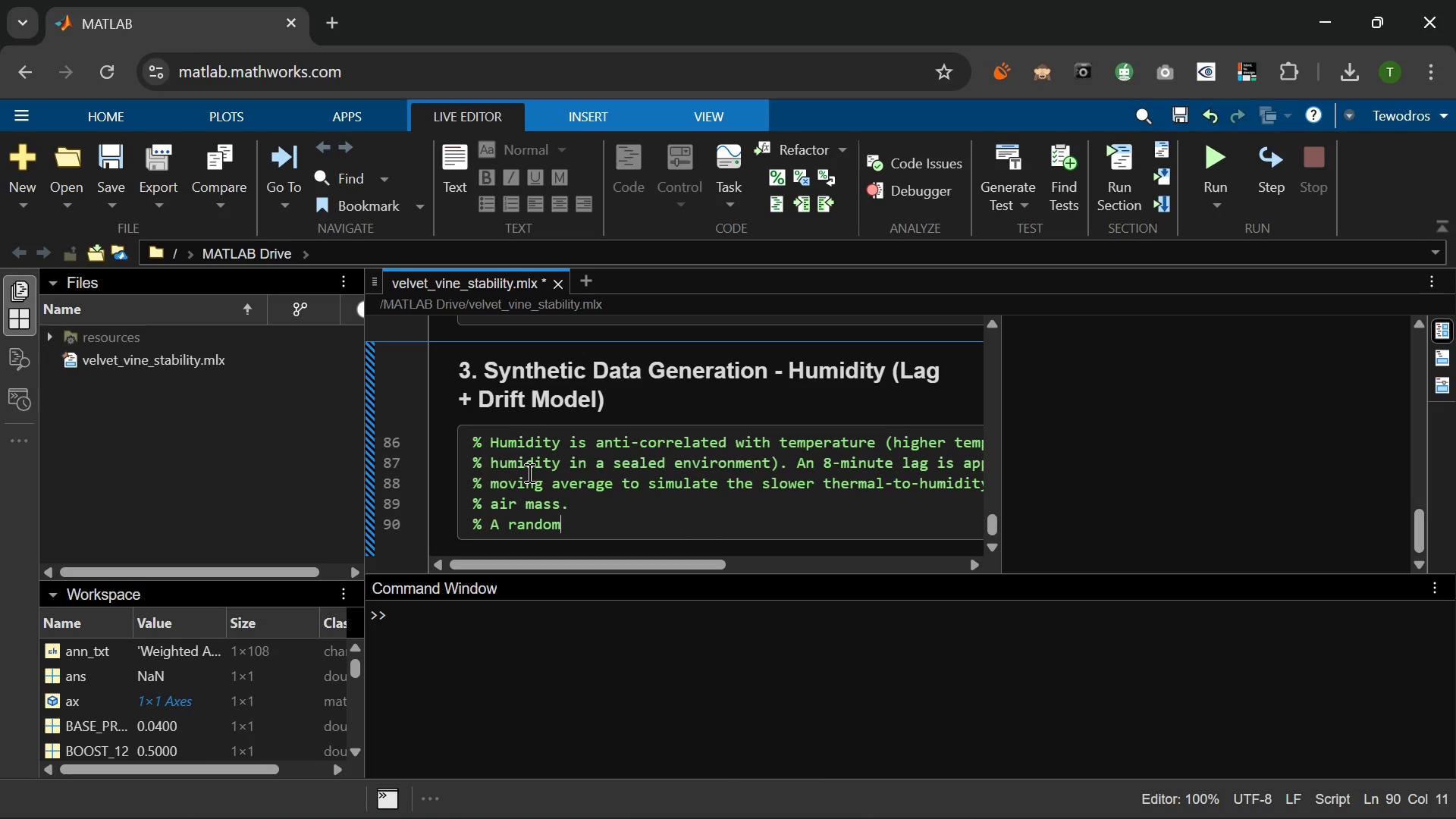 
type( drift compnents adds ral)
key(Backspace)
key(Backspace)
type(ealst)
key(Backspace)
key(Backspace)
type(istic o)
key(Backspace)
type(long-term variation.)
 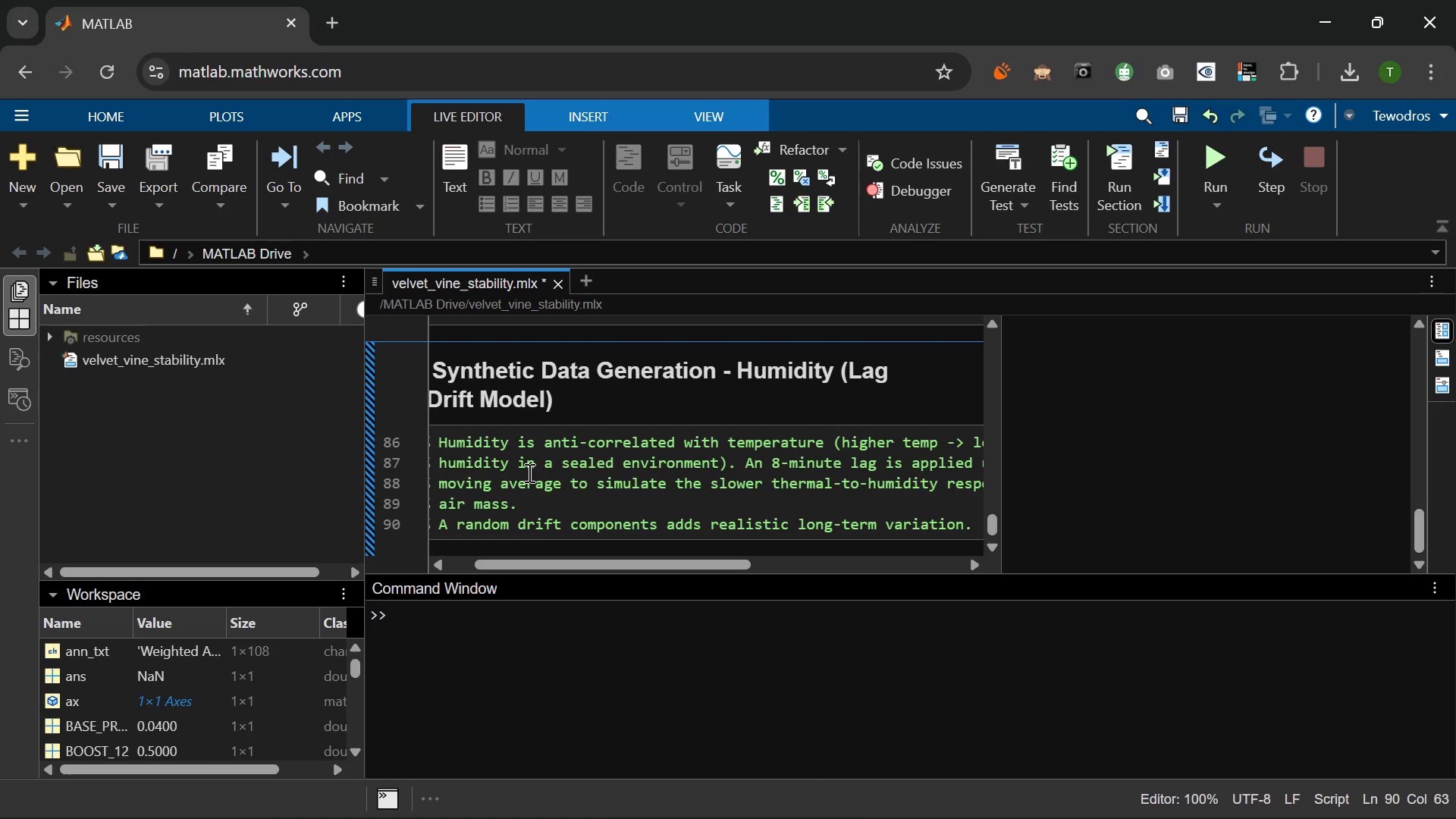 
key(Enter)
 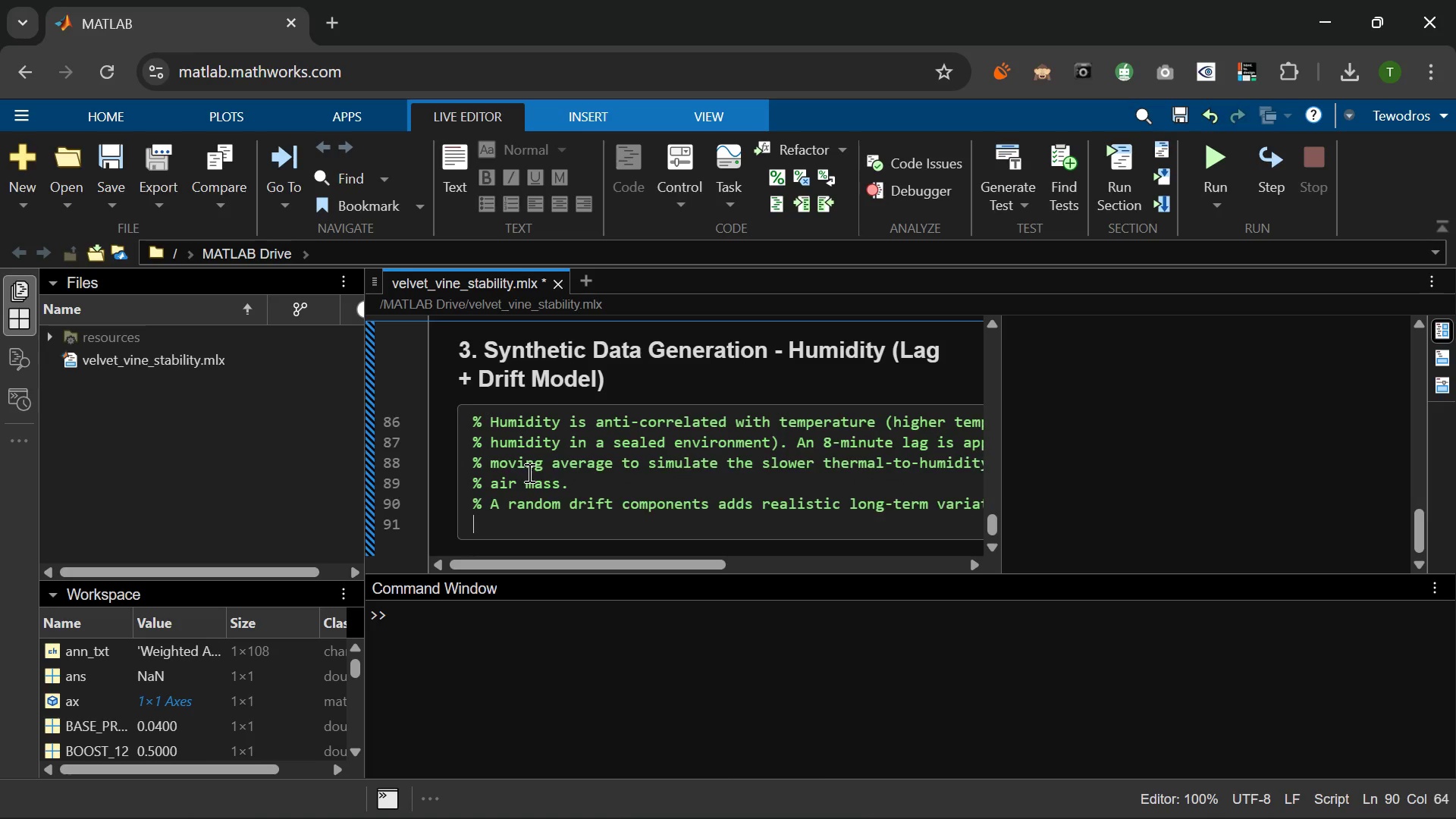 
key(Enter)
 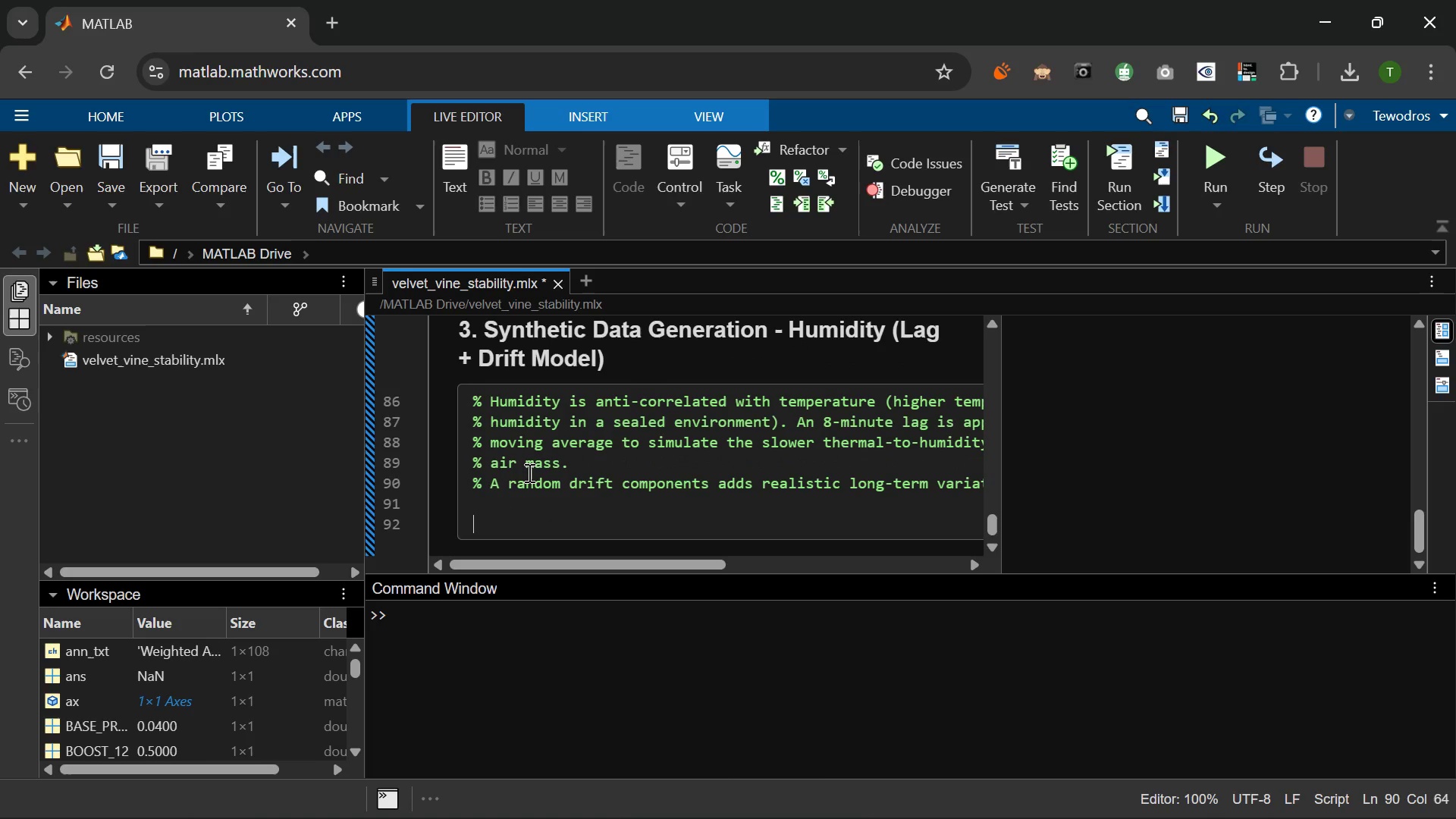 
type(% Smoothed temp with 9)
key(Backspace)
type(8-min lag effect)
 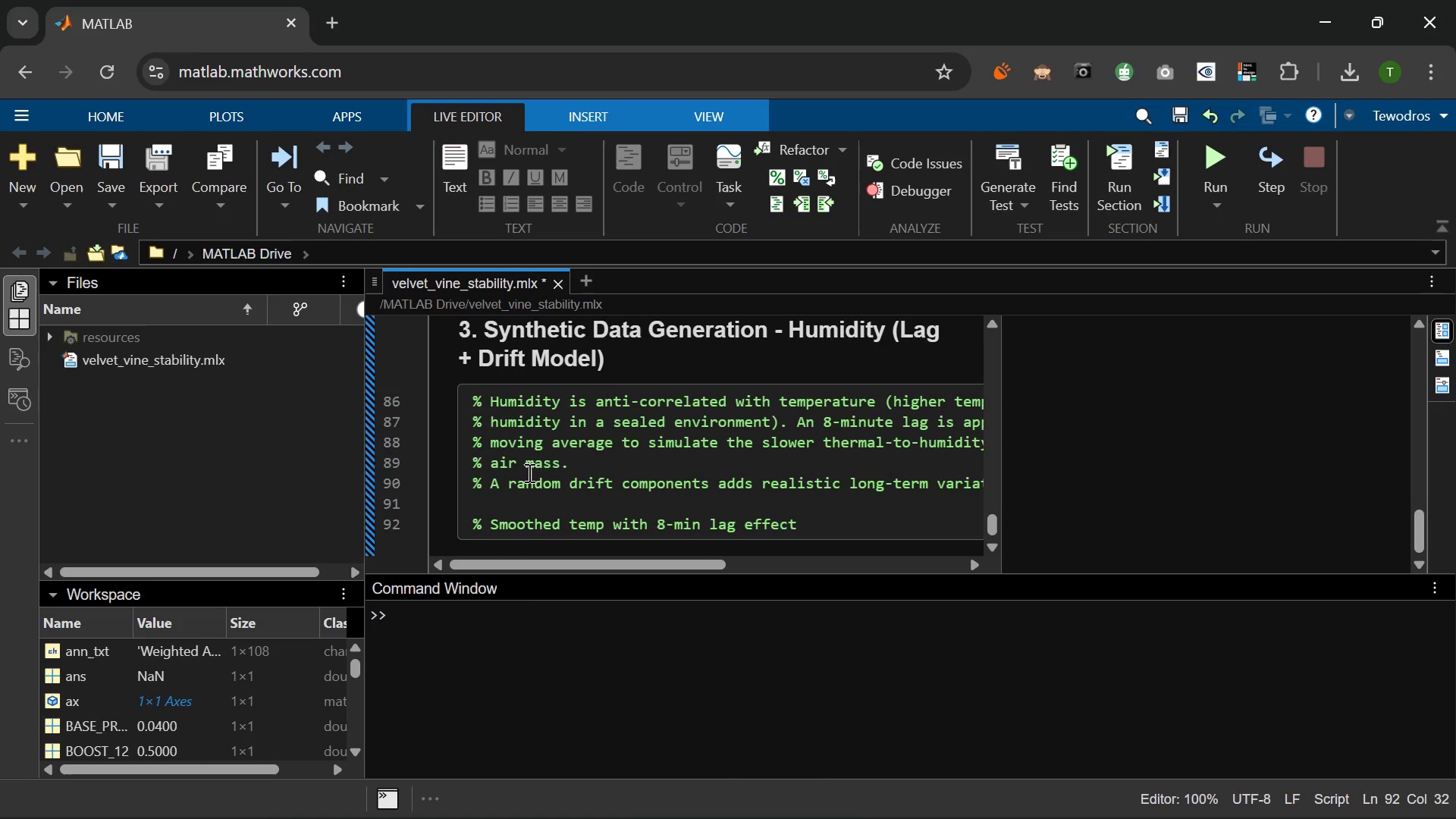 
key(Enter)
 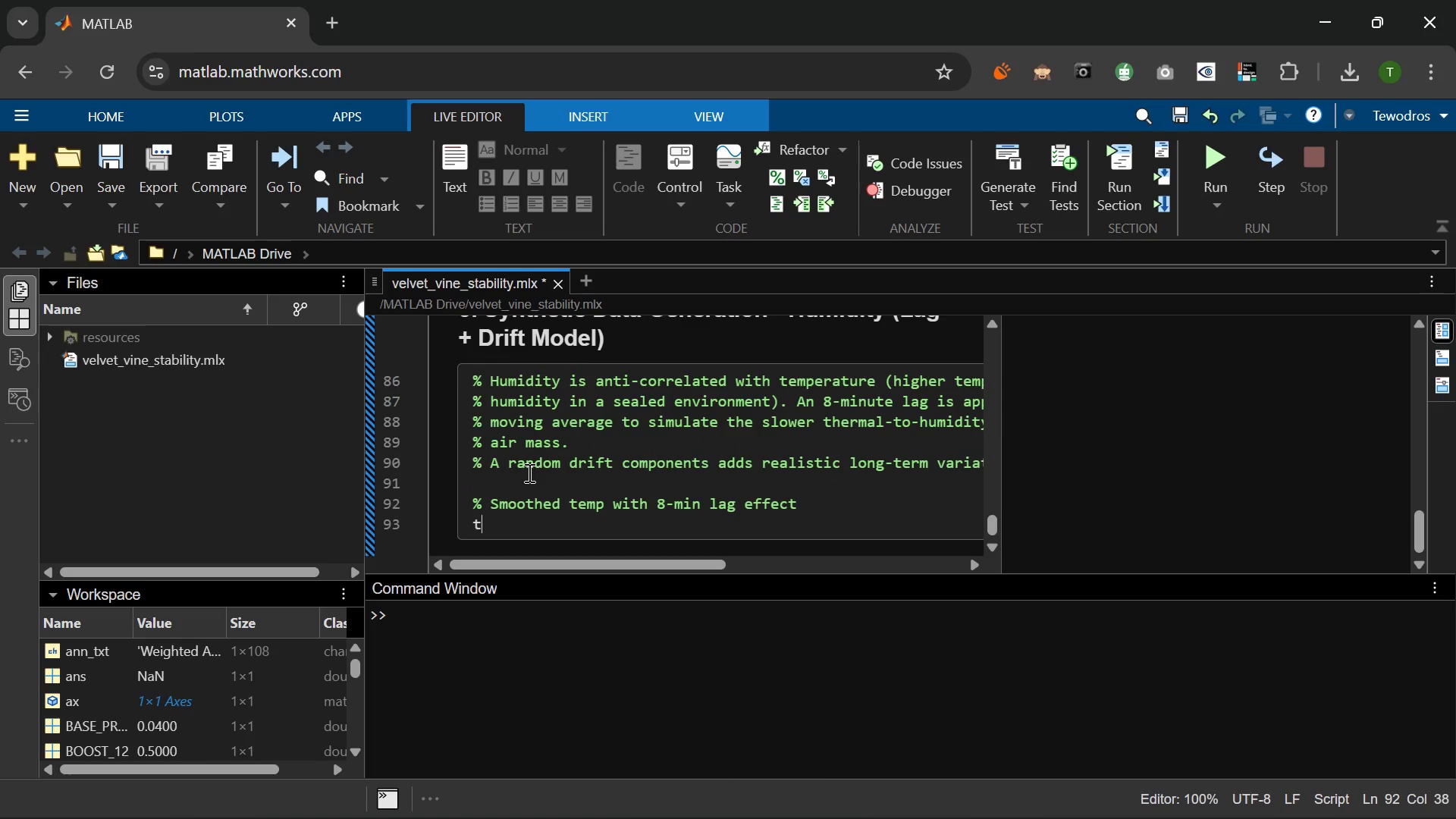 
type(temp_lagged = move)
key(Backspace)
type(mean )
key(Backspace)
type((temp, 8)
 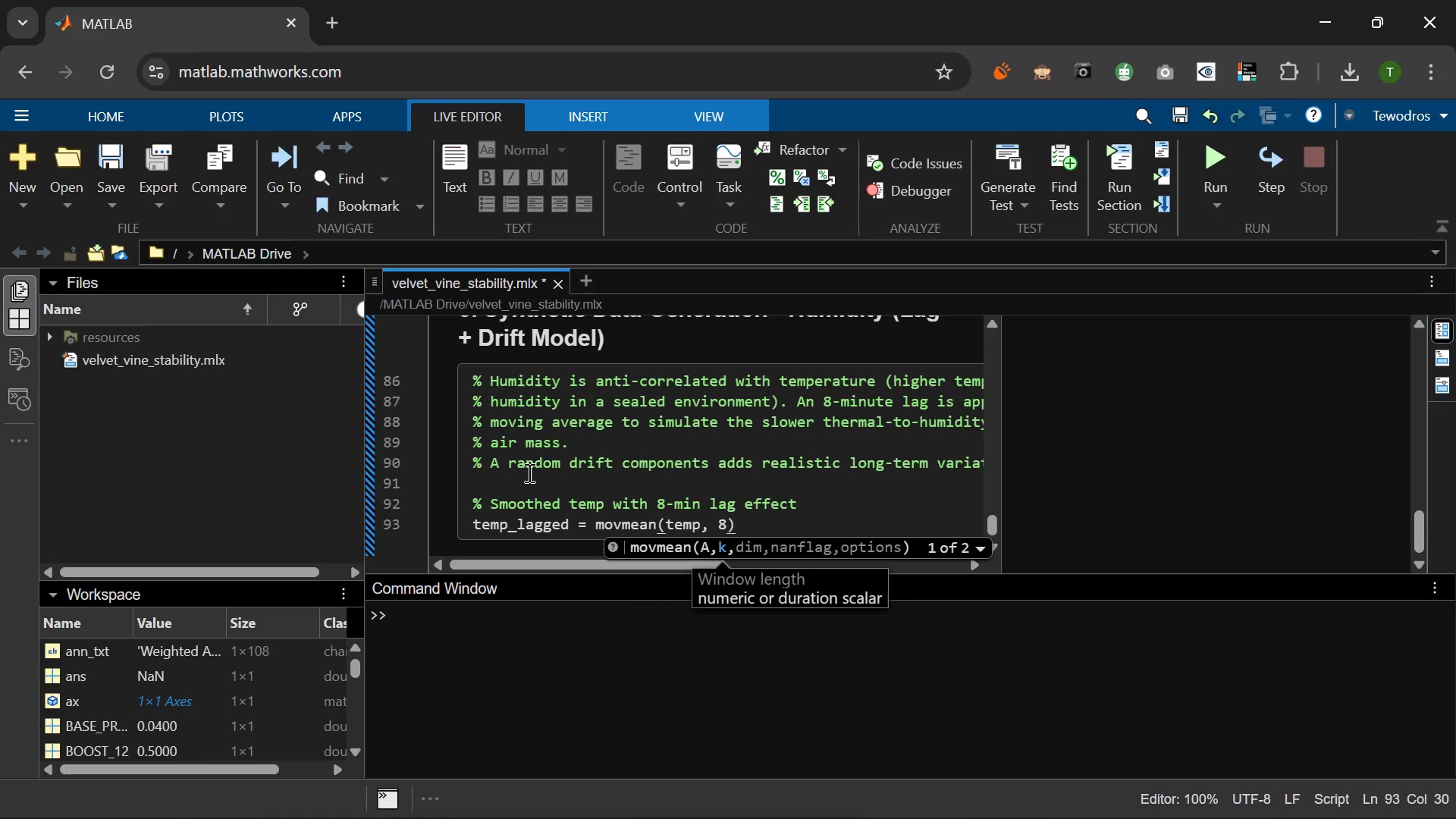 
wait(34.23)
 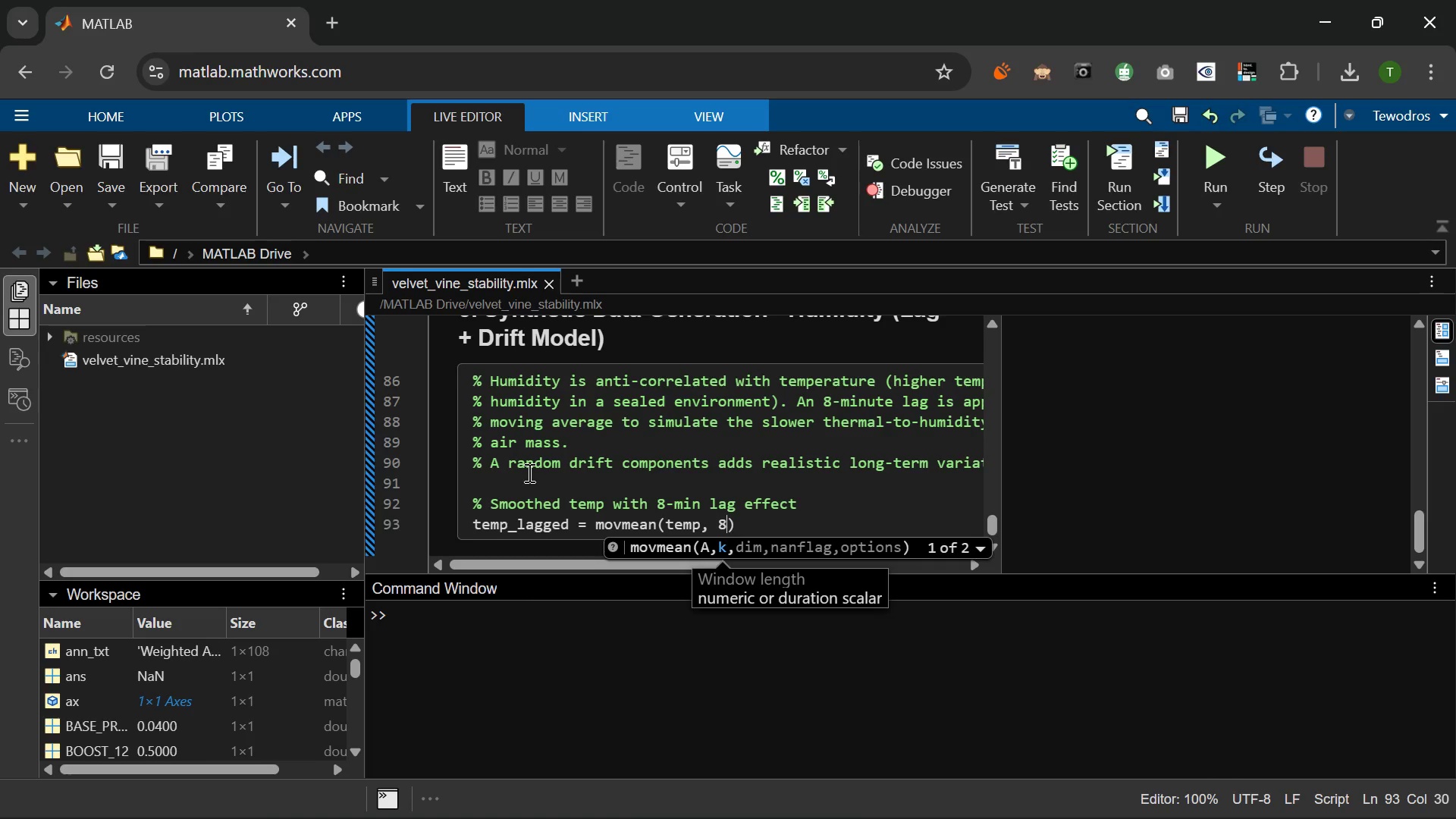 
key(ArrowRight)
 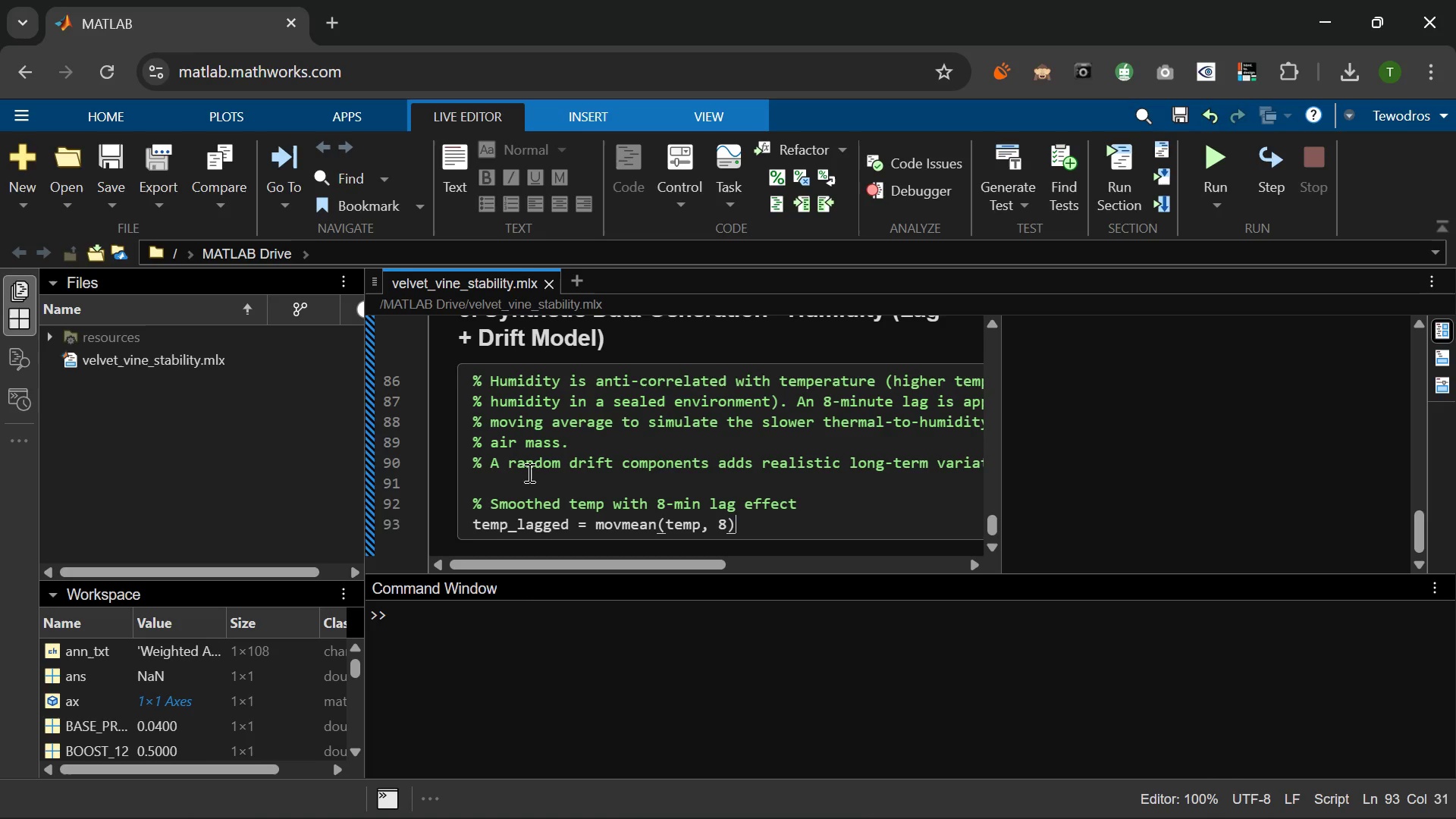 
key(Semicolon)
 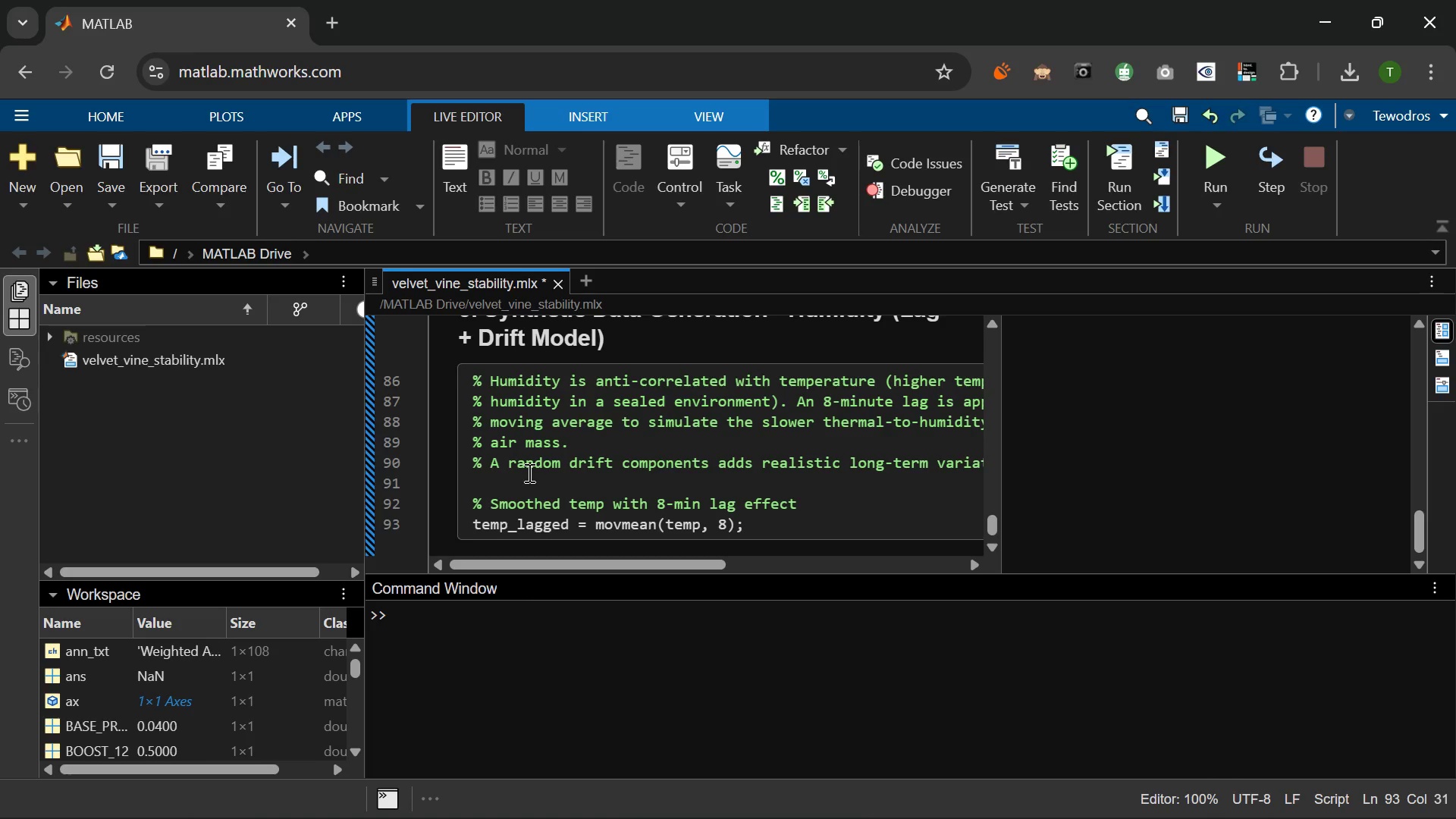 
key(Enter)
 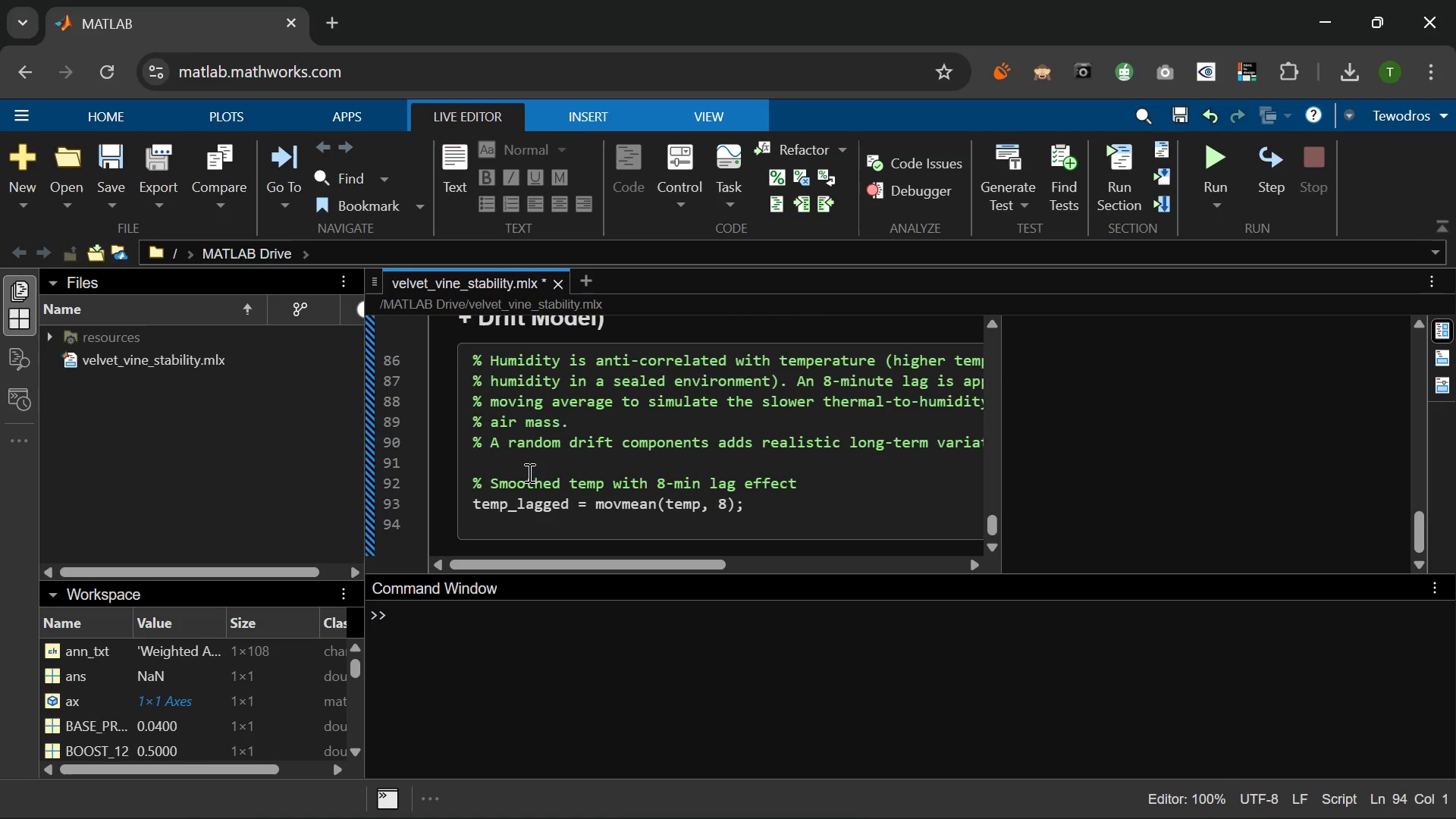 
key(Enter)
 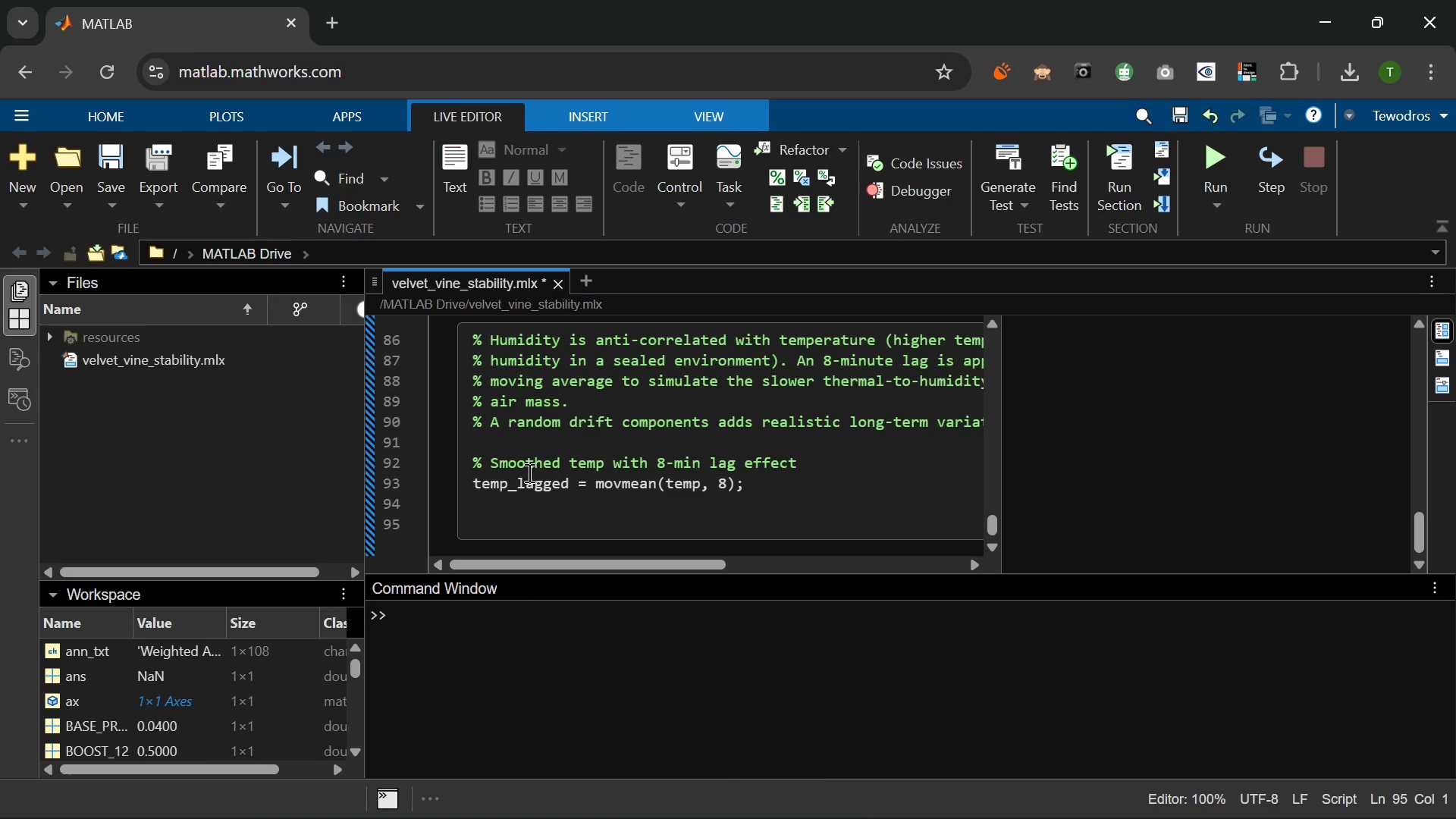 
type(% B)
key(Backspace)
type(s)
key(Backspace)
type(ase humidity:an)
key(Backspace)
key(Backspace)
type( anti )
key(Backspace)
type(-correlated)
 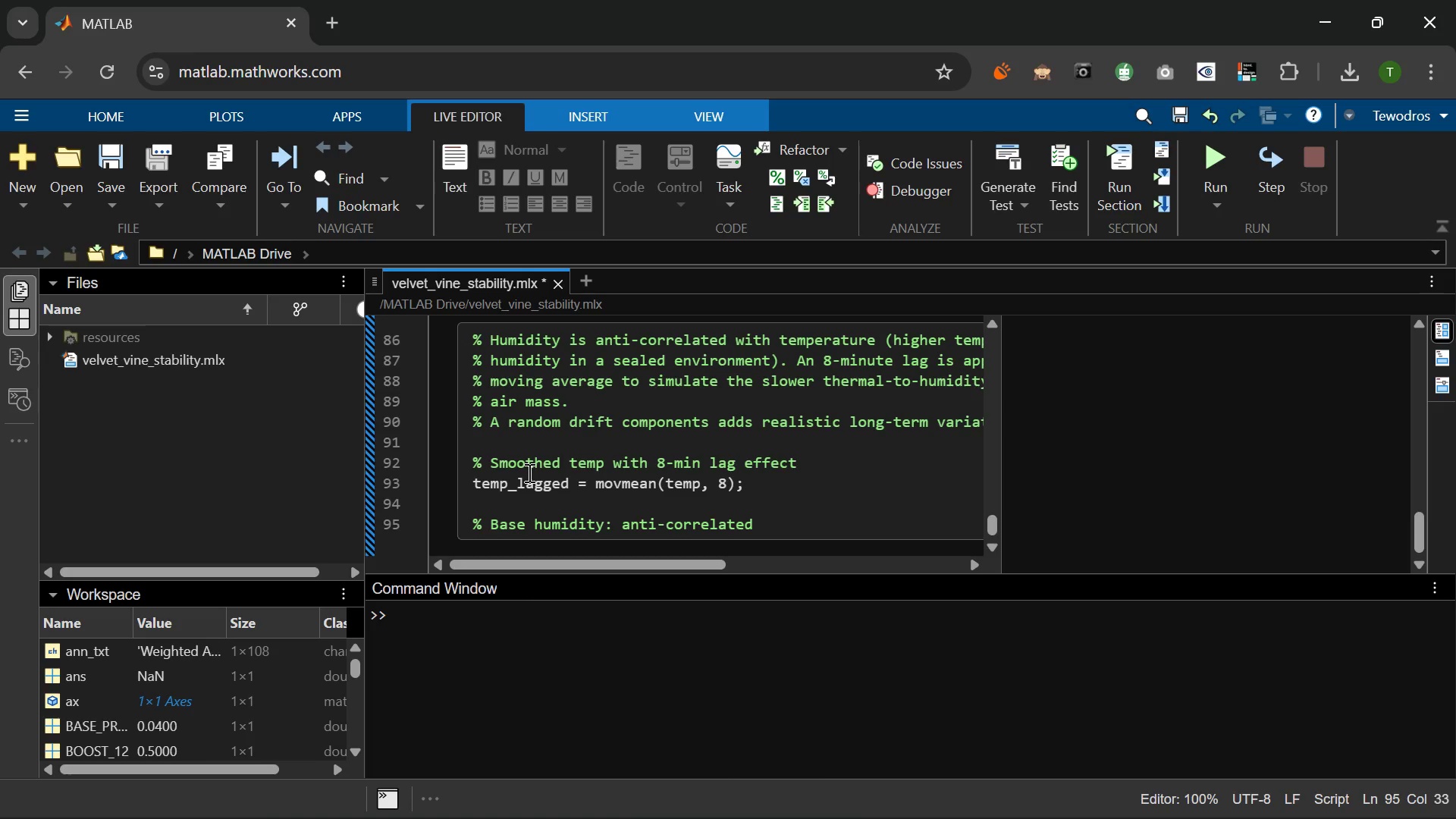 
key(Enter)
 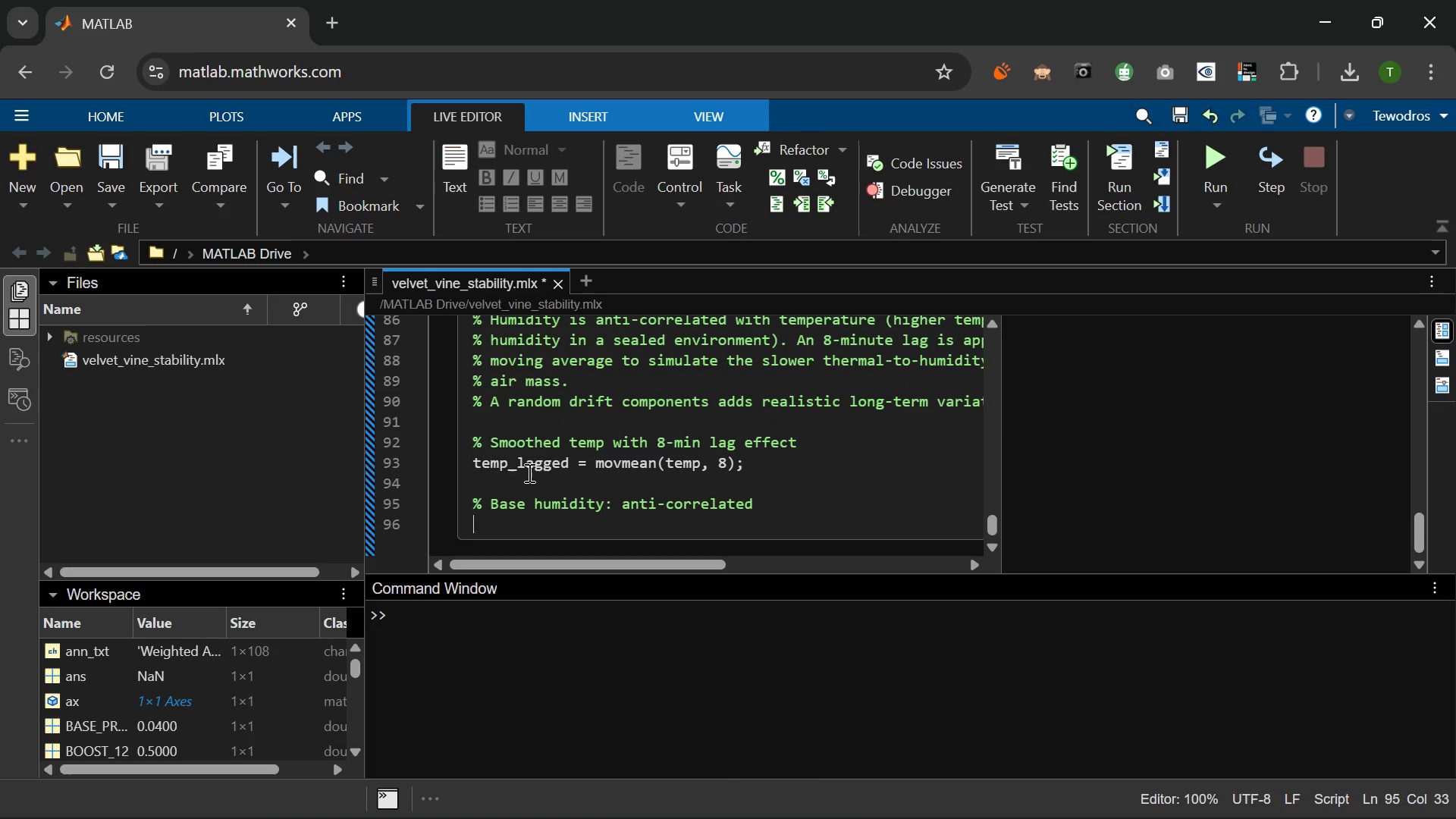 
type(hum = HUM_TARGET - 0.6 * (TEM)
key(Backspace)
key(Backspace)
key(Backspace)
type(temp_lagged -)
key(Backspace)
type(- TEMP_TARGET)
 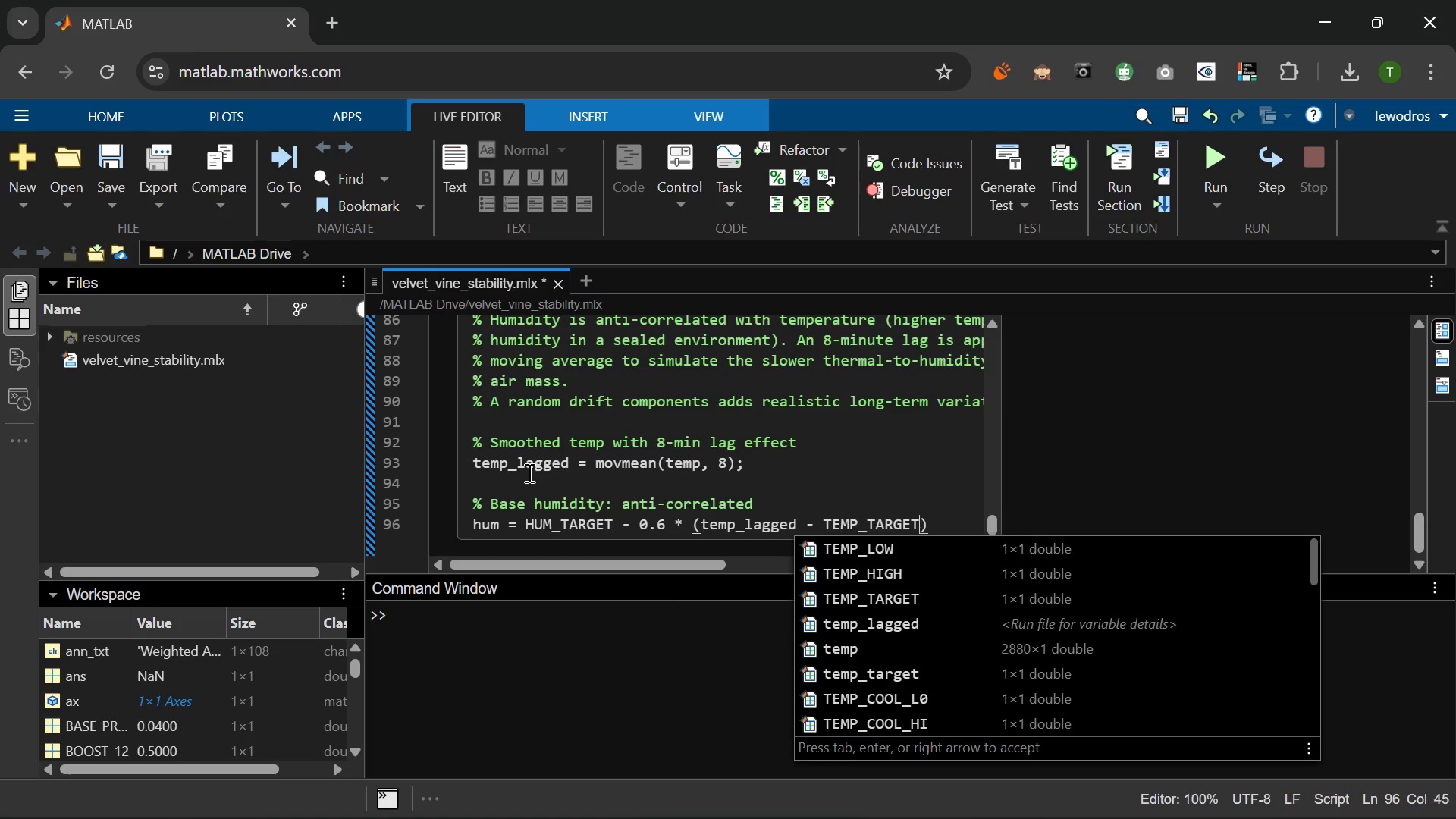 
key(ArrowRight)
 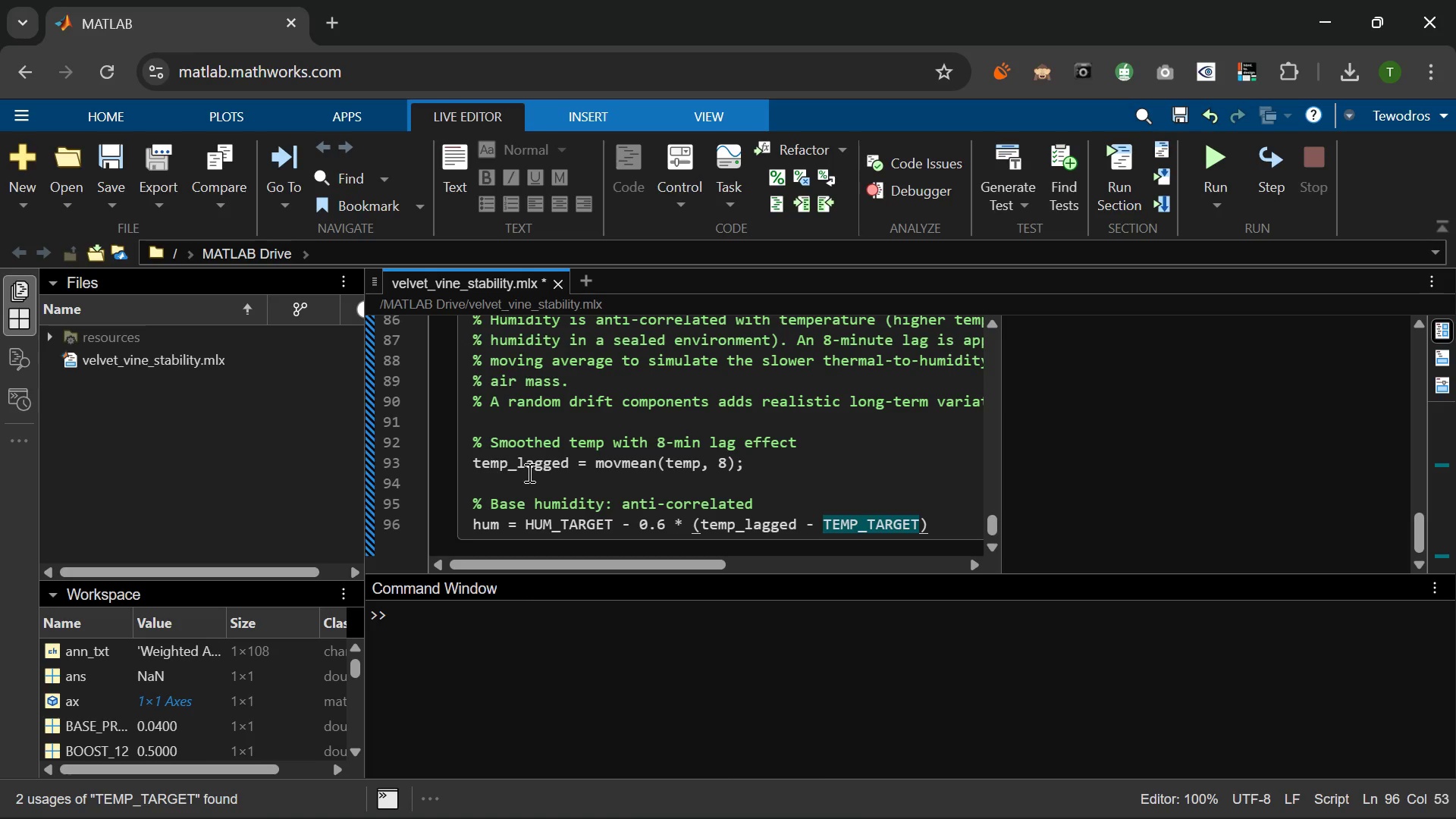 
type( + E)
key(Backspace)
type(R)
key(Backspace)
type(randn(N_MIN, 1)
 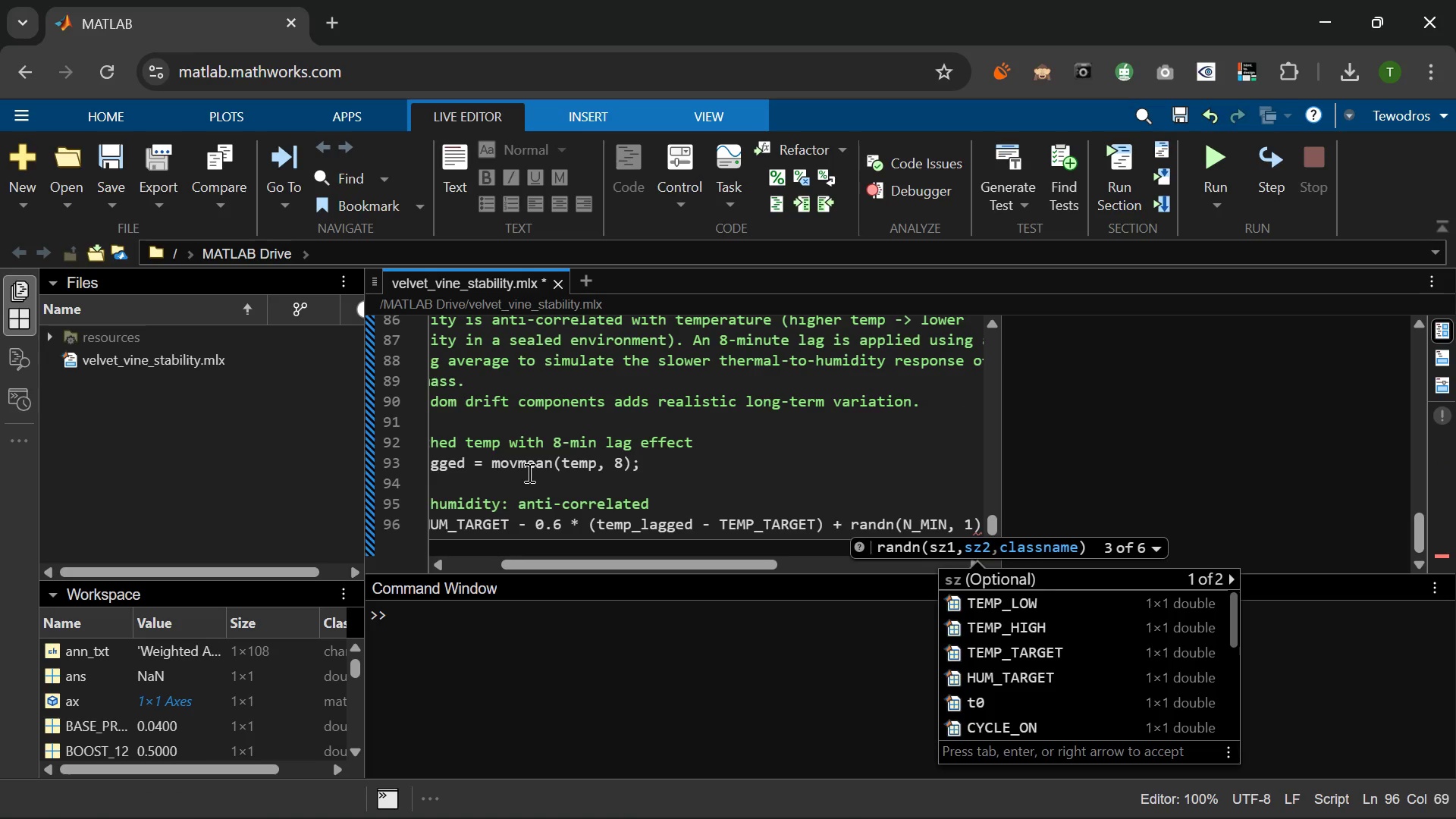 
key(ArrowRight)
 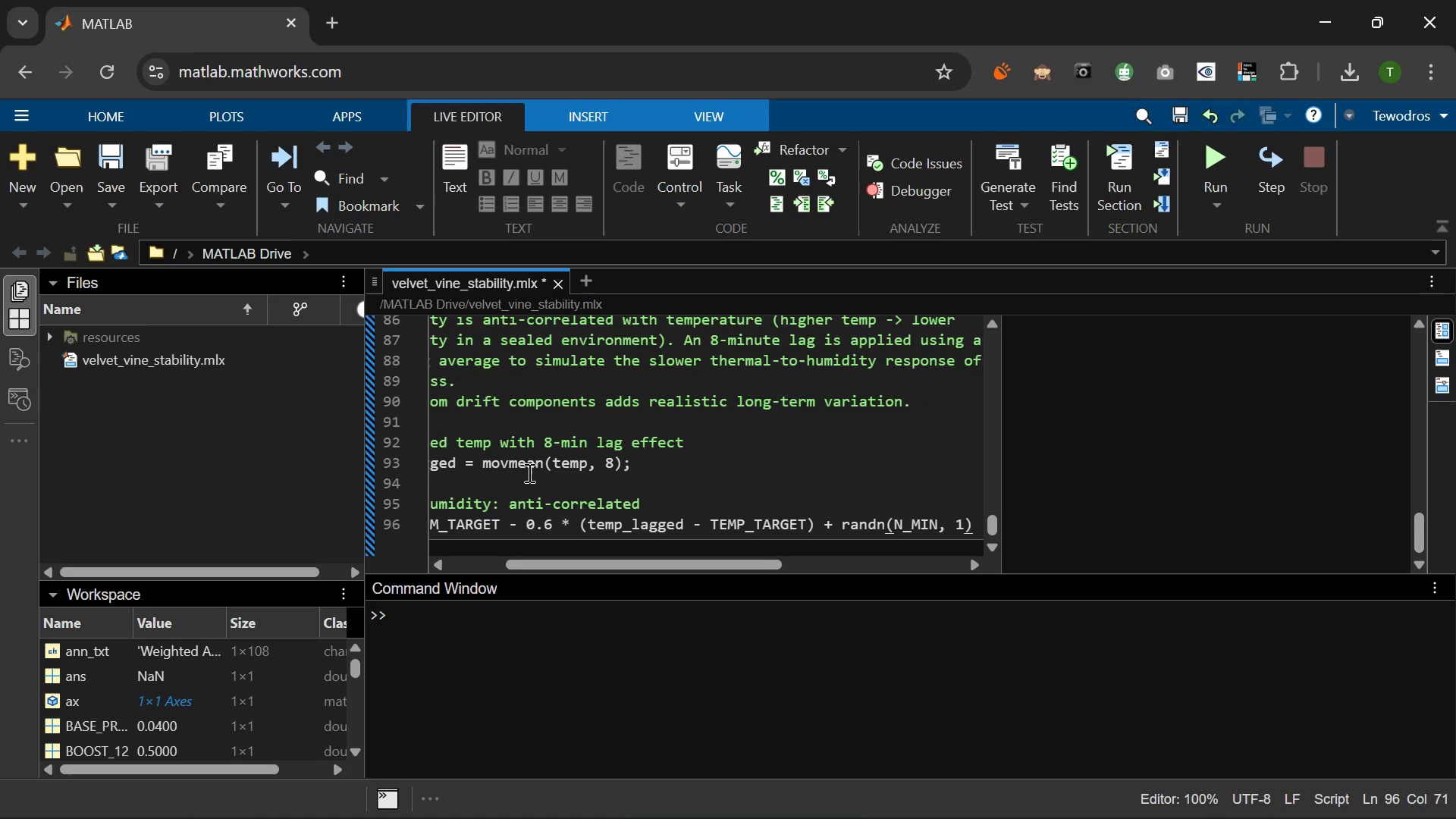 
type( * 0.a2)
key(Backspace)
key(Backspace)
type(20;)
 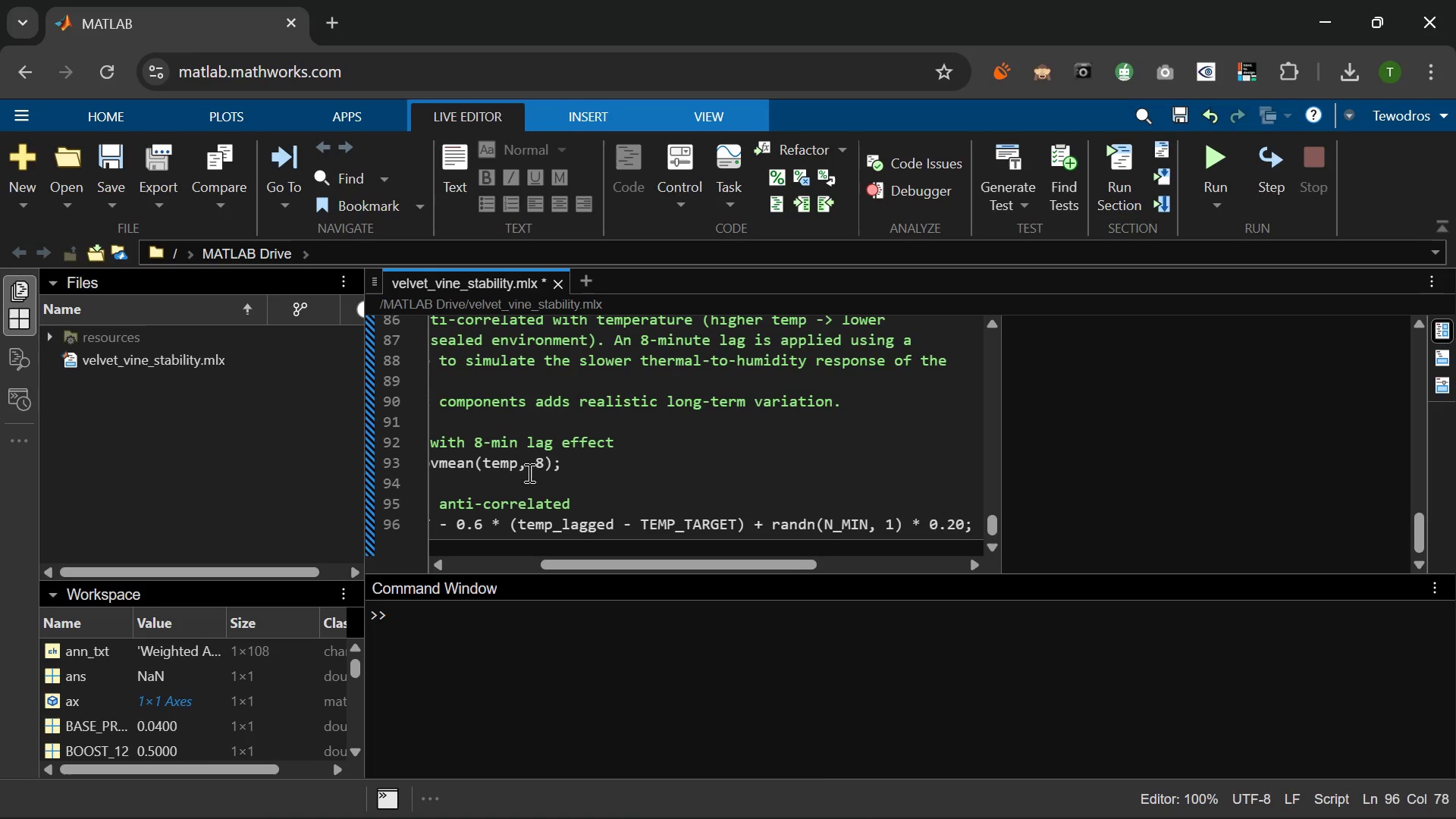 
key(Enter)
 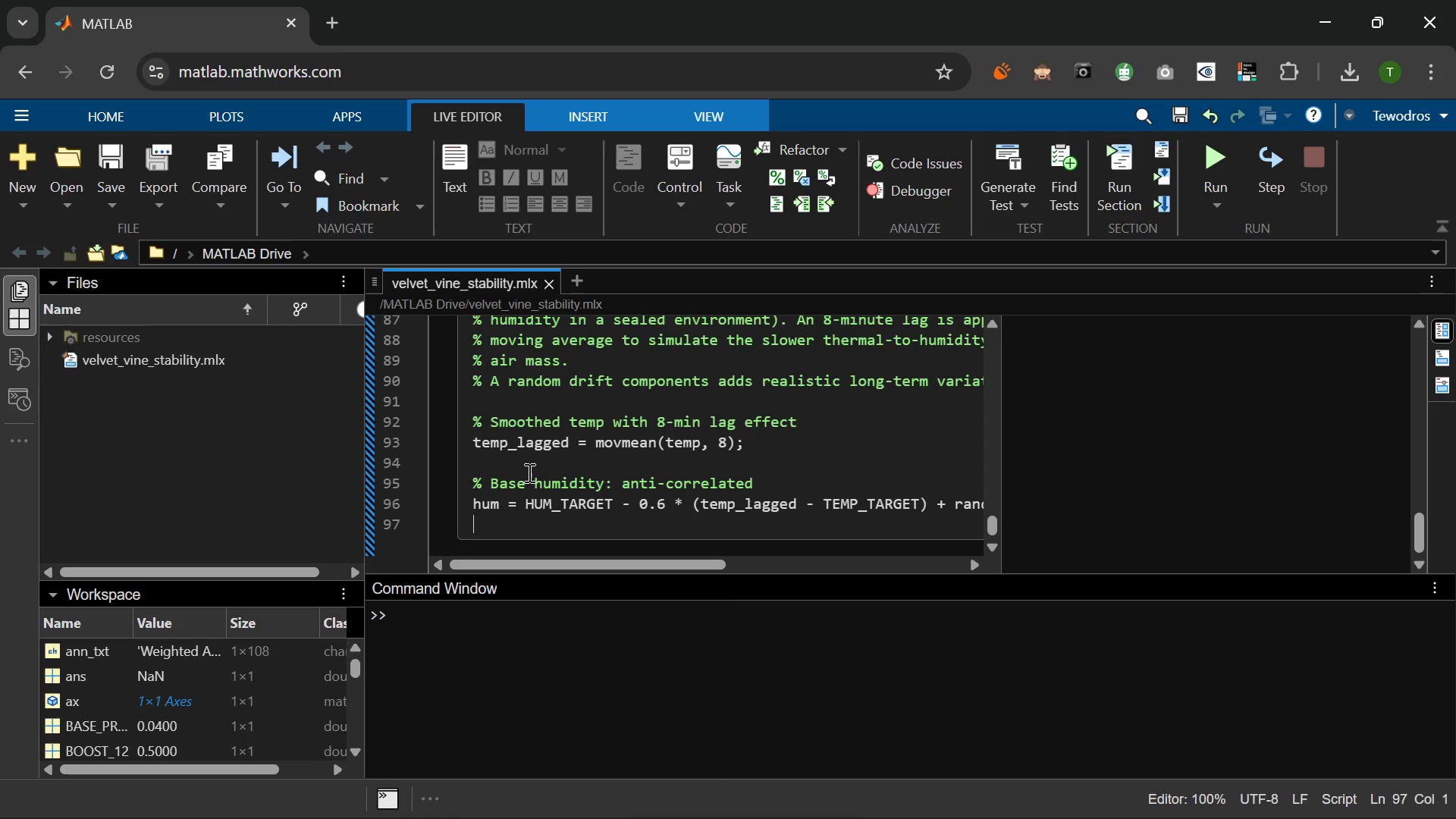 
key(Enter)
 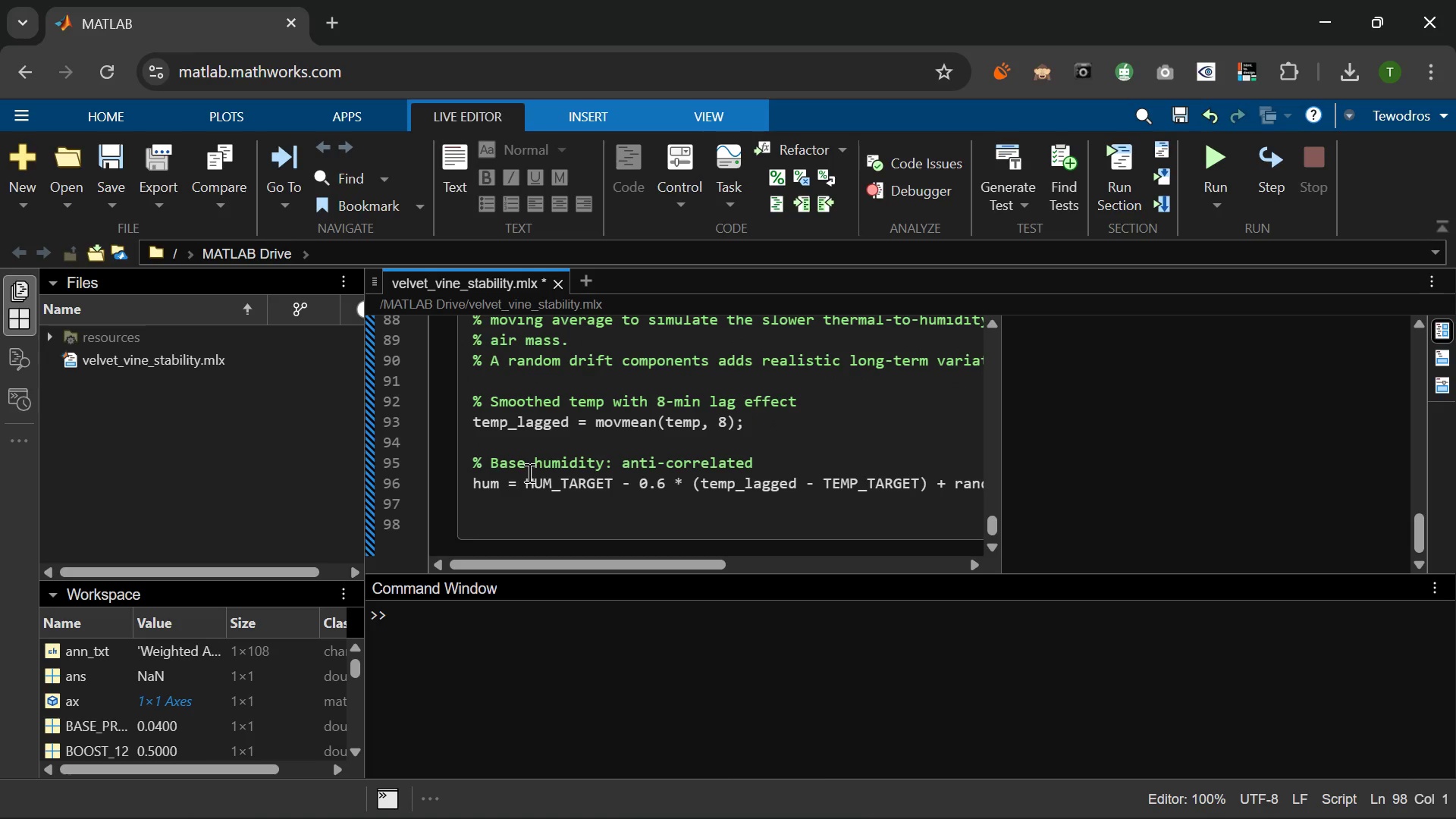 
type(% Add slow drift)
 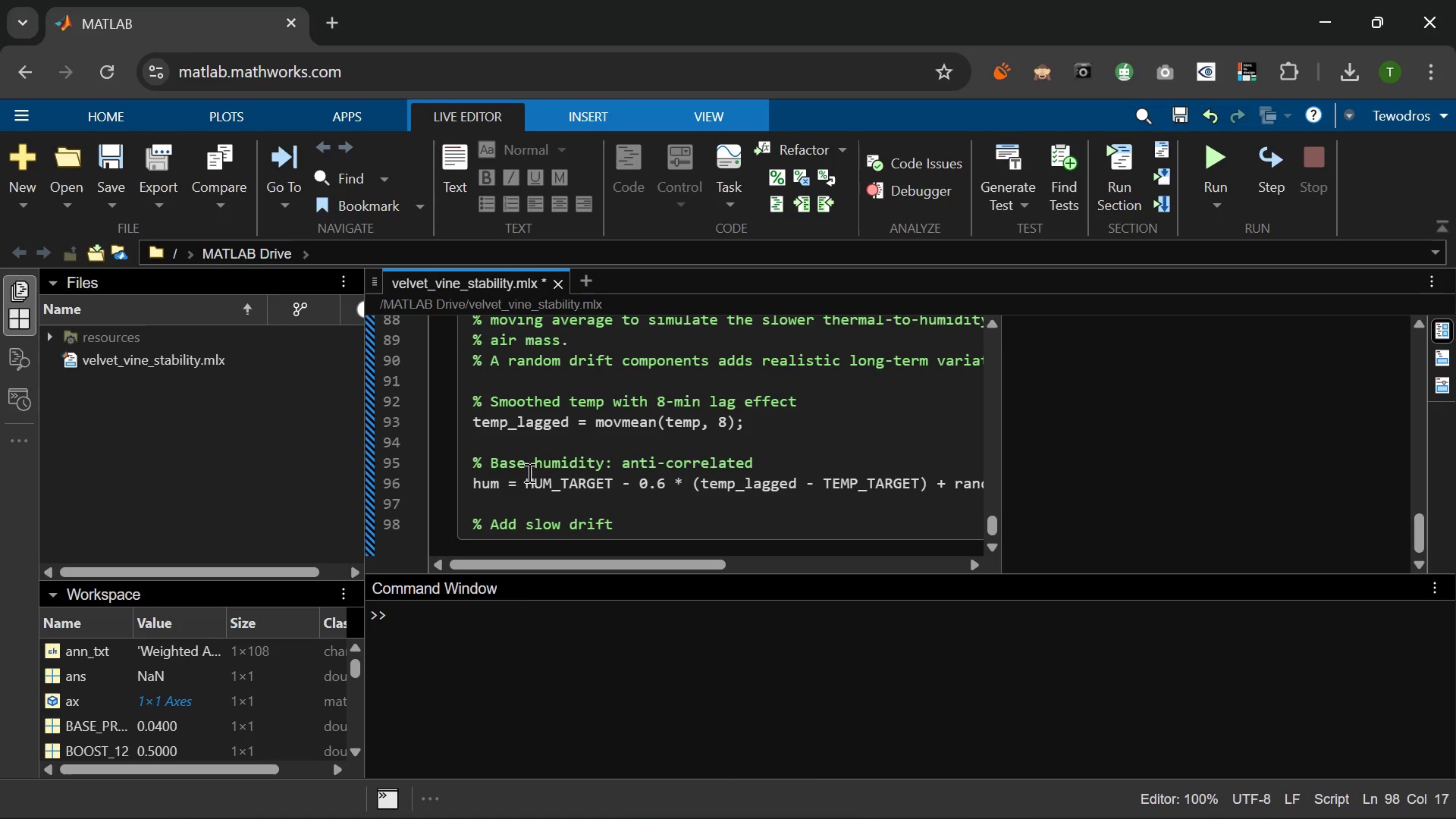 
wait(41.31)
 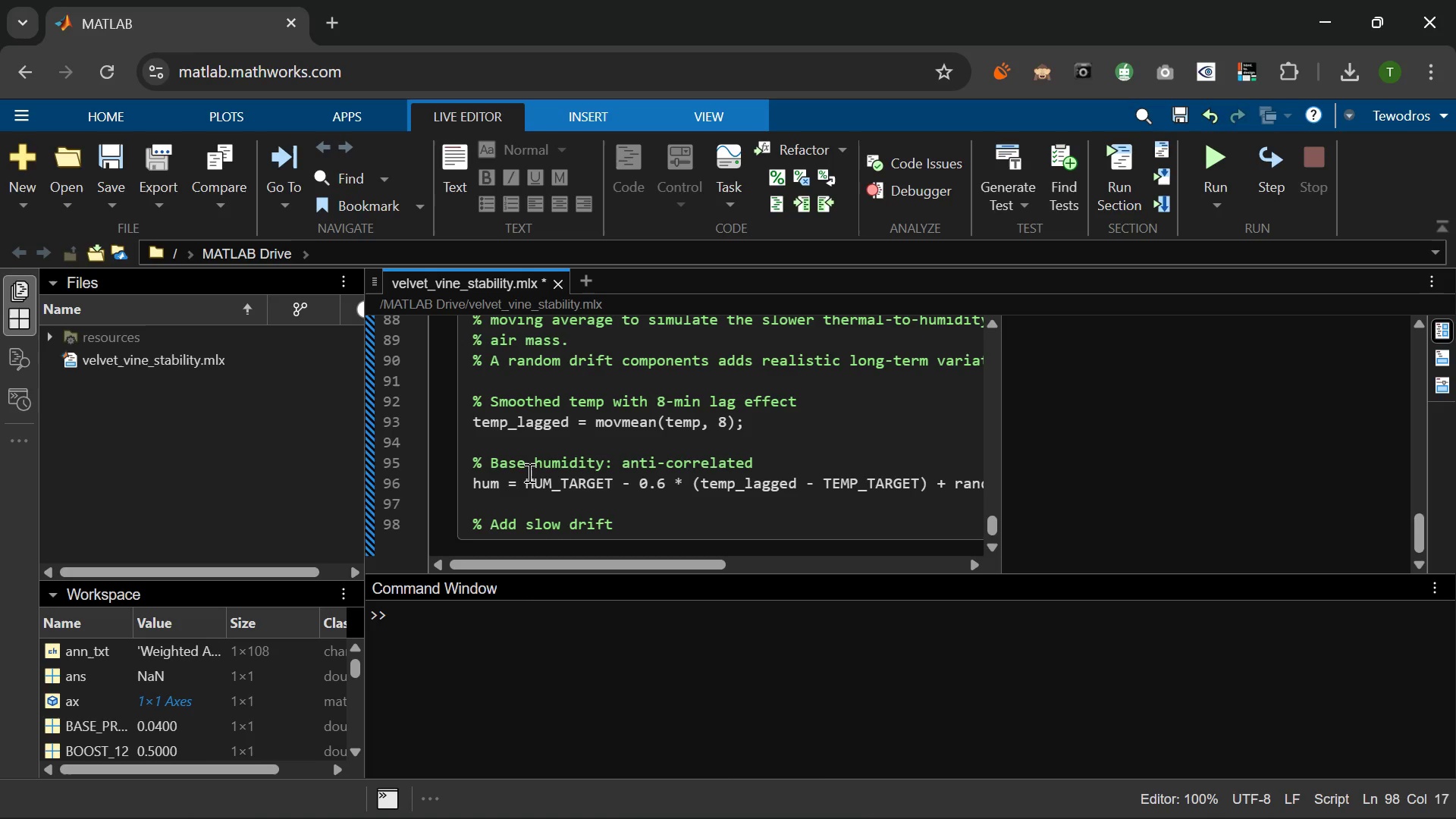 
type( (random walk, deter)
key(Backspace)
key(Backspace)
type(rended to stay stationary))
 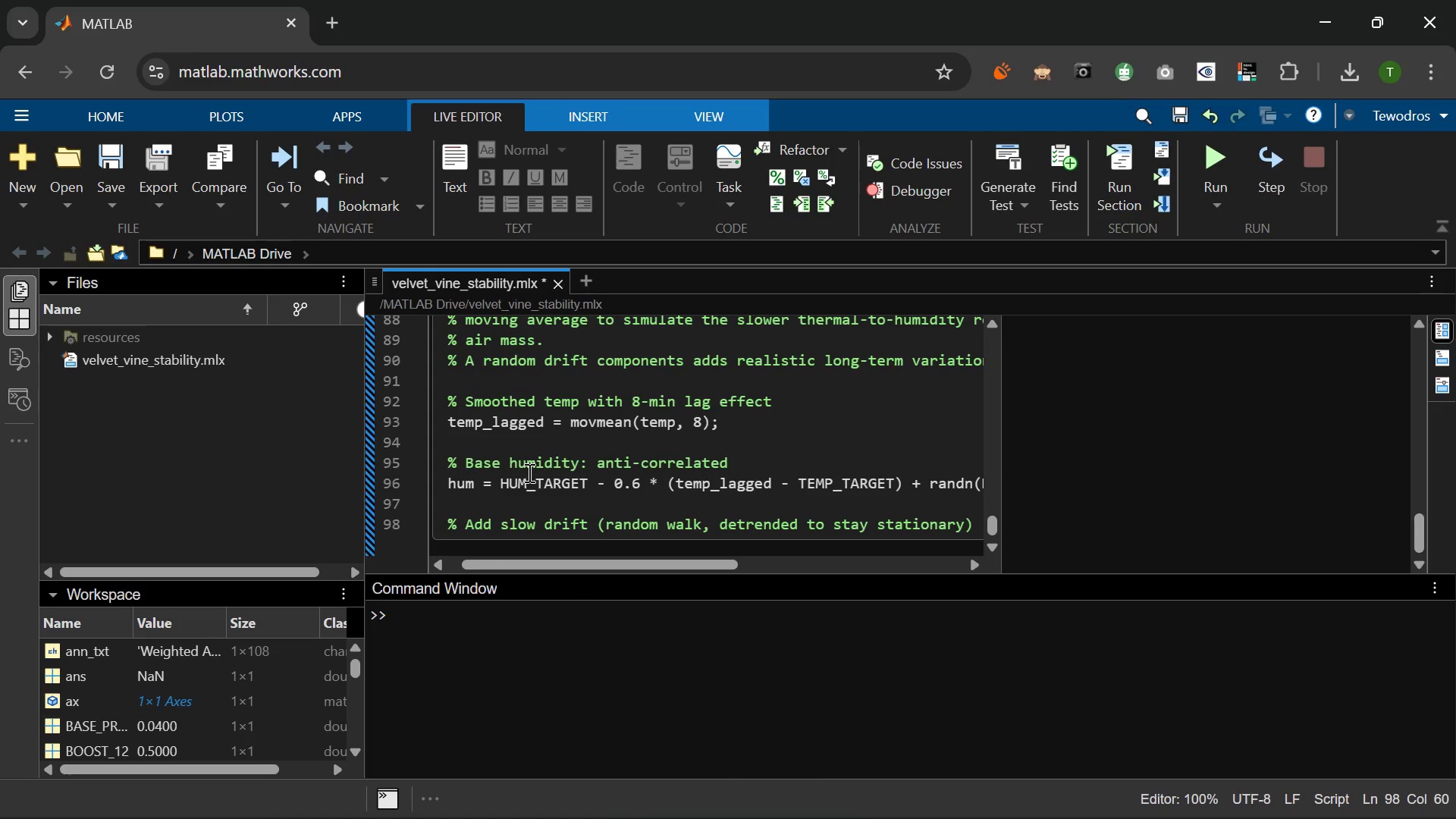 
key(Enter)
 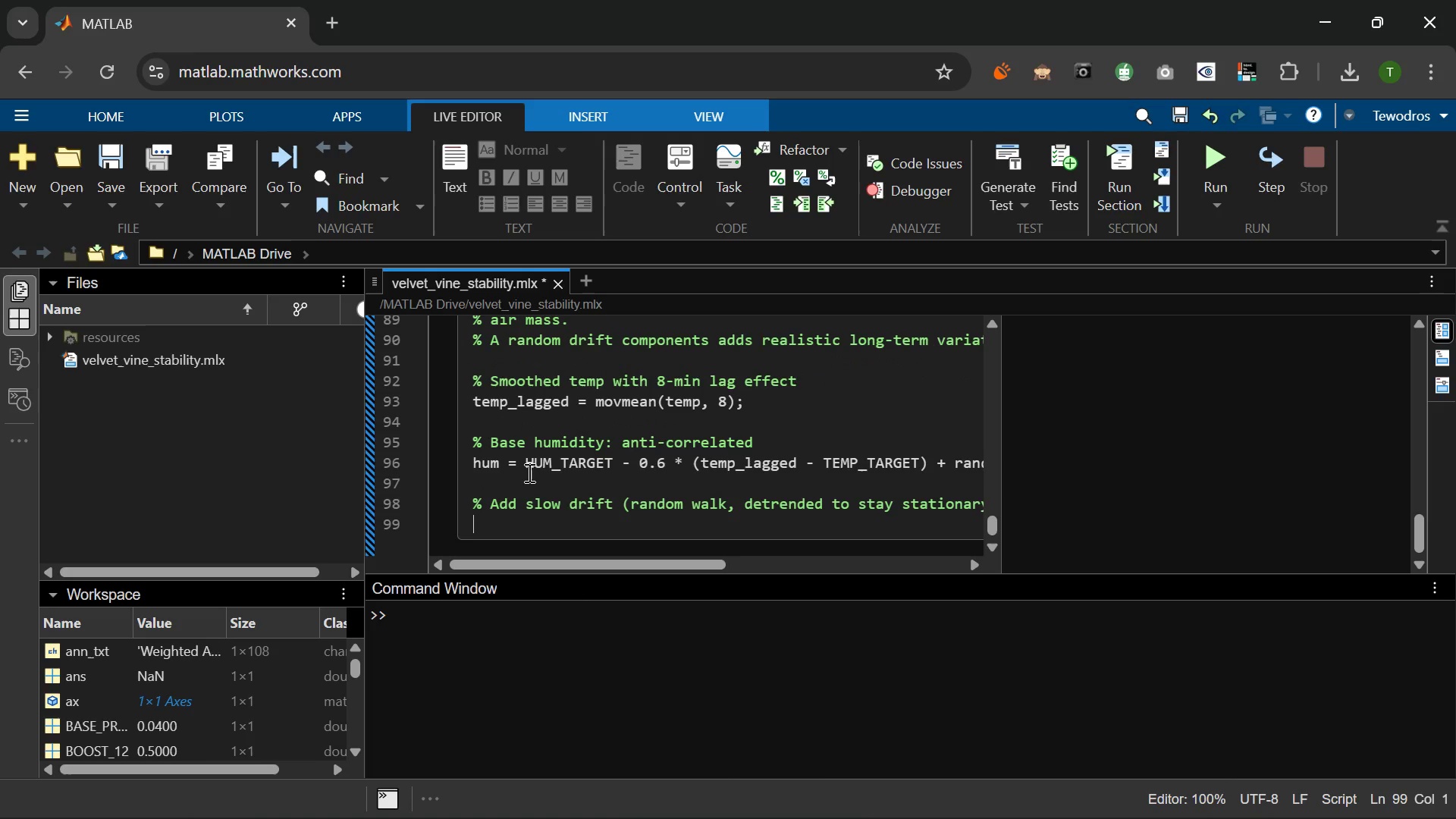 
type(drift = cumsum(randn(N_)
key(Tab)
type(, 1)
 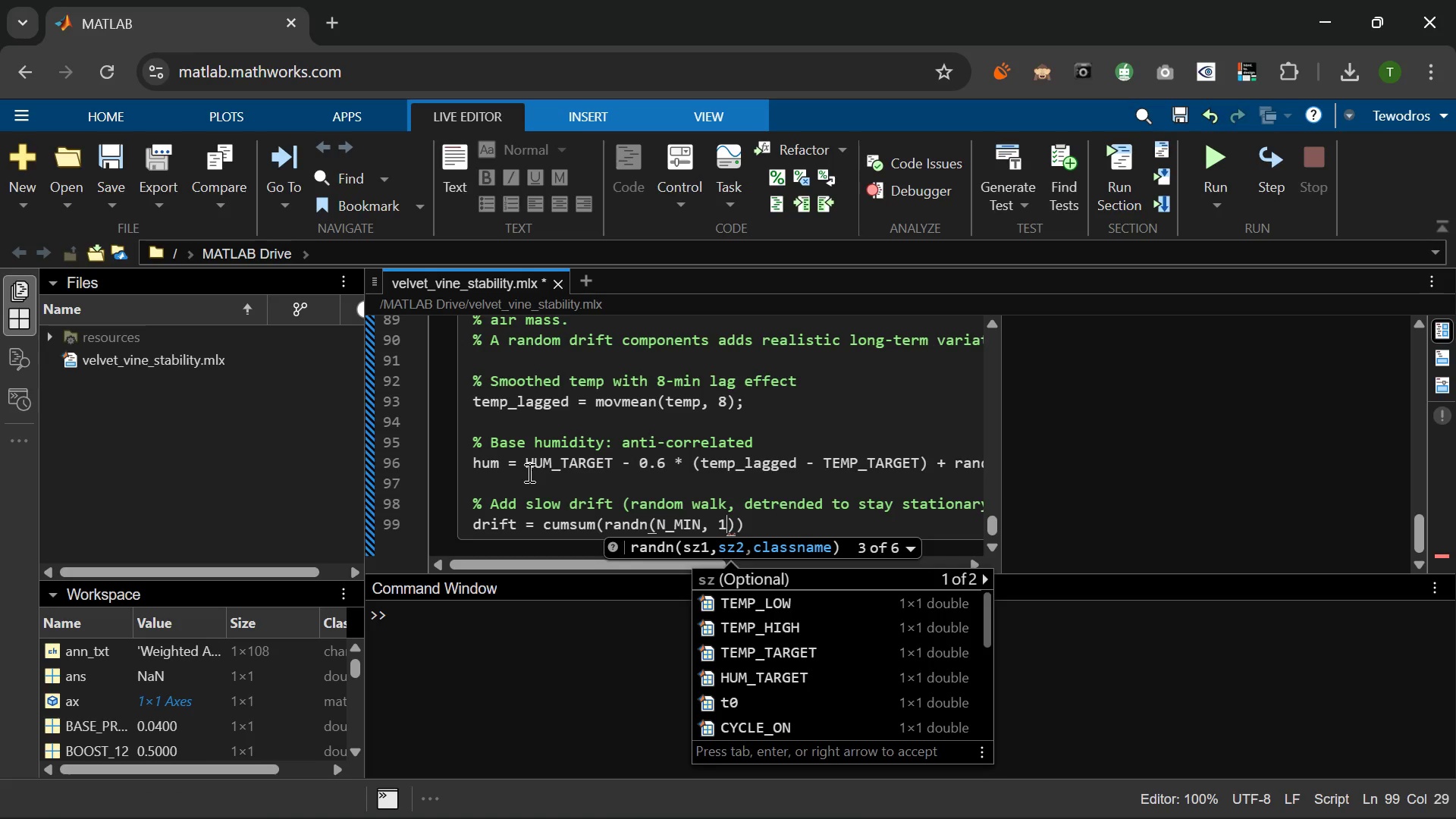 
key(ArrowRight)
 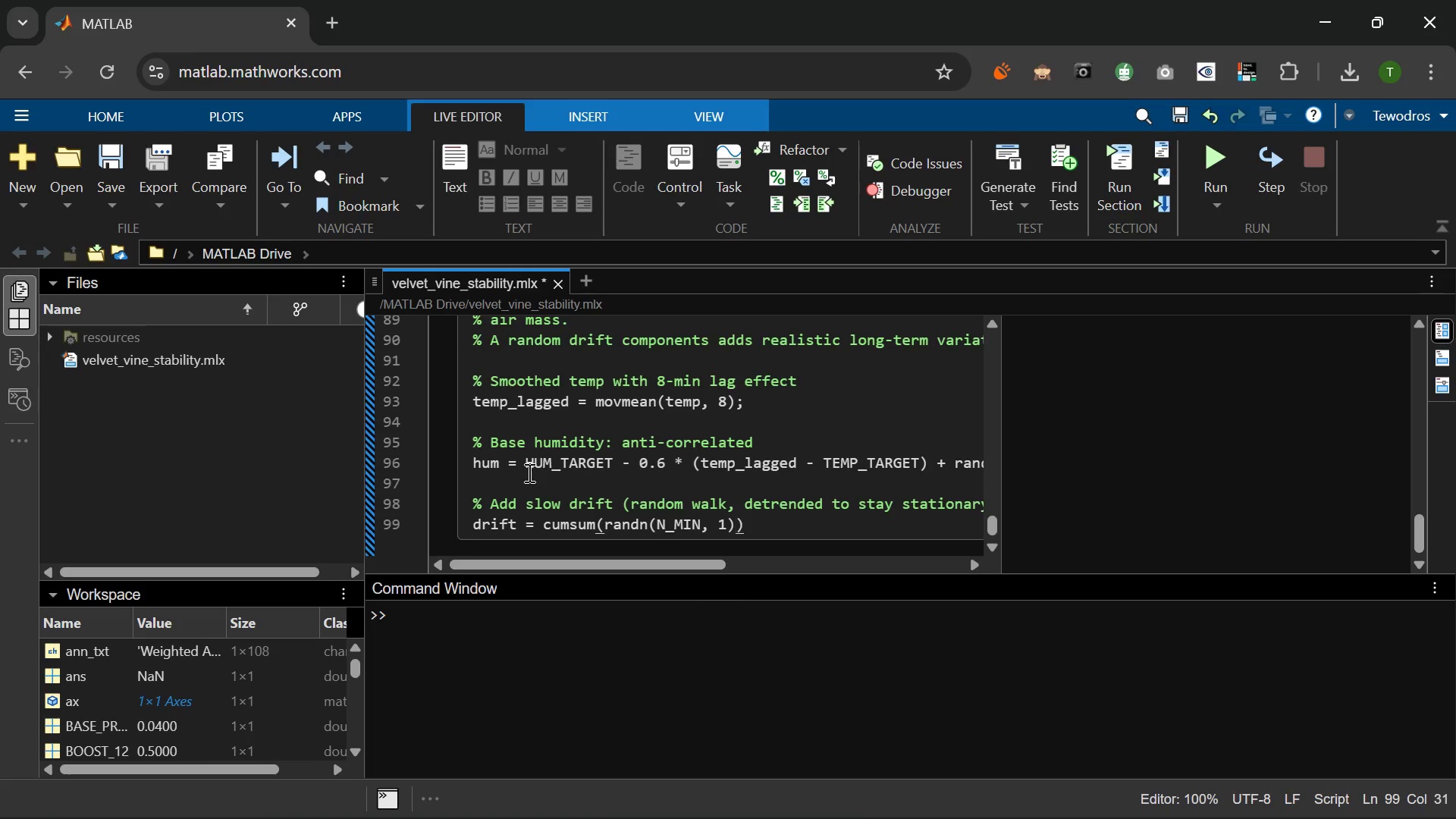 
key(Space)
 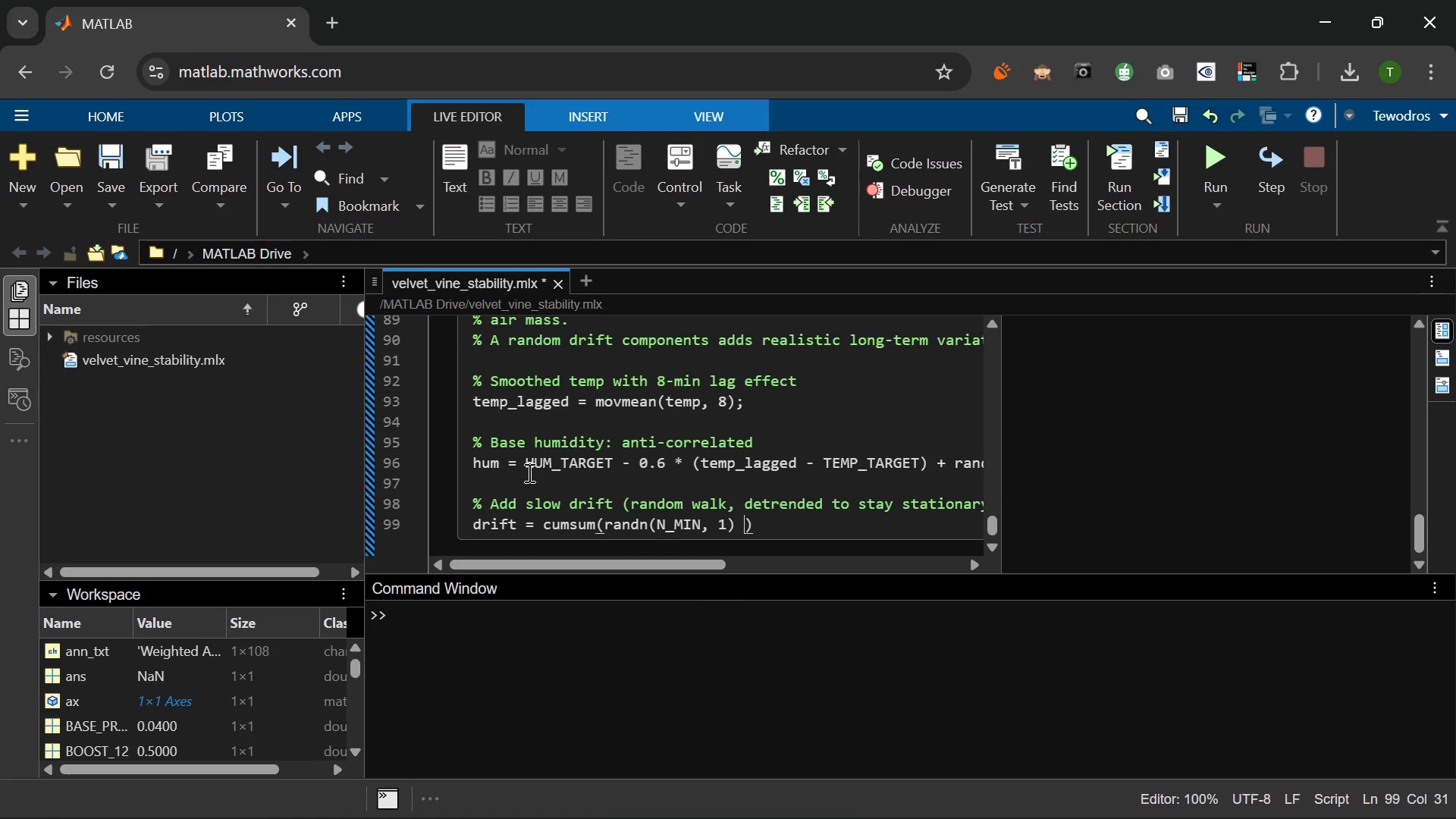 
key(Shift+8)
 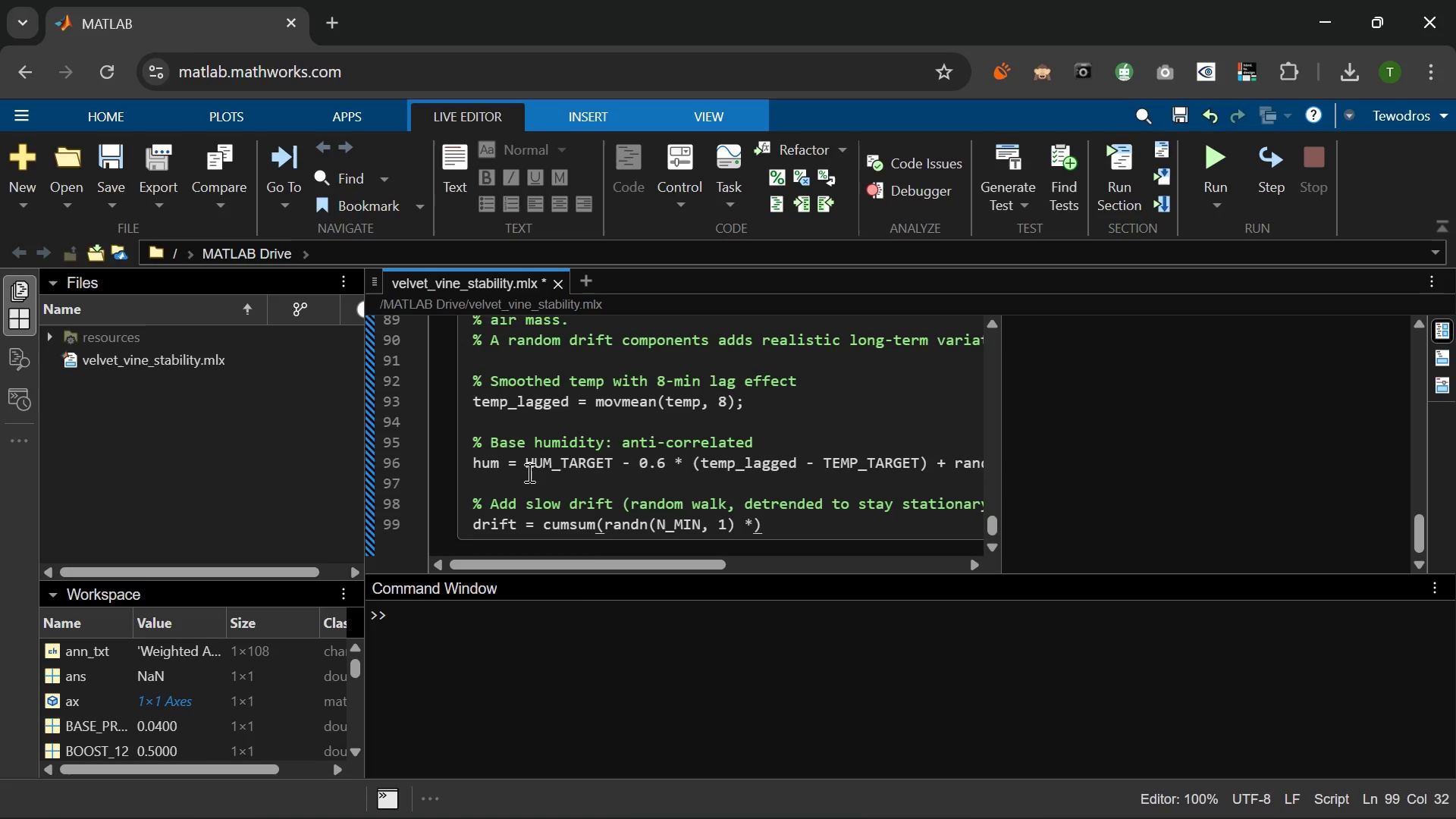 
key(Space)
 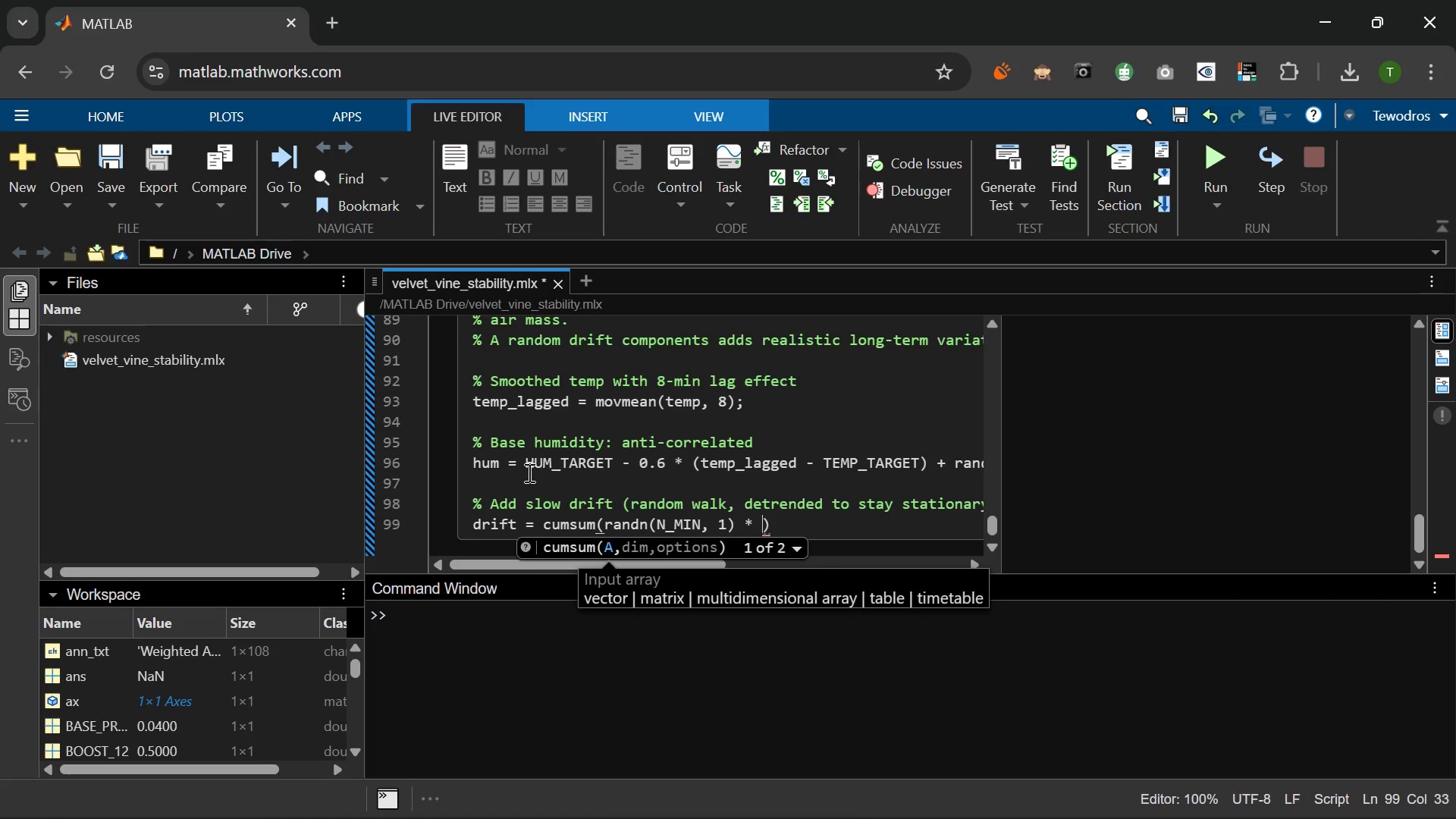 
key(0)
 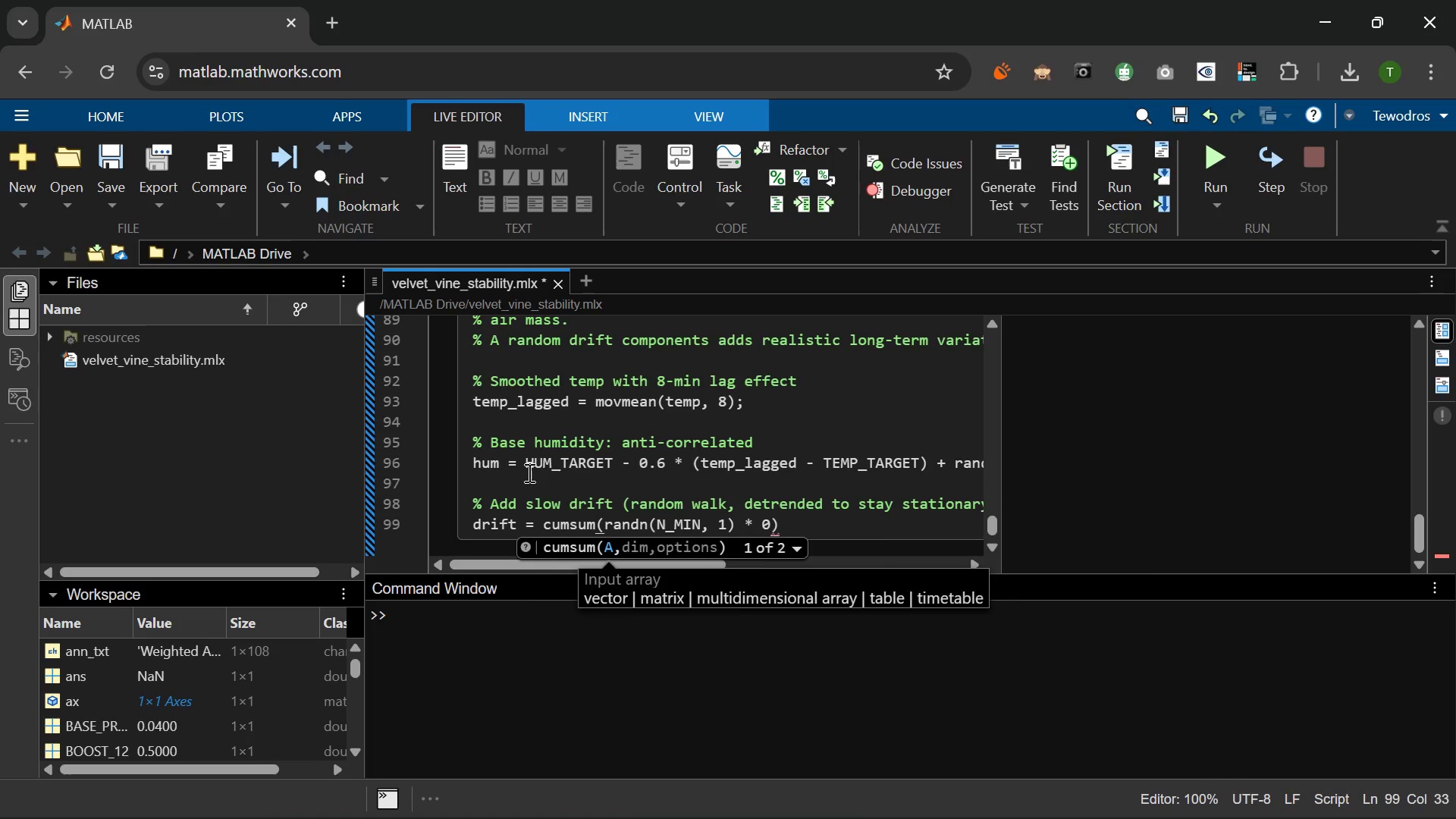 
key(Period)
 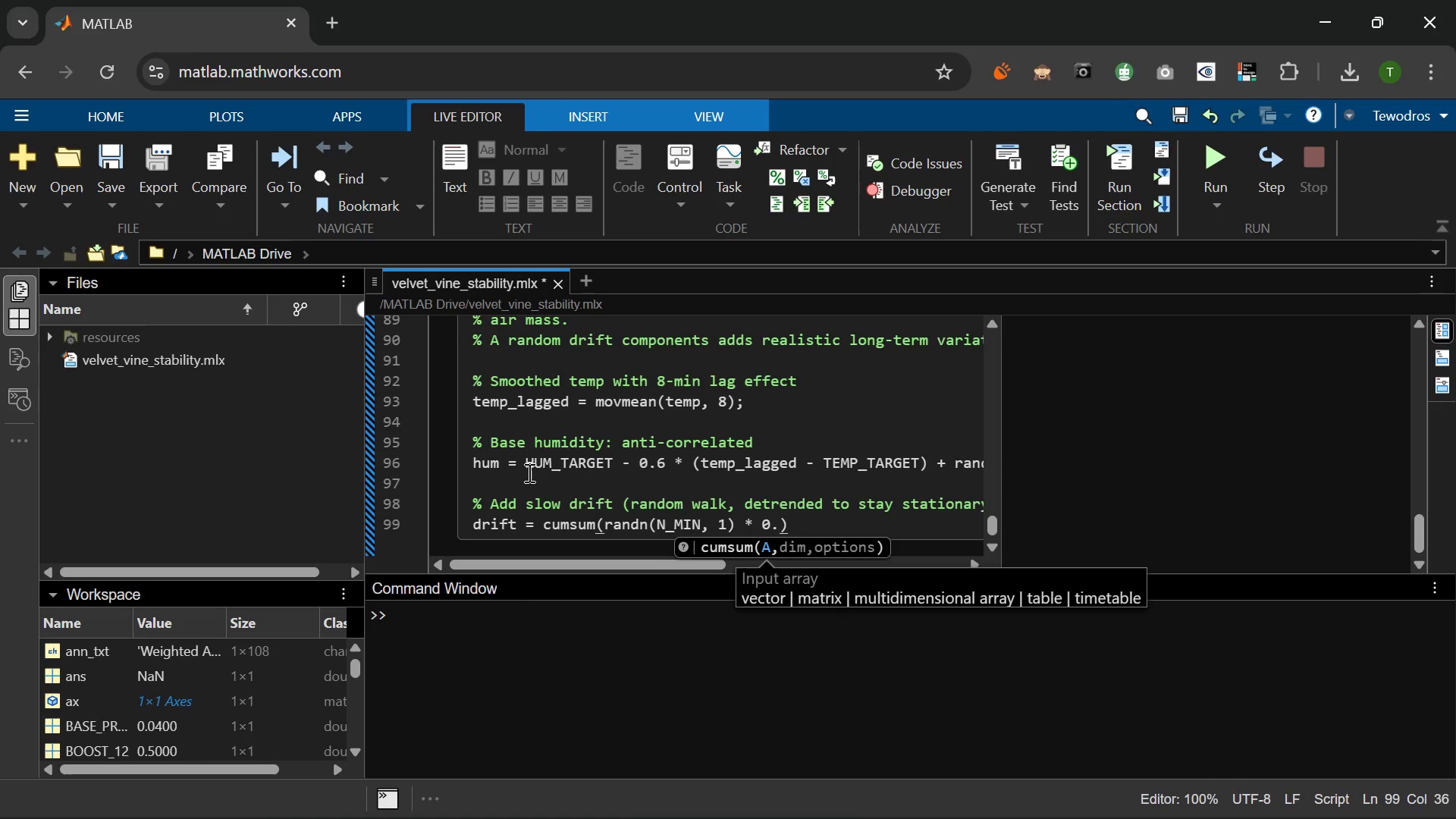 
key(Shift+0)
 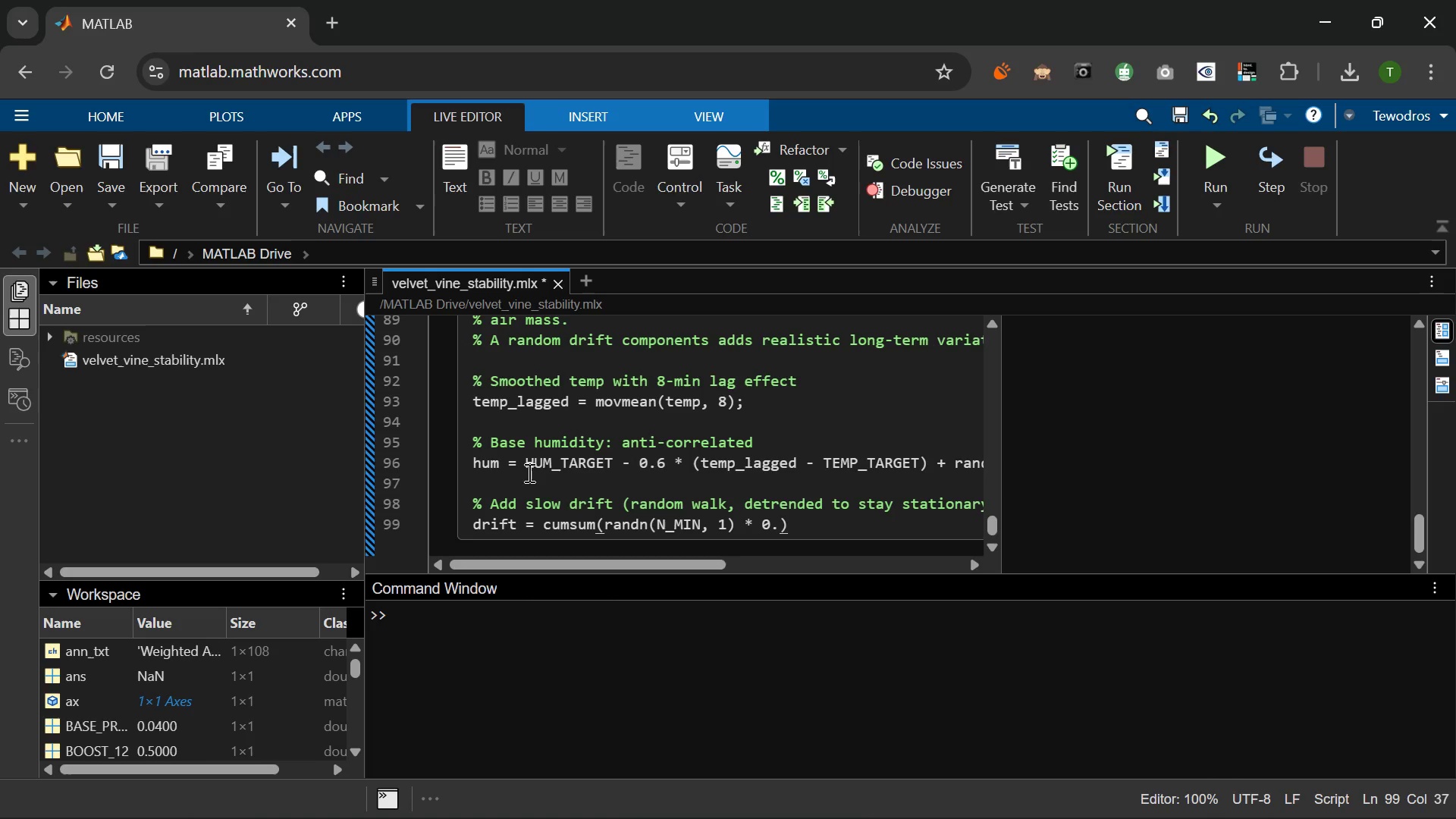 
key(Backspace)
 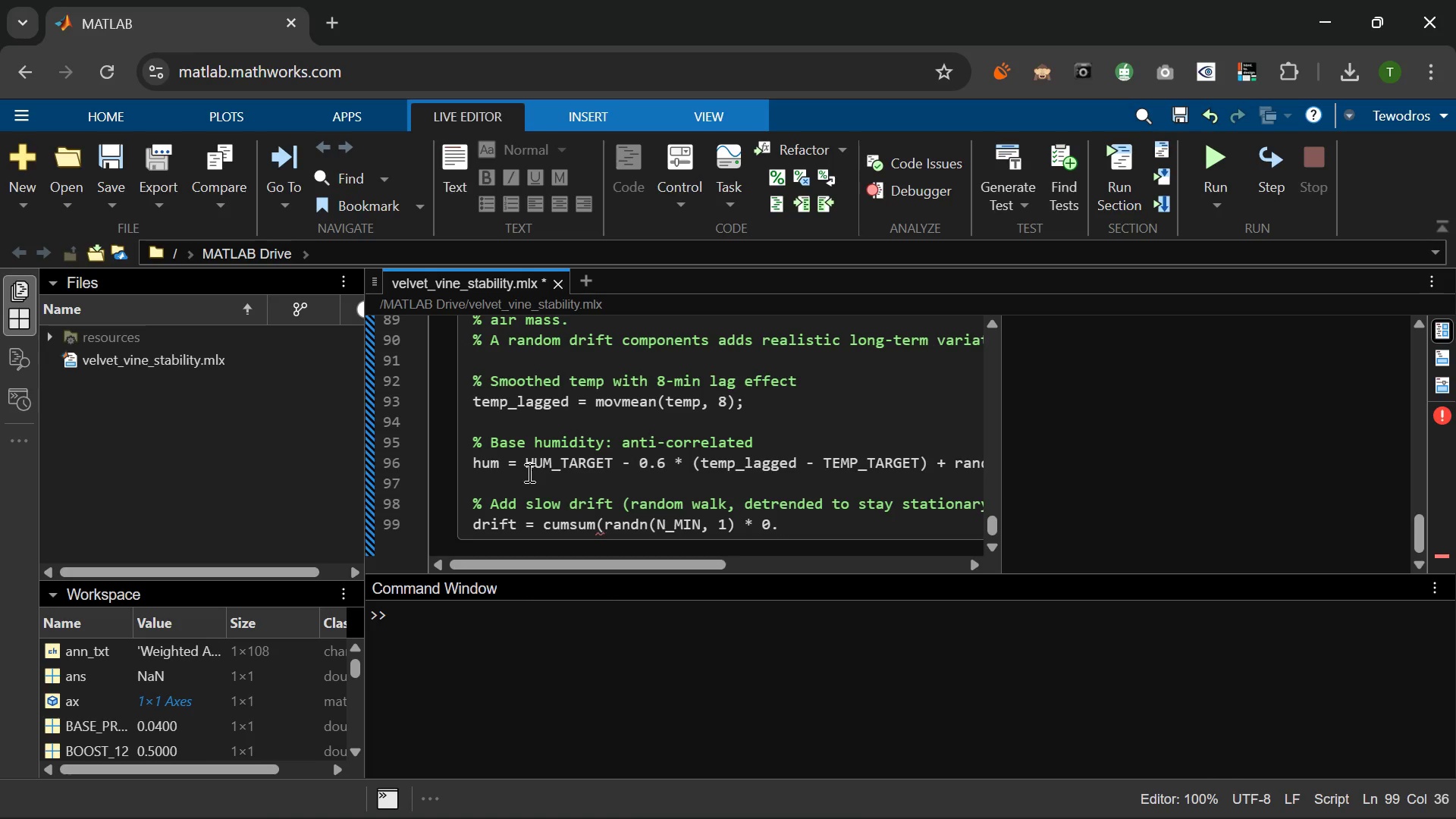 
key(Numpad0)
 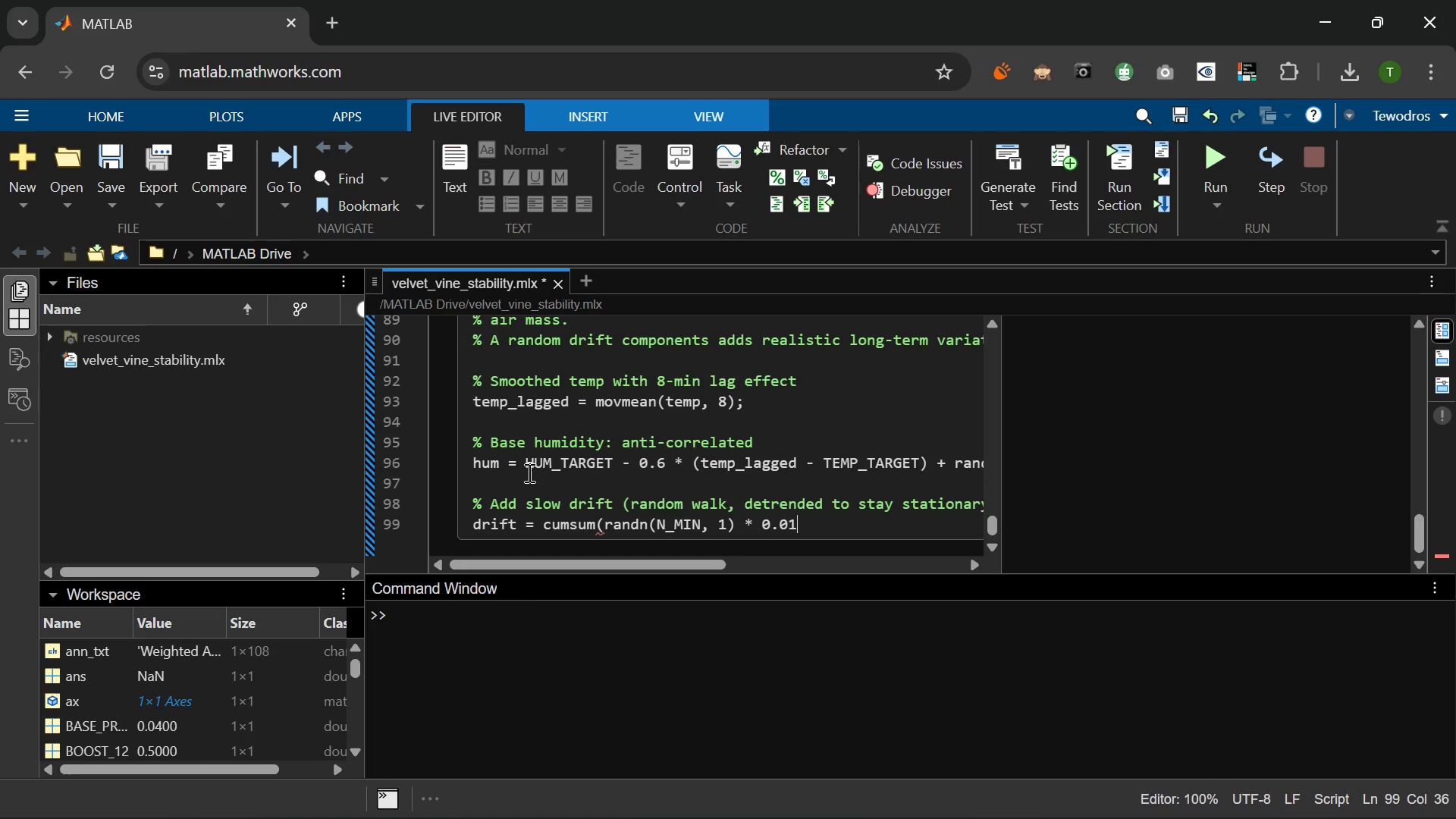 
key(Numpad1)
 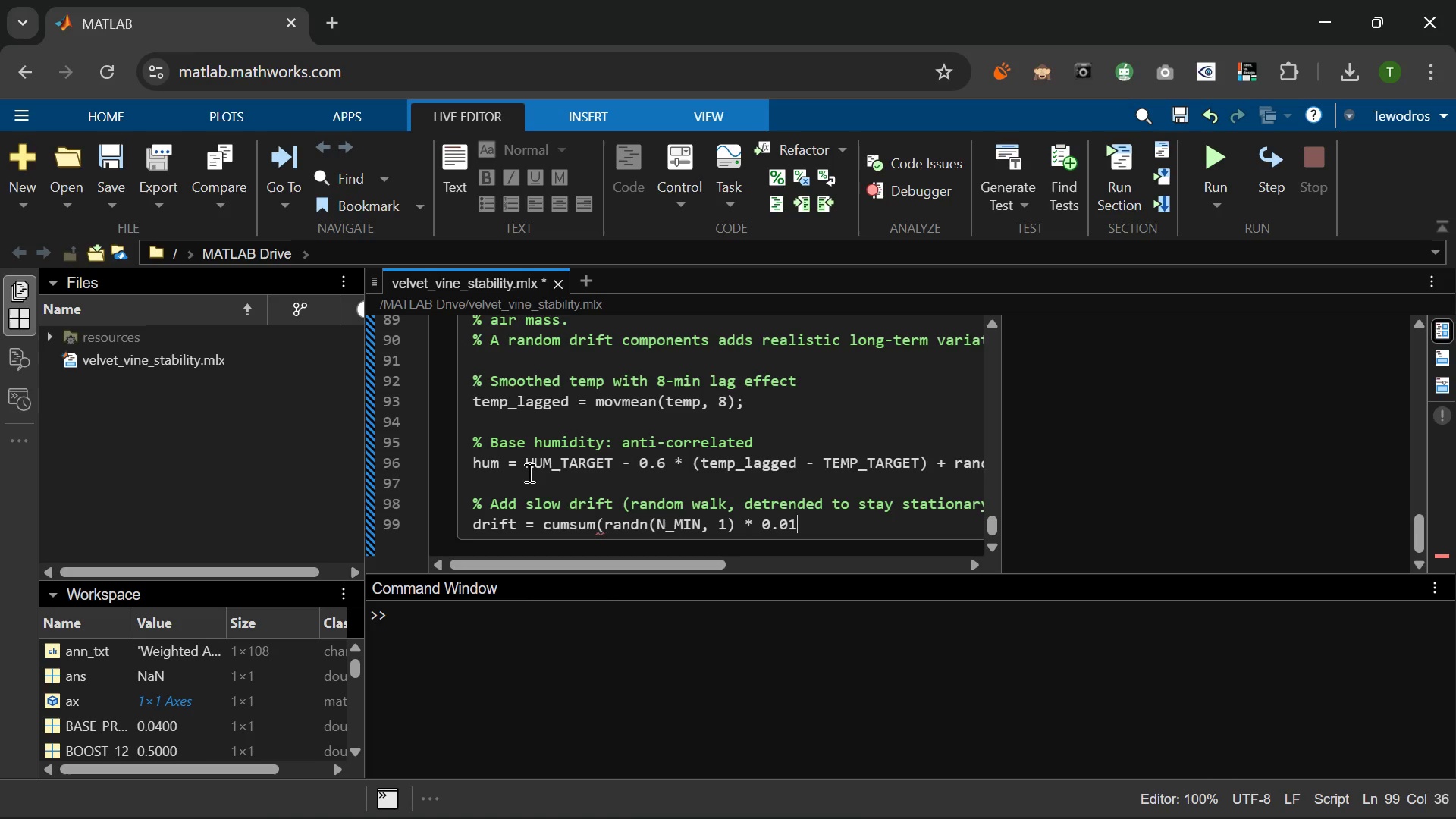 
key(Numpad2)
 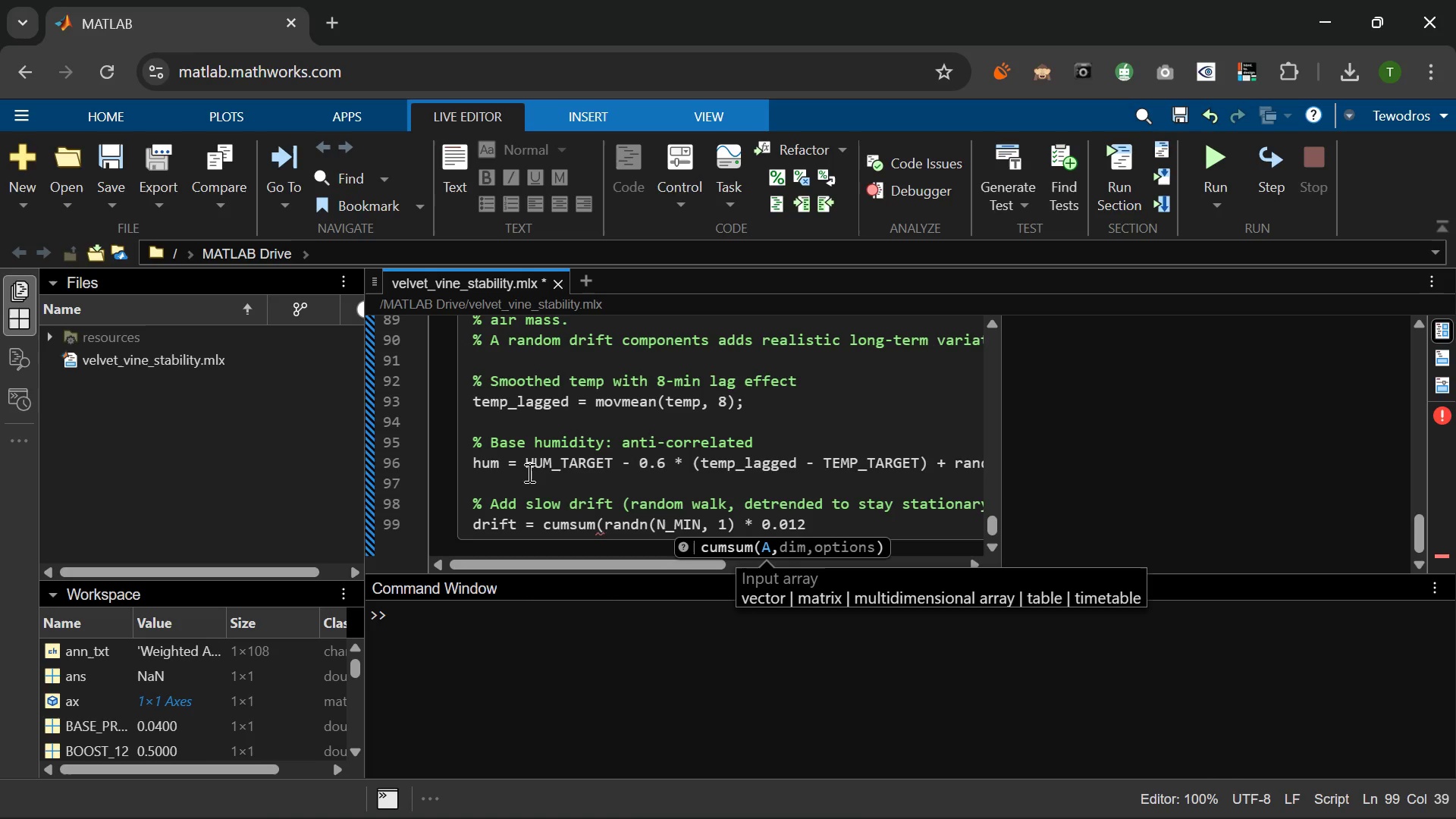 
key(Shift+ShiftLeft)
 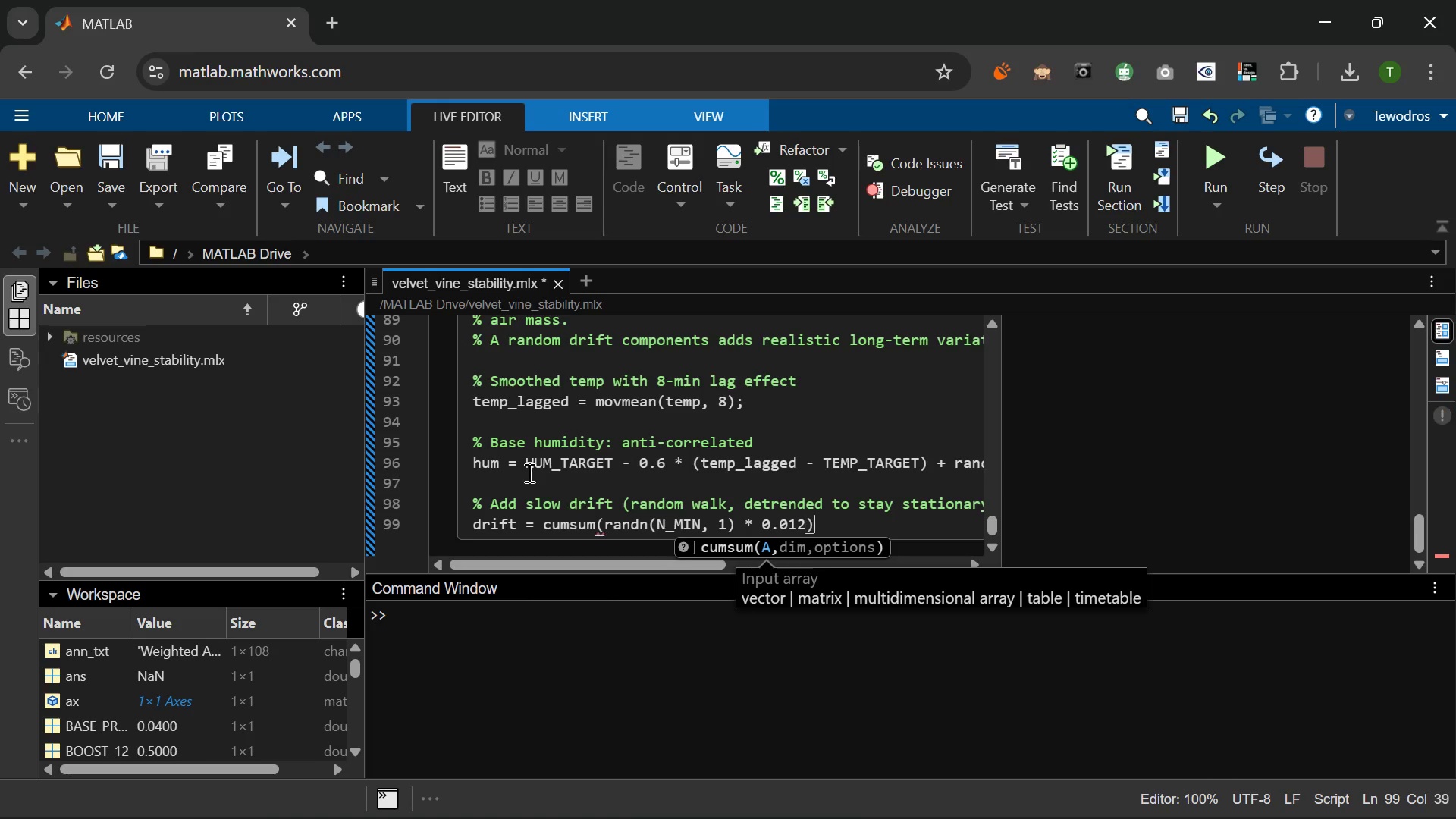 
key(Shift+0)
 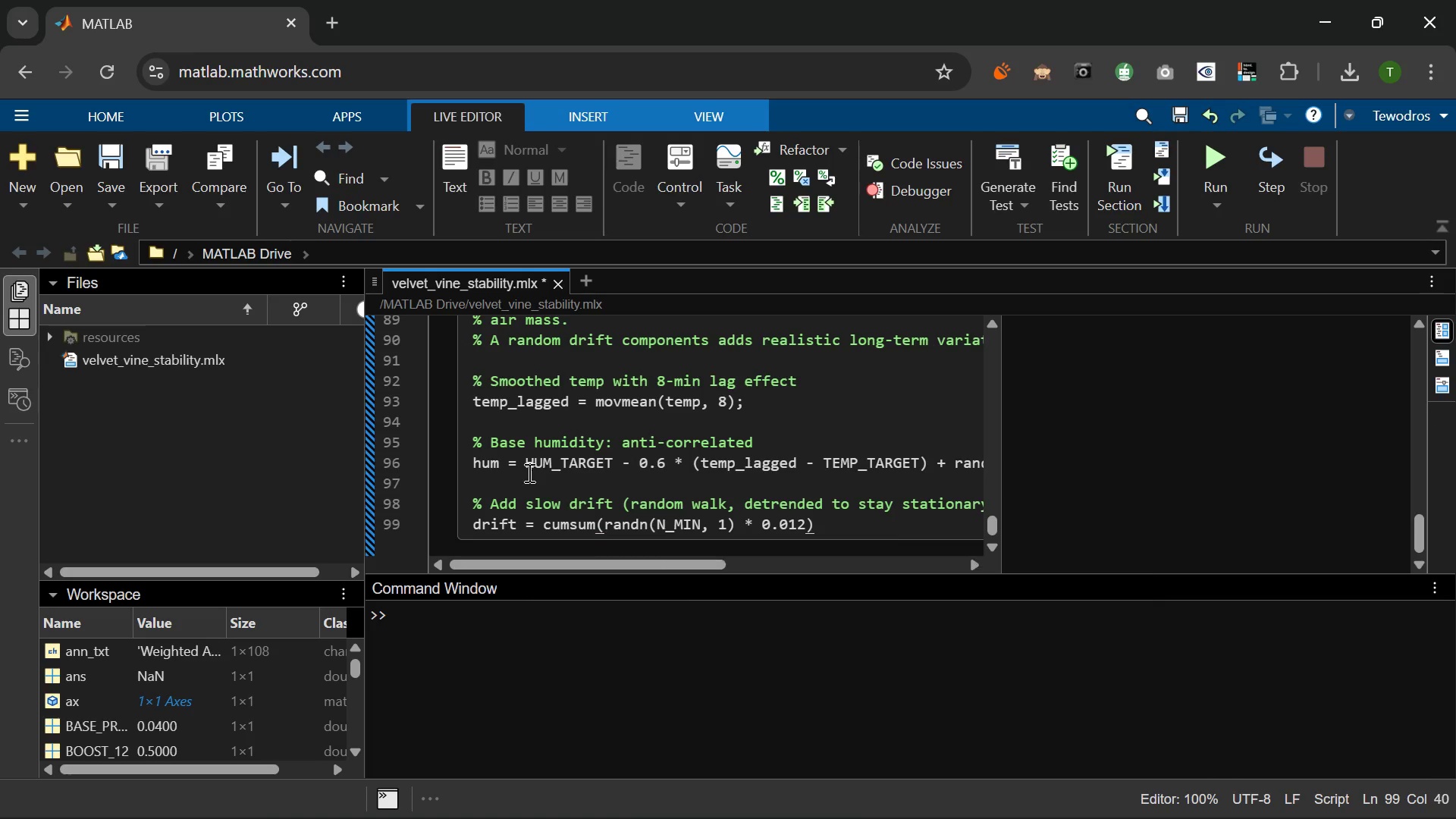 
key(Semicolon)
 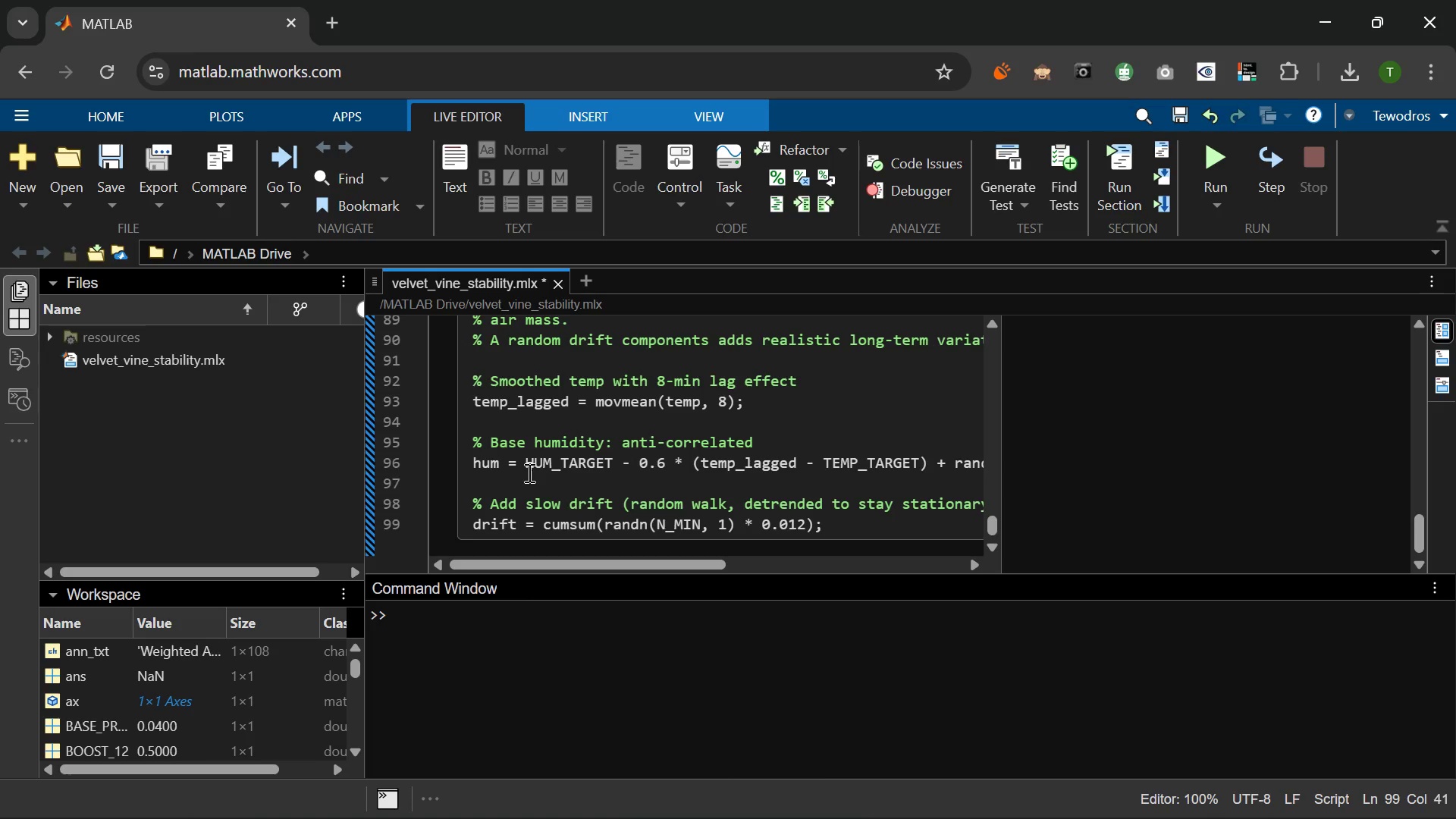 
key(Enter)
 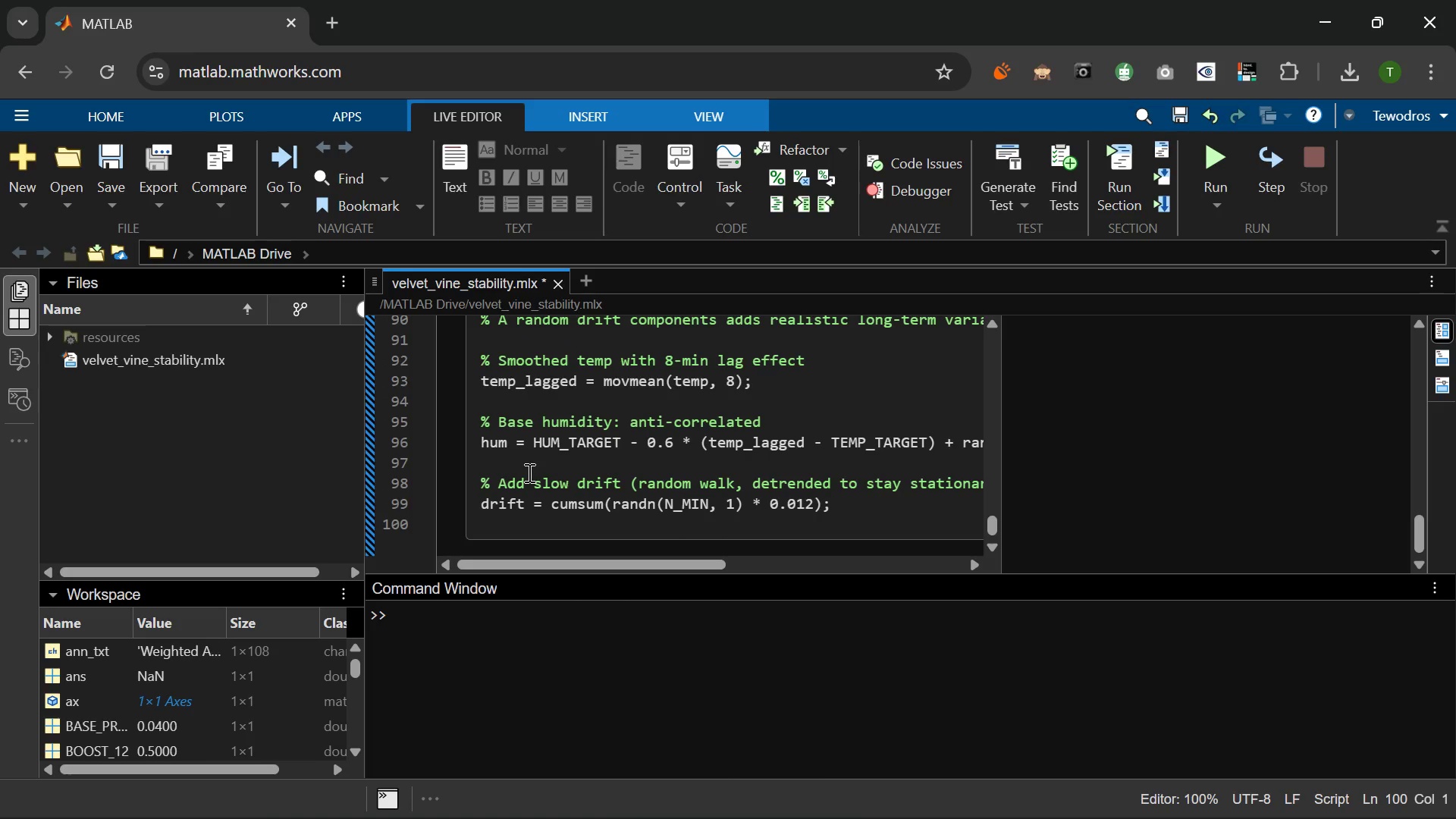 
wait(11.73)
 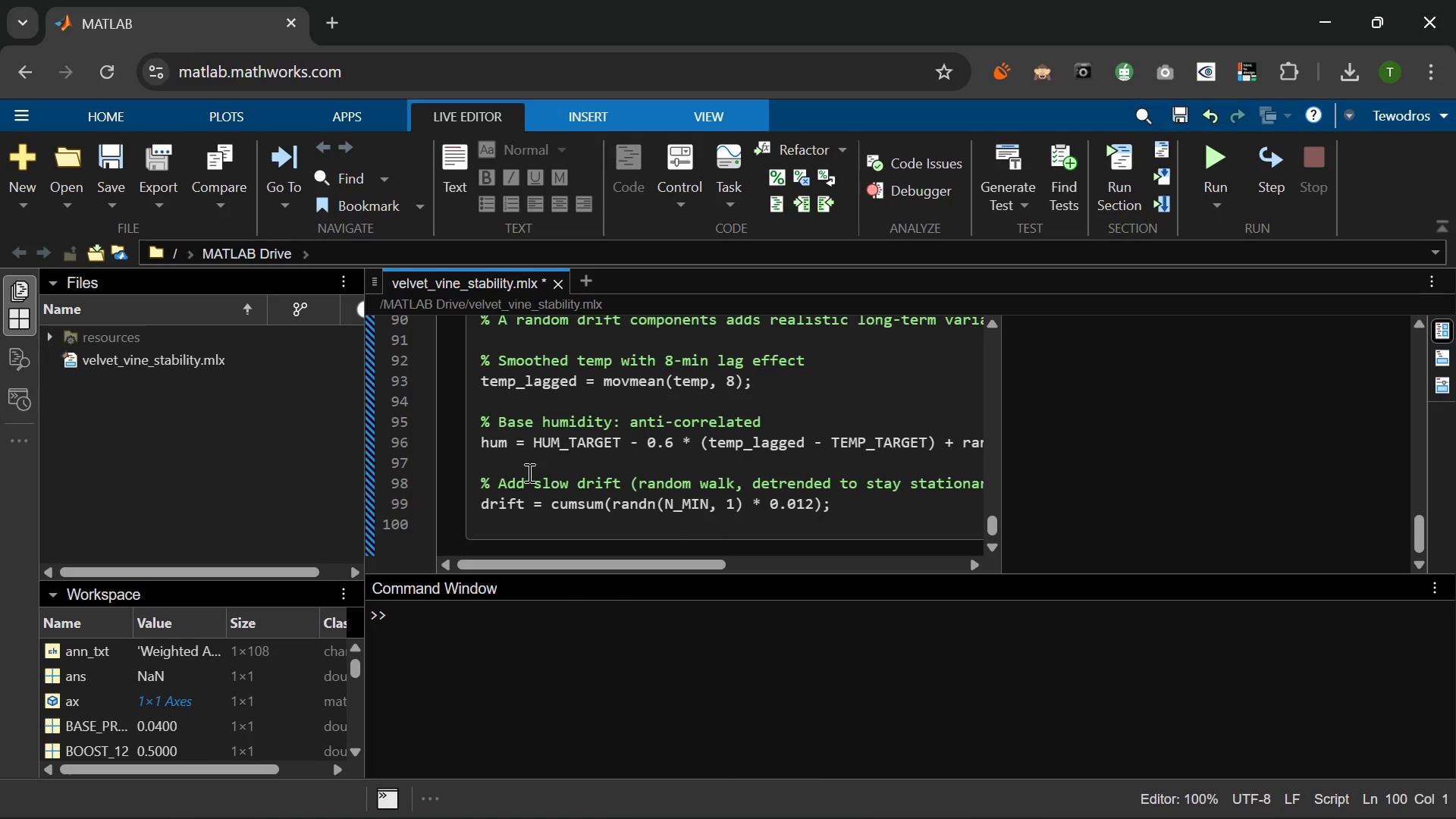 
type(drift = hu)
key(Backspace)
key(Backspace)
type(drift - linspace(drift(1)
 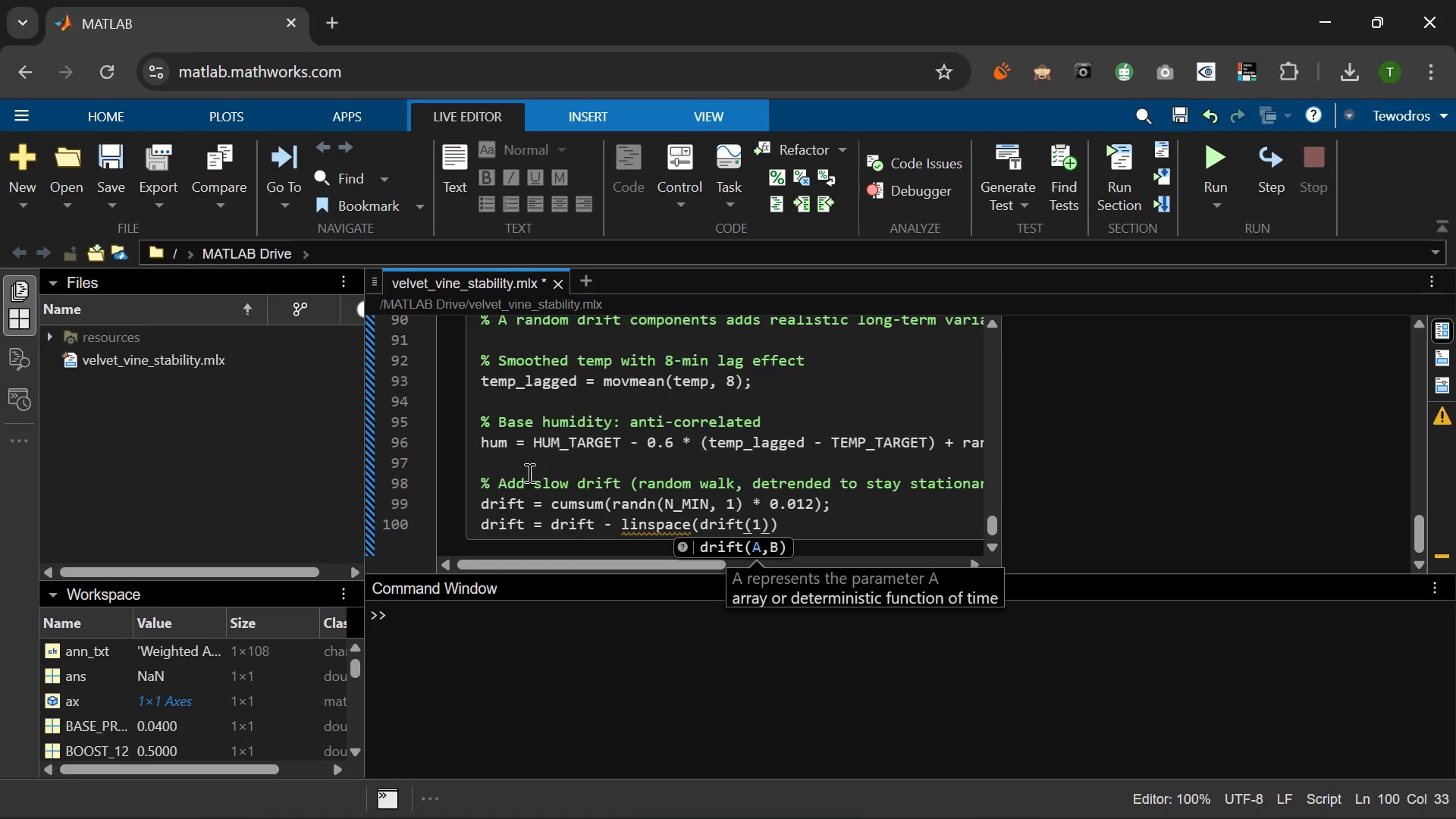 
key(ArrowRight)
 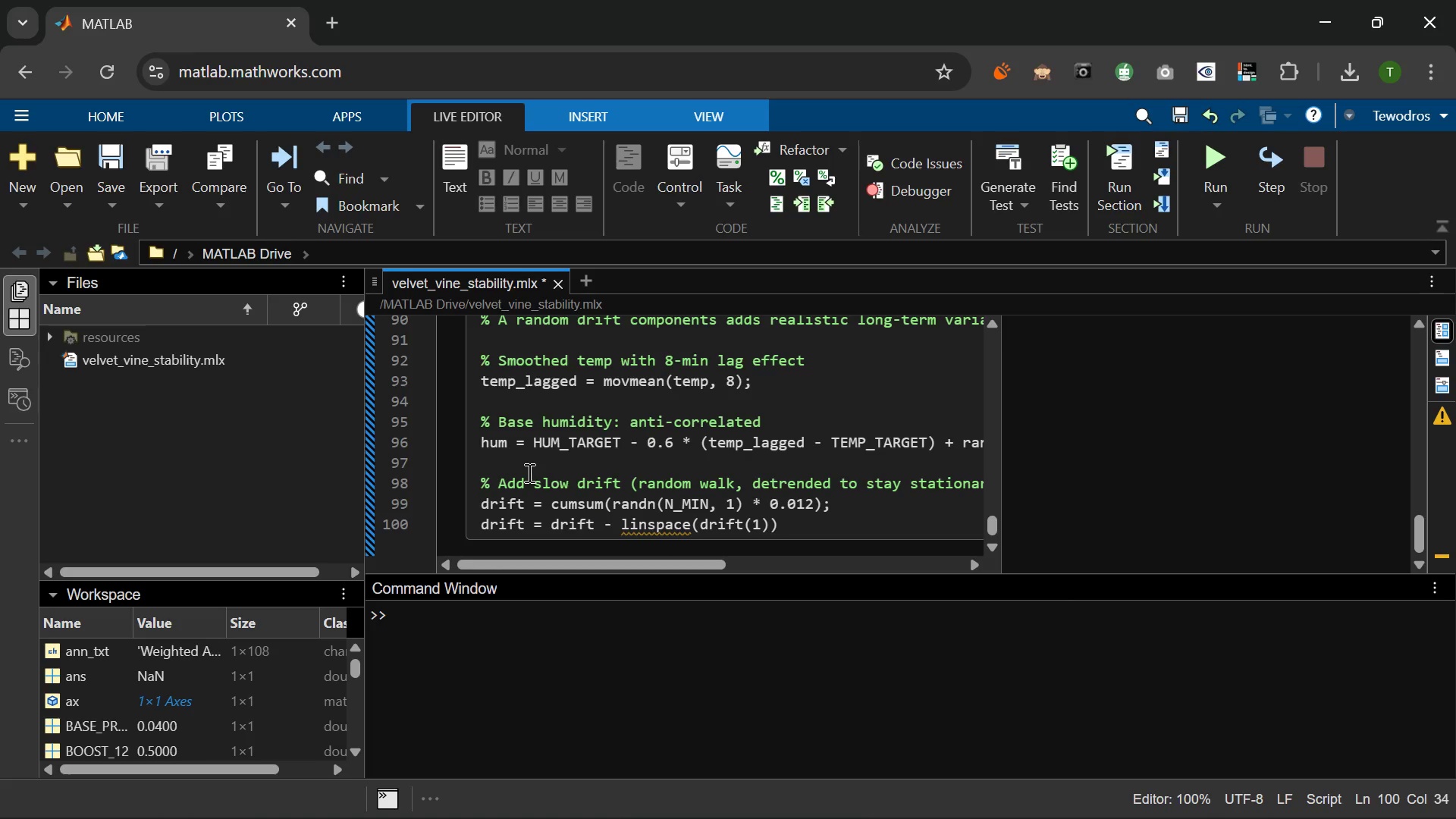 
type(, drift(end)
 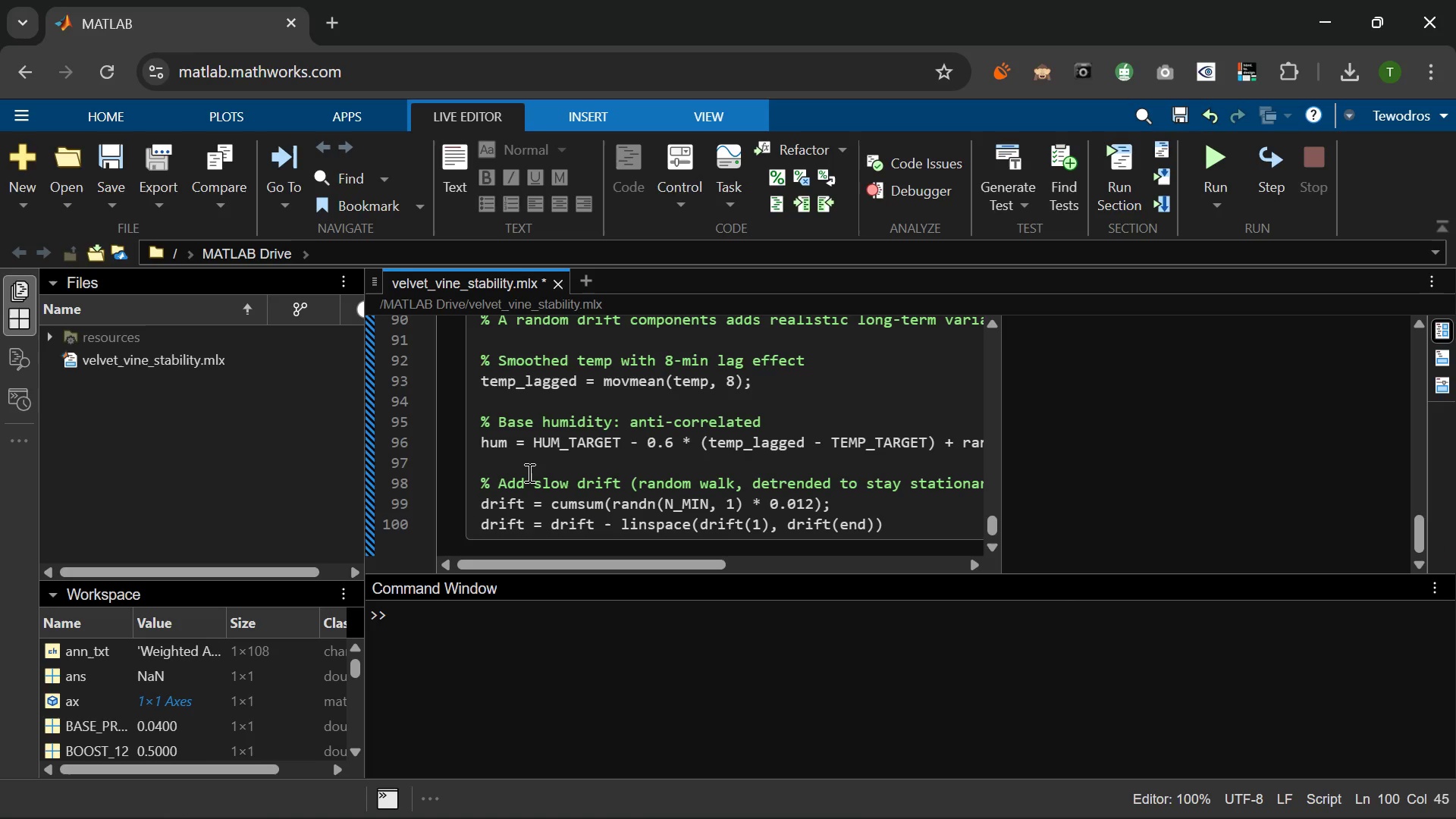 
key(ArrowRight)
 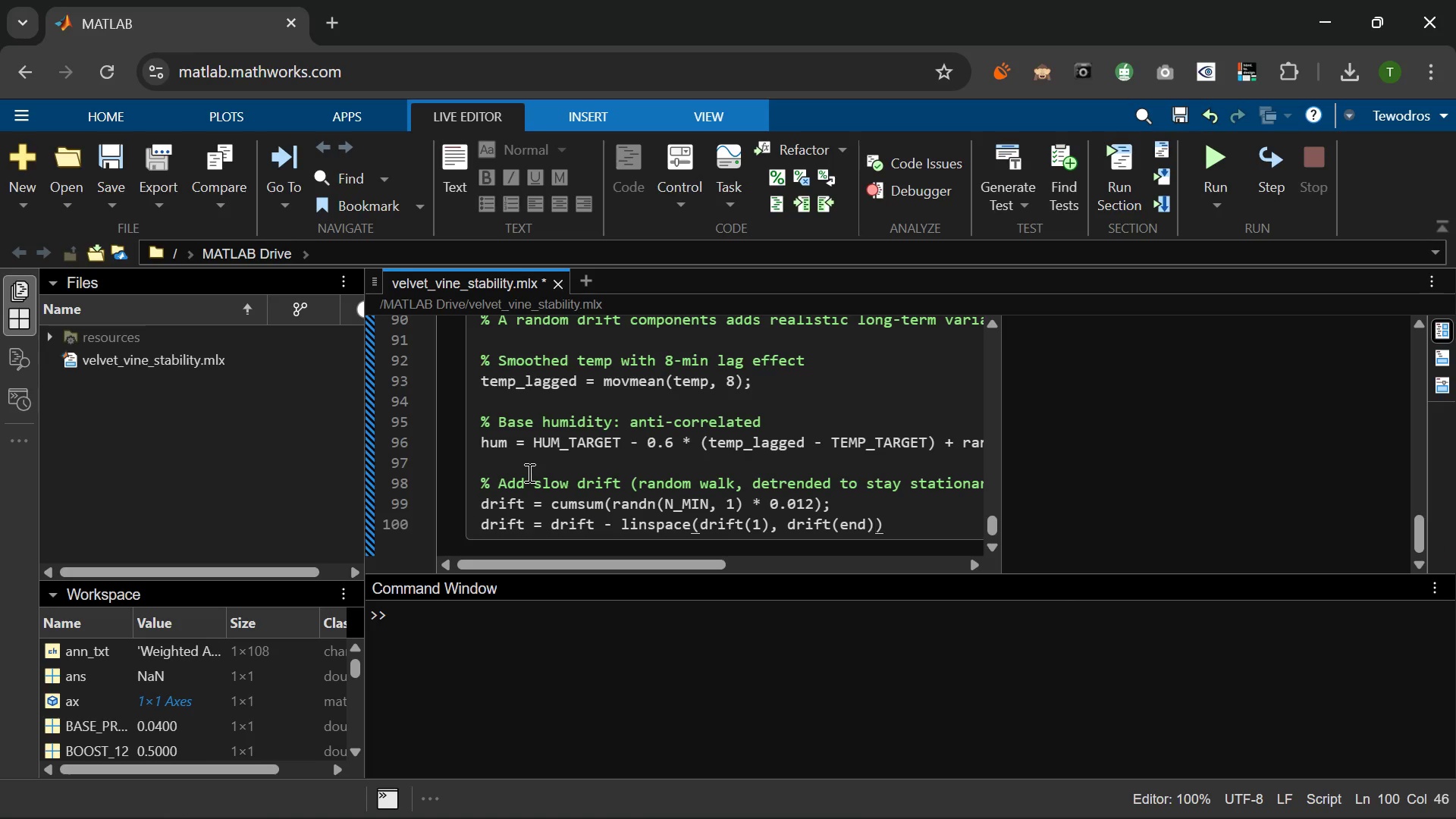 
key(Comma)
 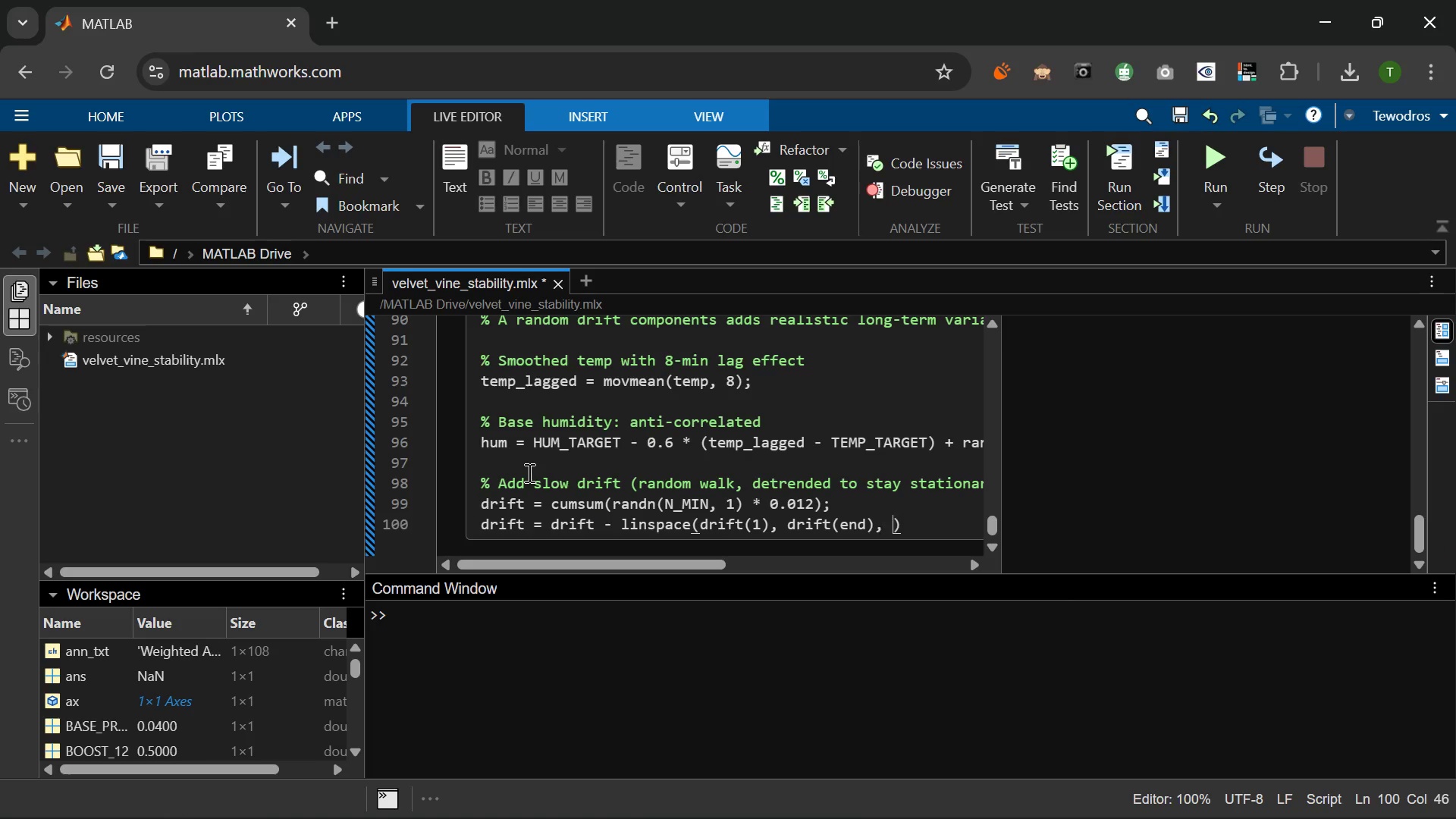 
key(Space)
 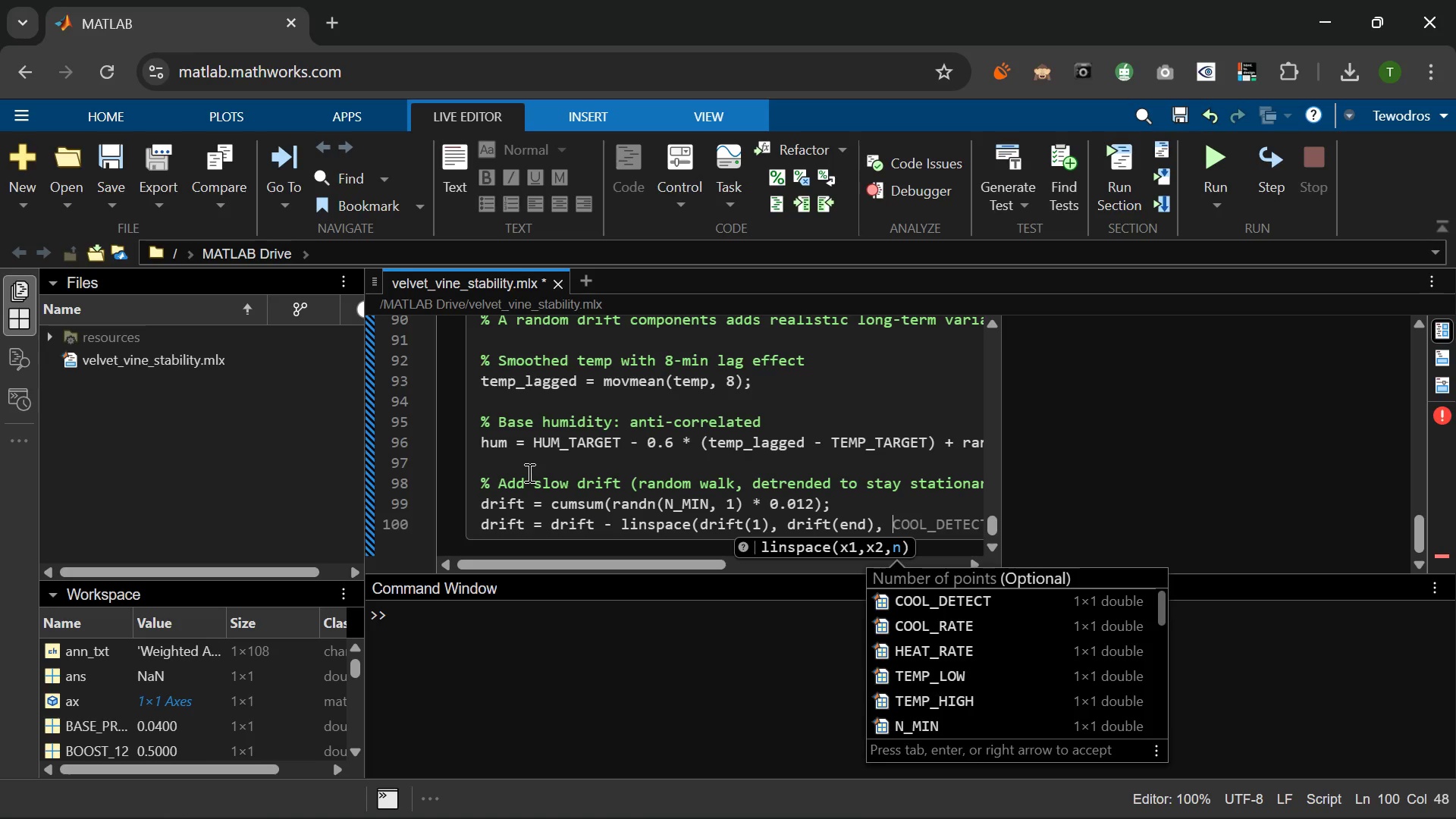 
key(Shift+N)
 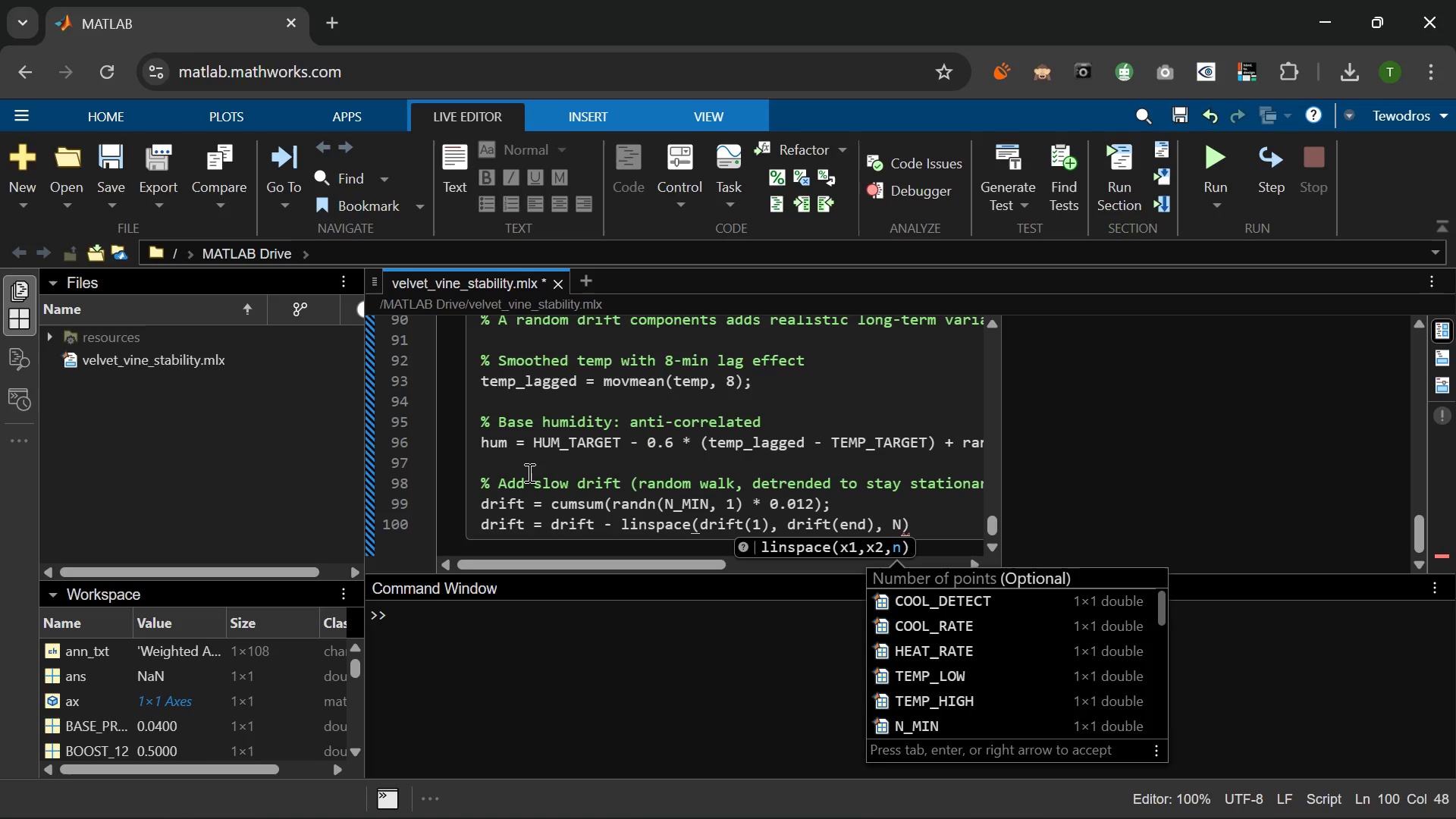 
key(Shift+Minus)
 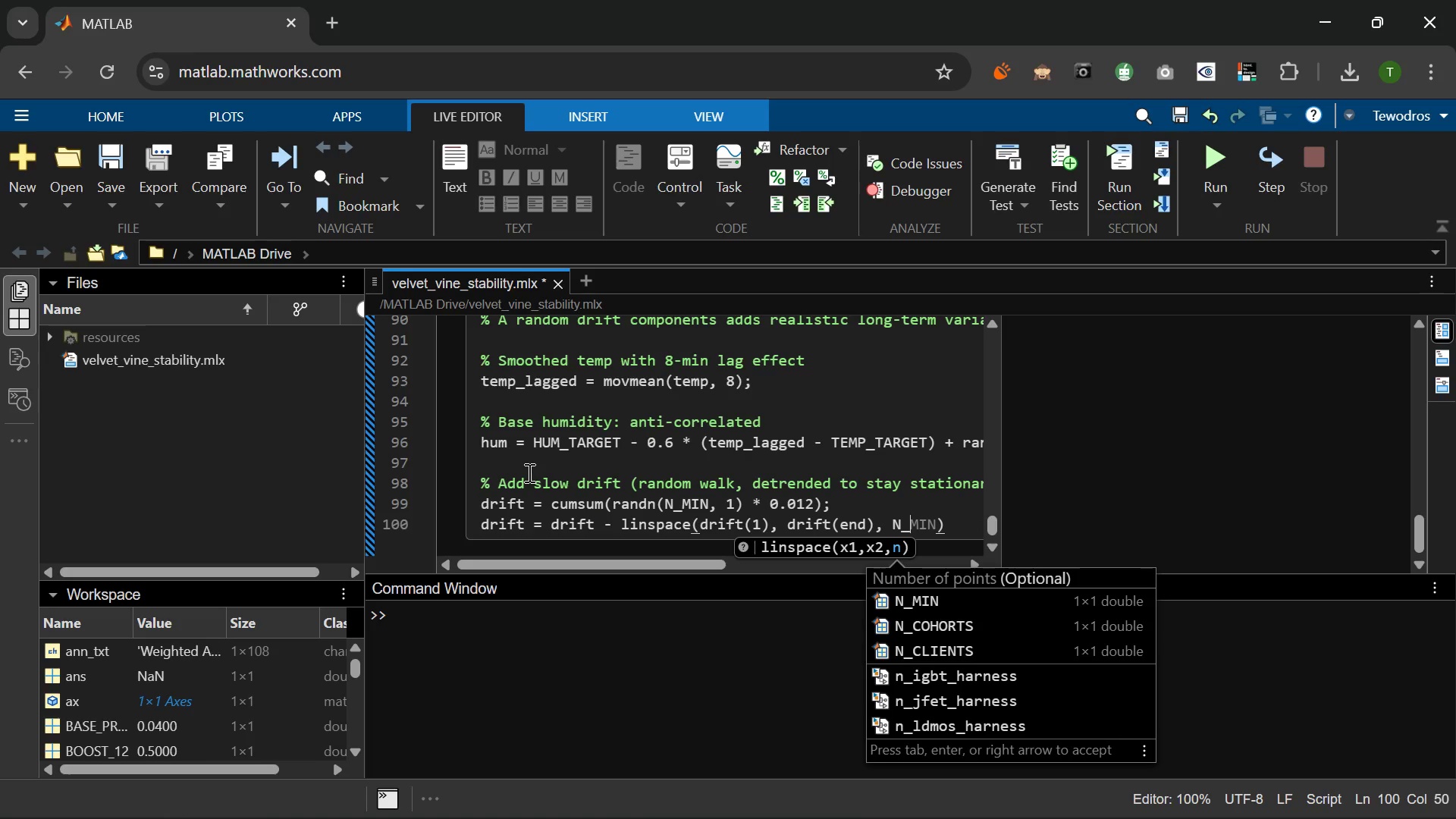 
key(Tab)
 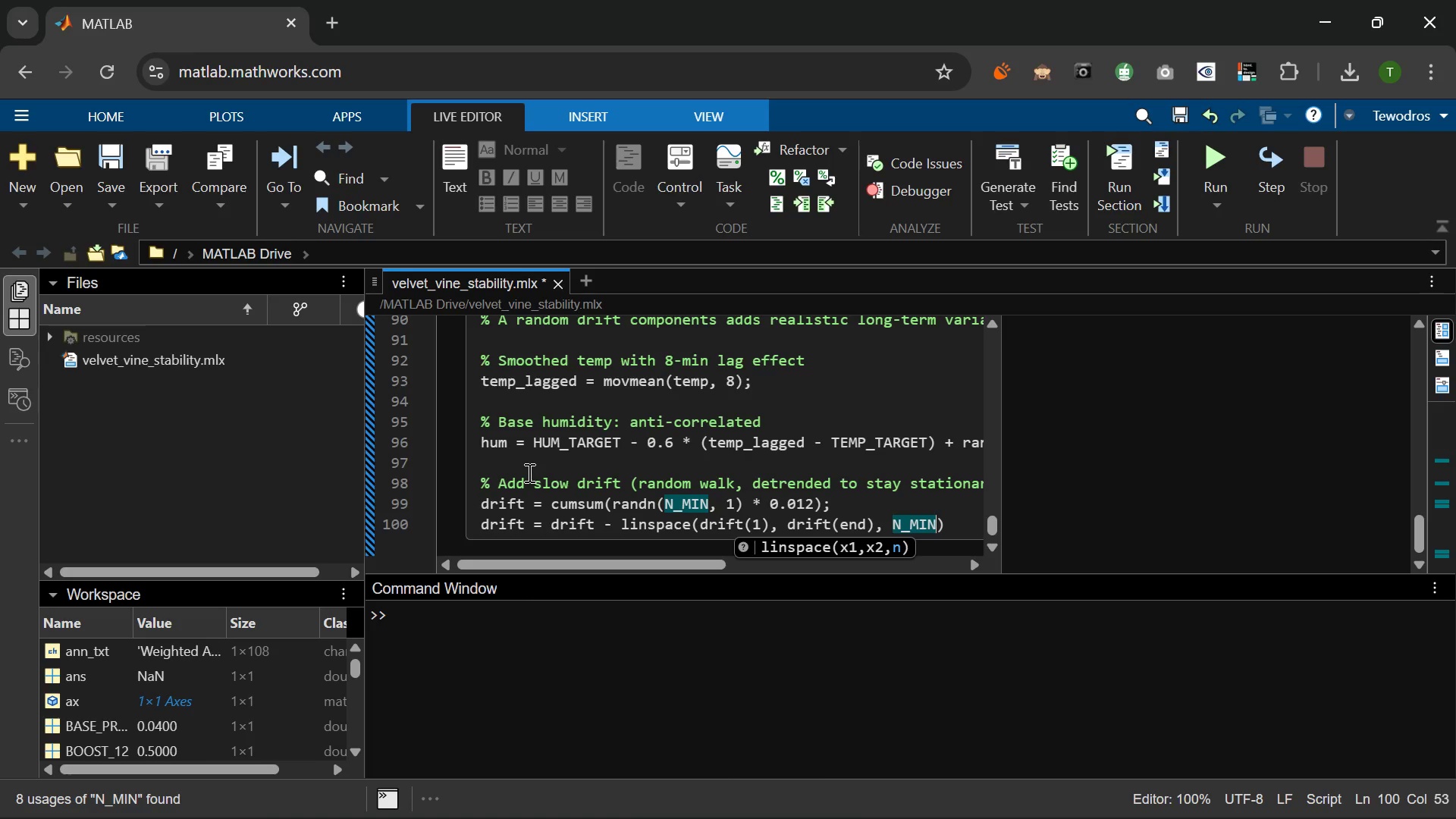 
key(ArrowRight)
 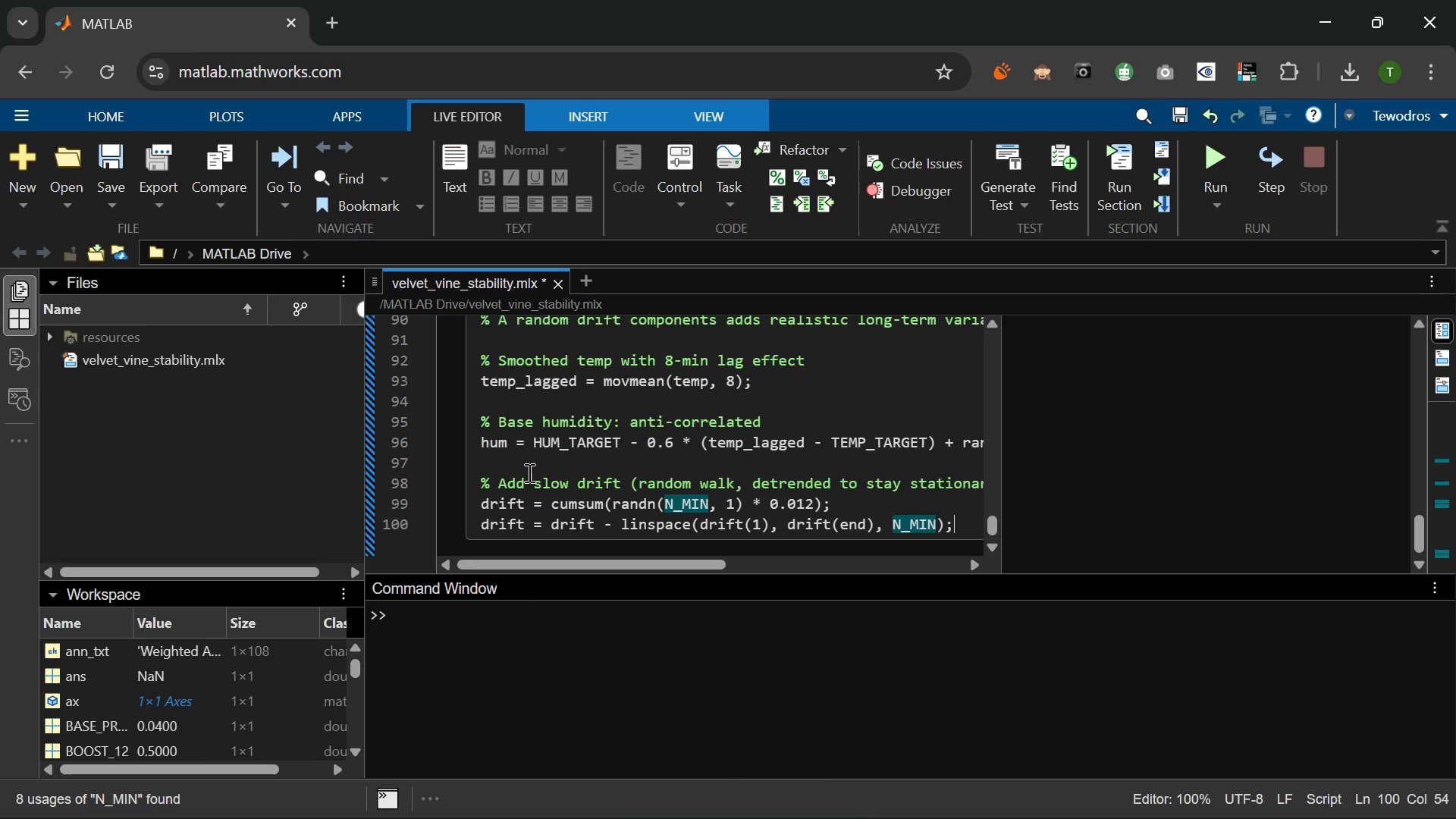 
key(Semicolon)
 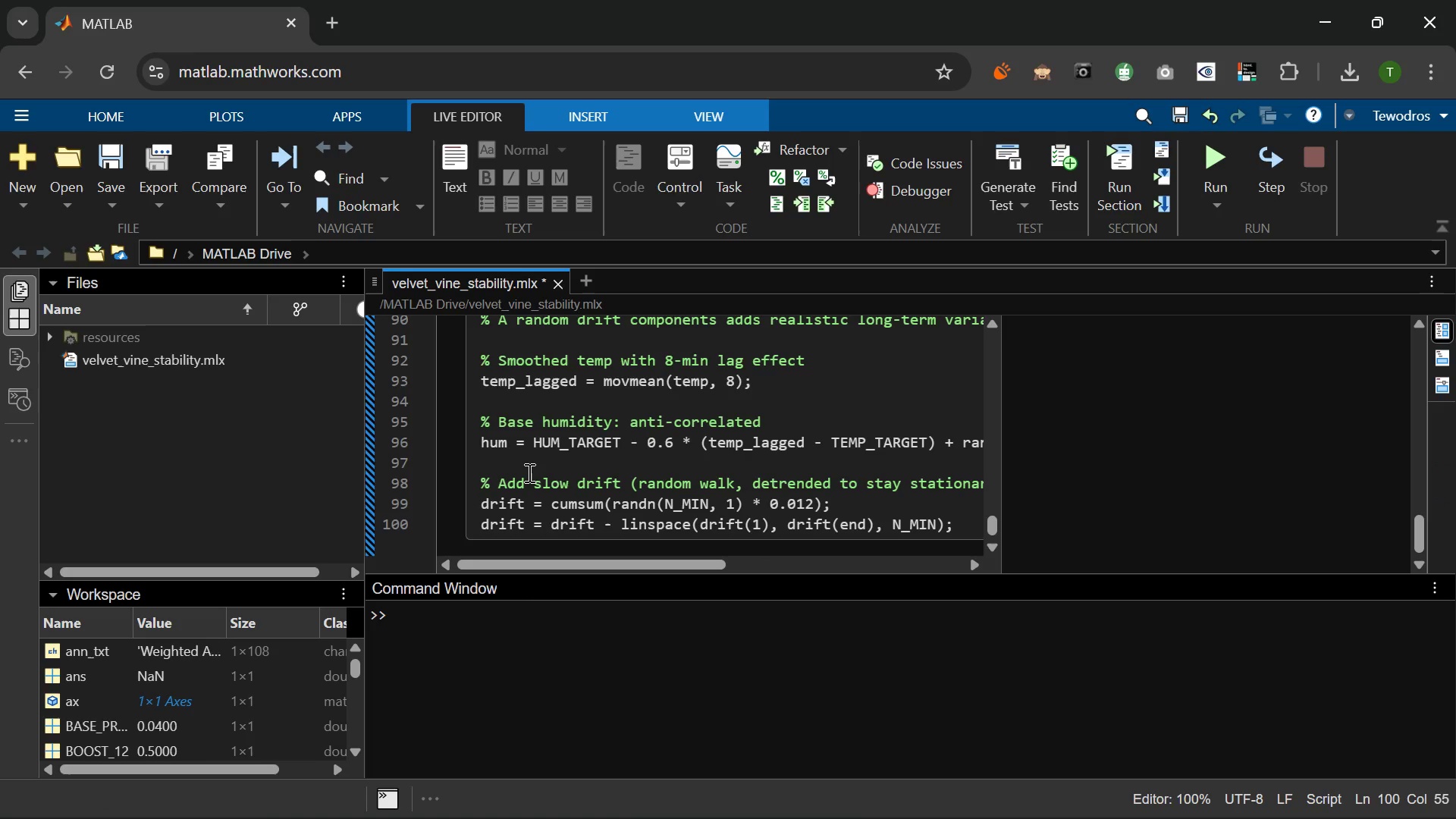 
key(Backspace)
 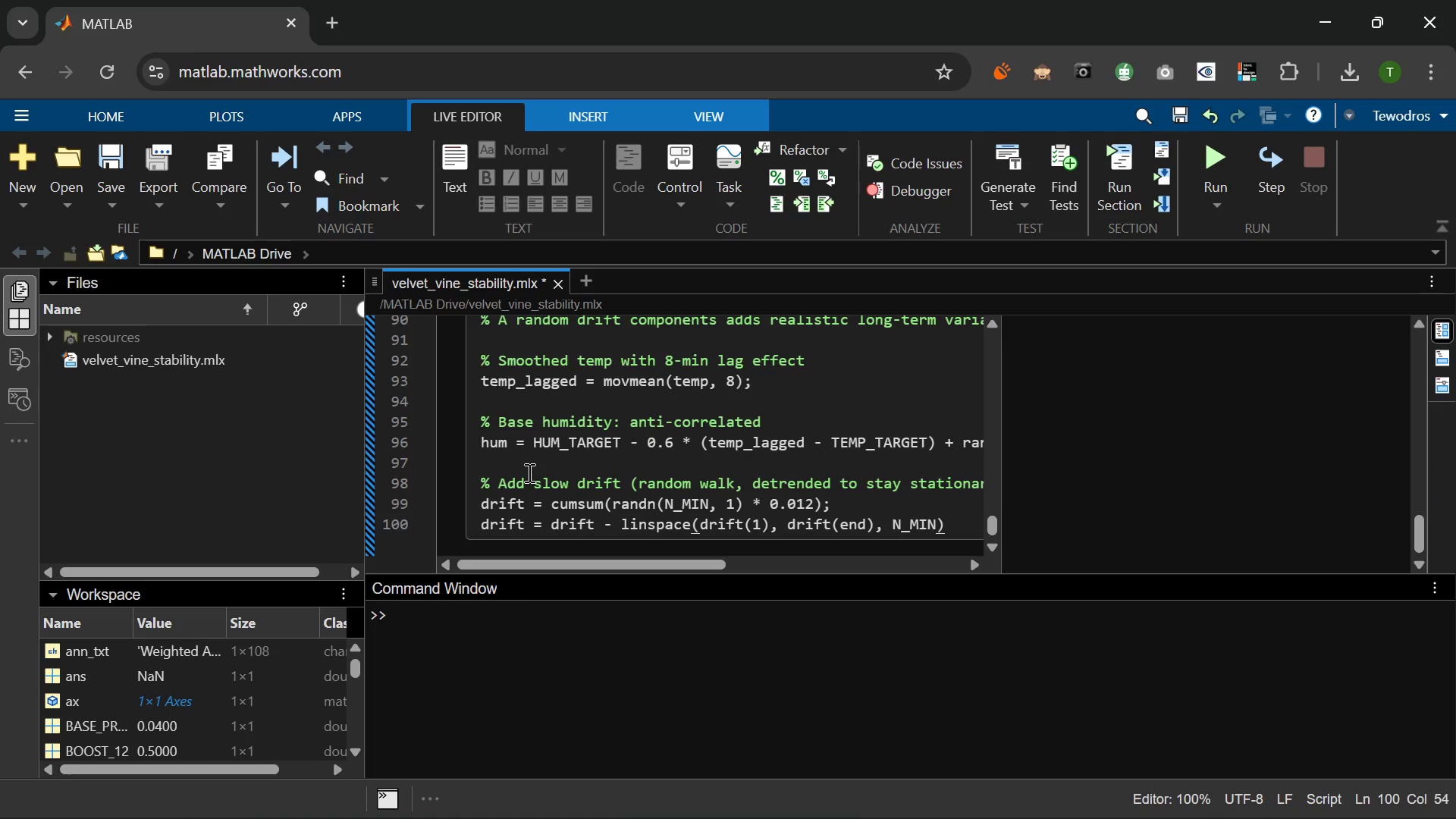 
key(Quote)
 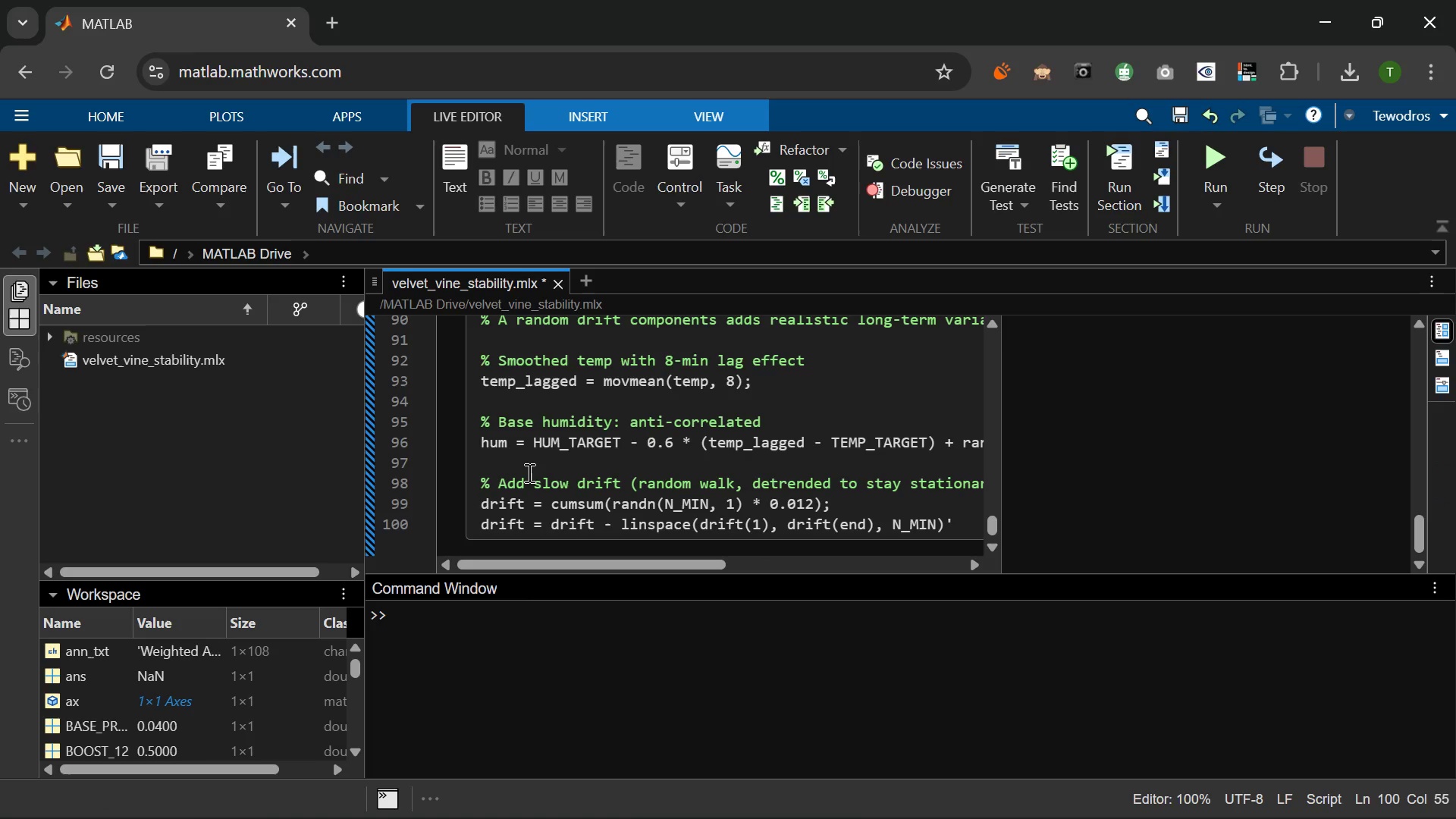 
key(Semicolon)
 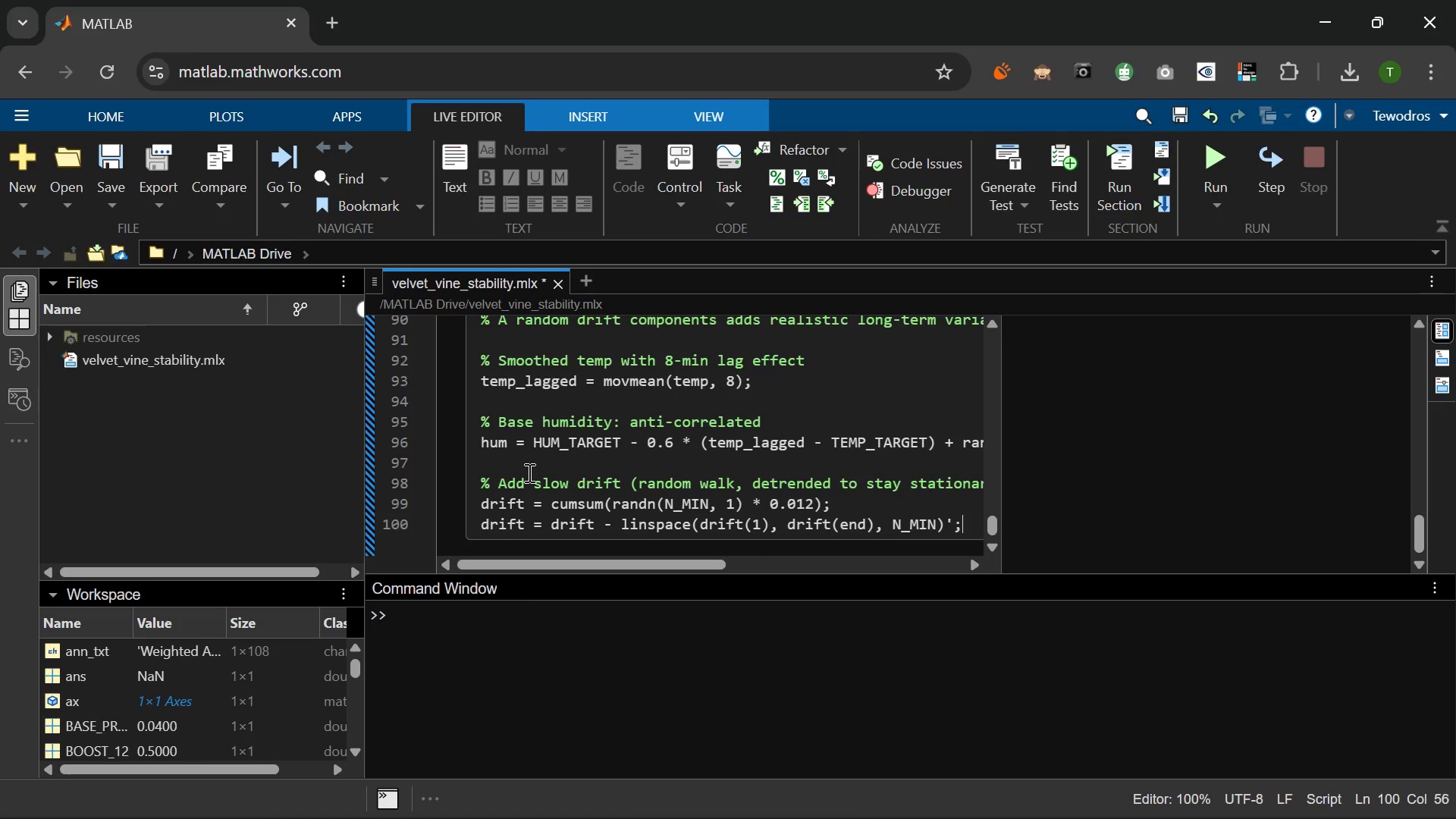 
key(Enter)
 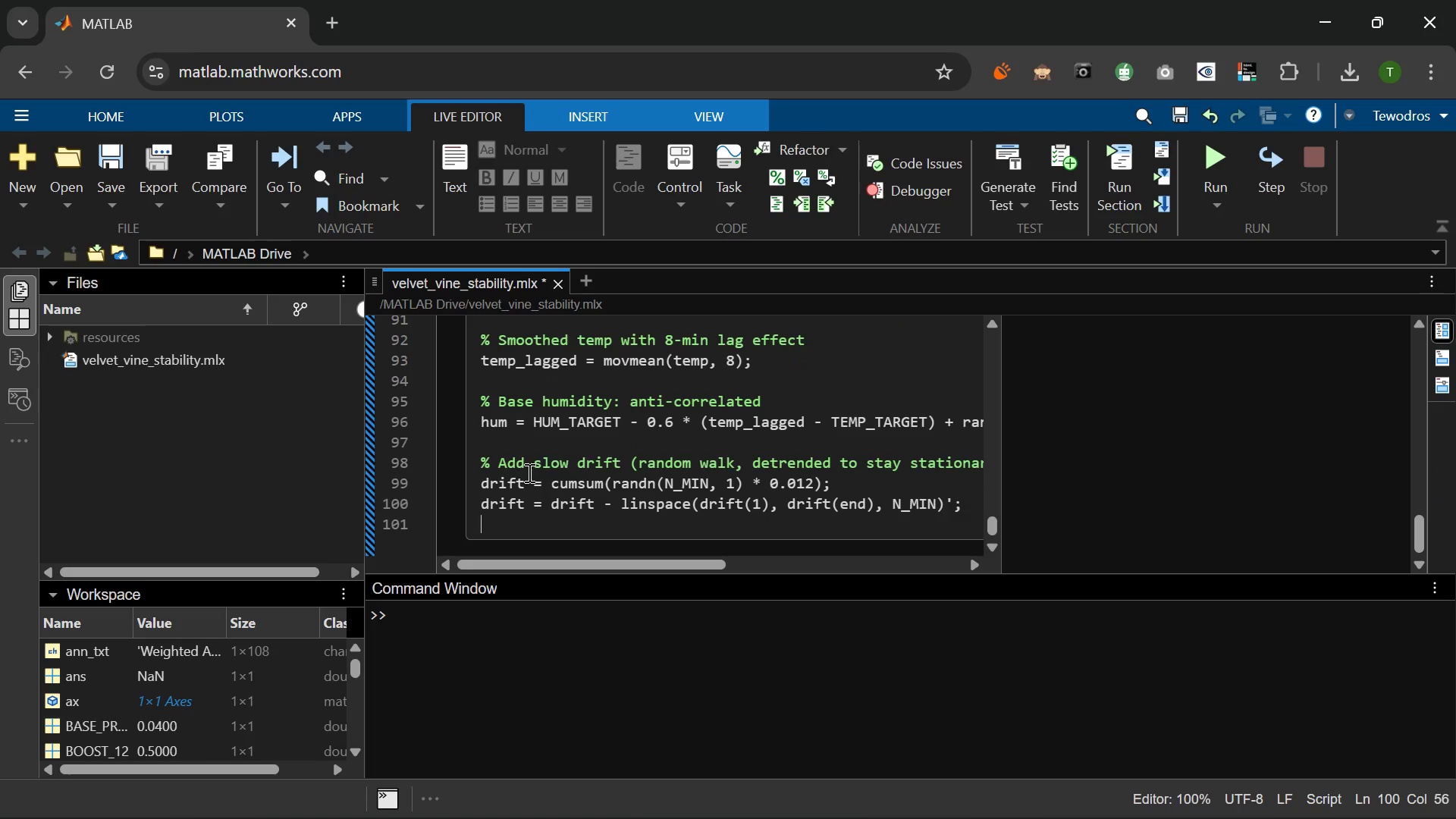 
type(hum   = hum + drift;)
 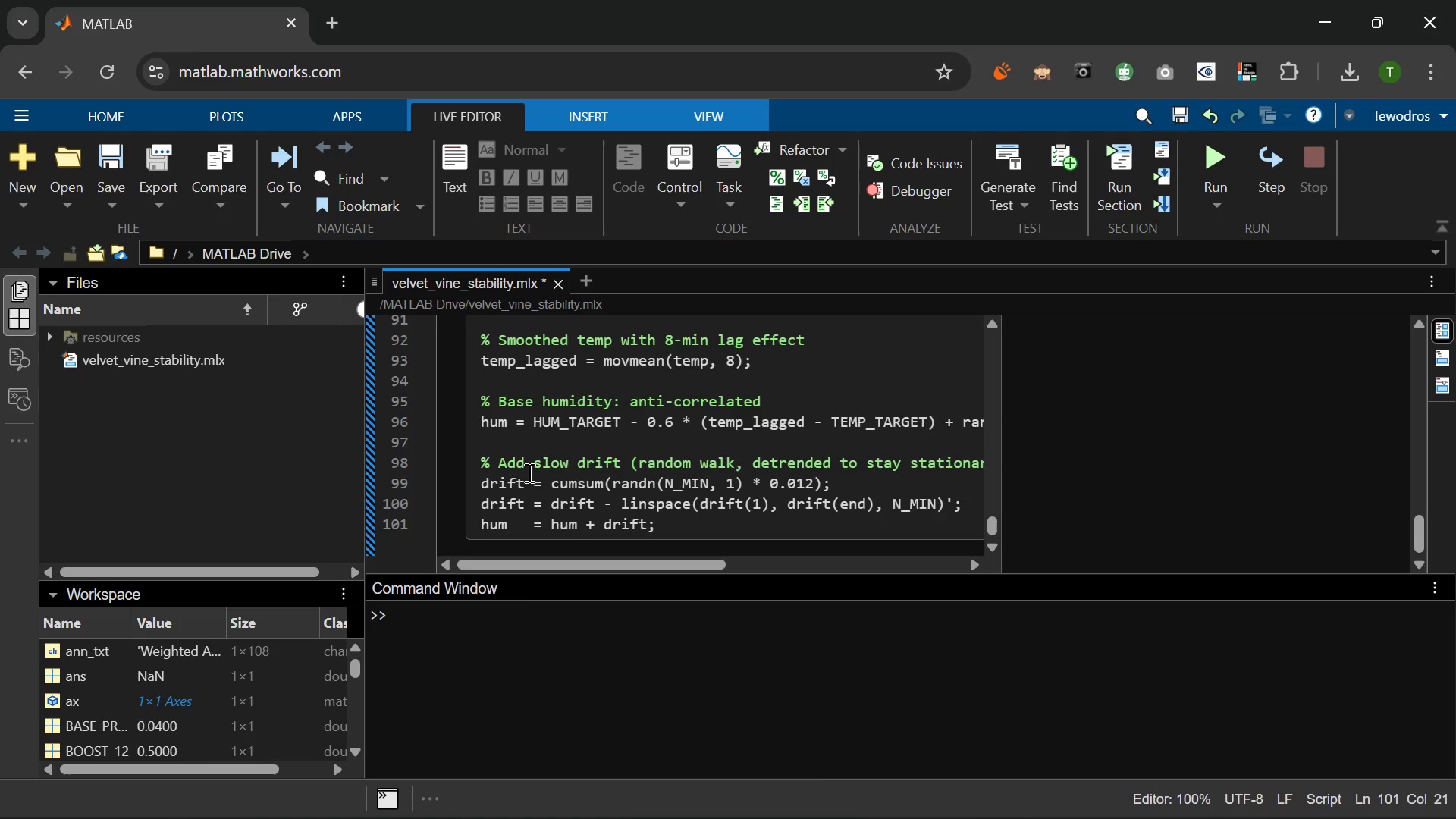 
key(Enter)
 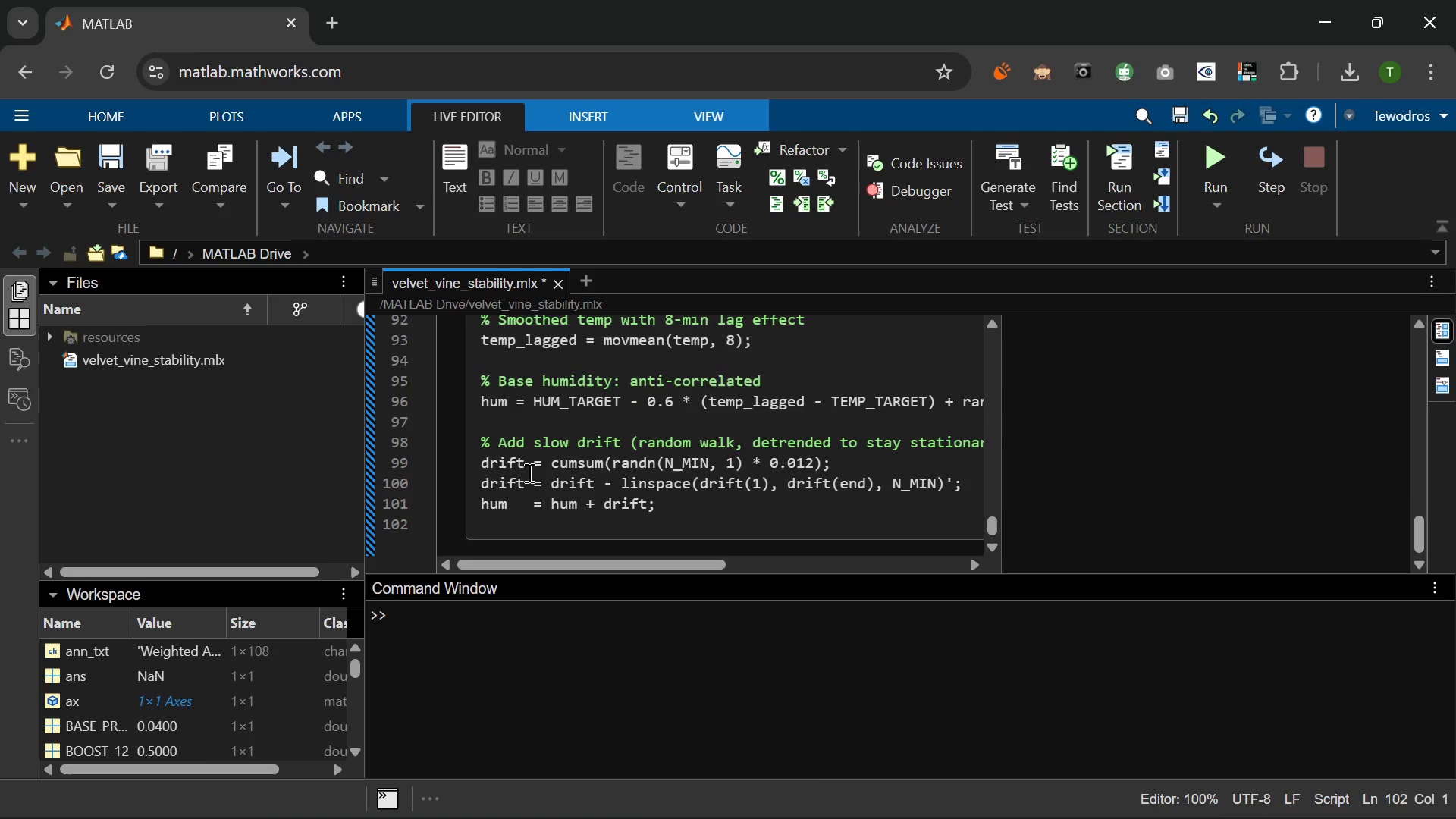 
key(Enter)
 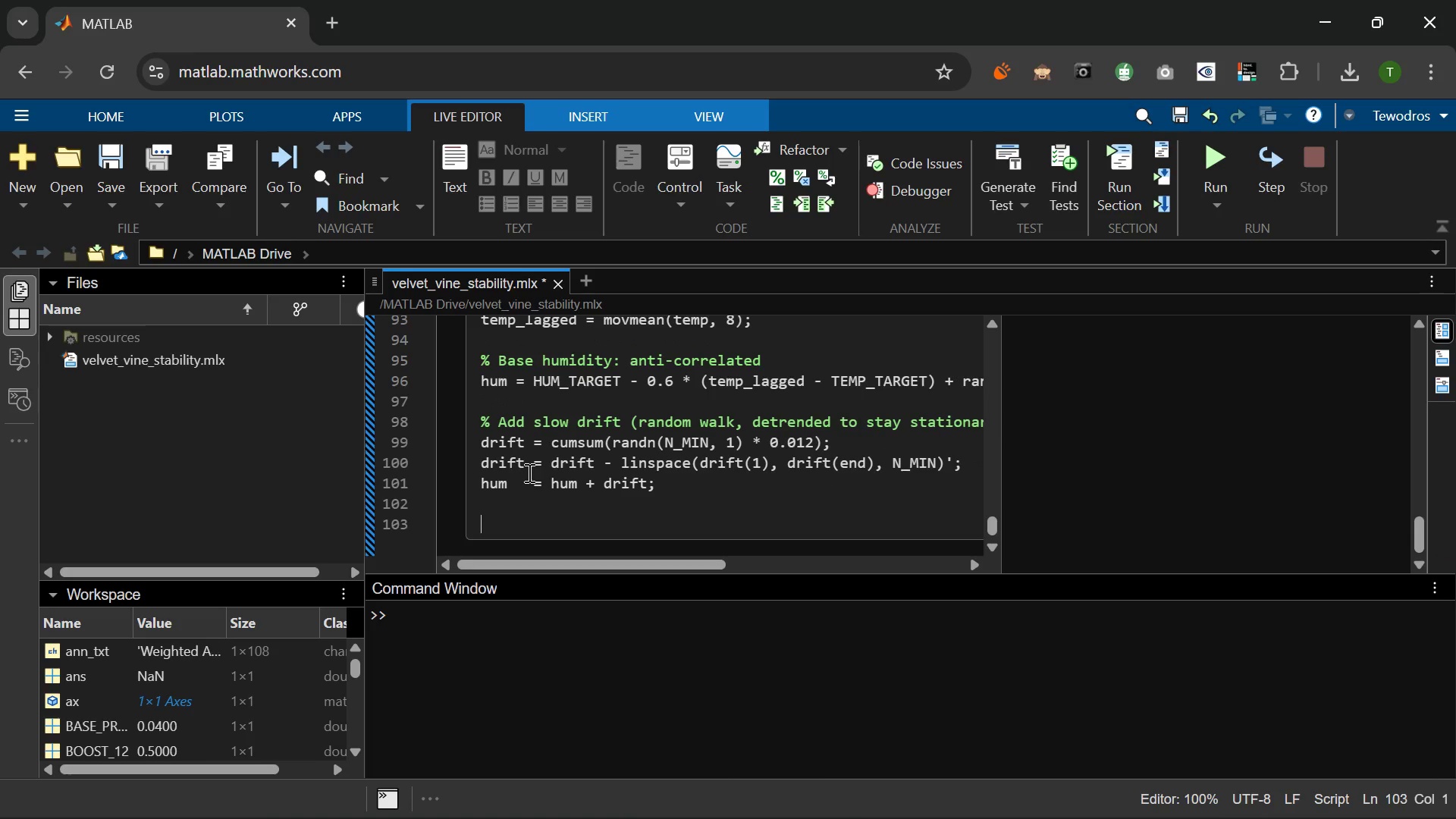 
type(% Inject one humidiry sp)
key(Backspace)
key(Backspace)
key(Backspace)
key(Backspace)
key(Backspace)
type(ty spike w)
key(Backspace)
type(event (e.g, g)
key(Backspace)
type(brief ddo)
key(Backspace)
key(Backspace)
type(or)
key(Backspace)
type(or opening with high humidity)
 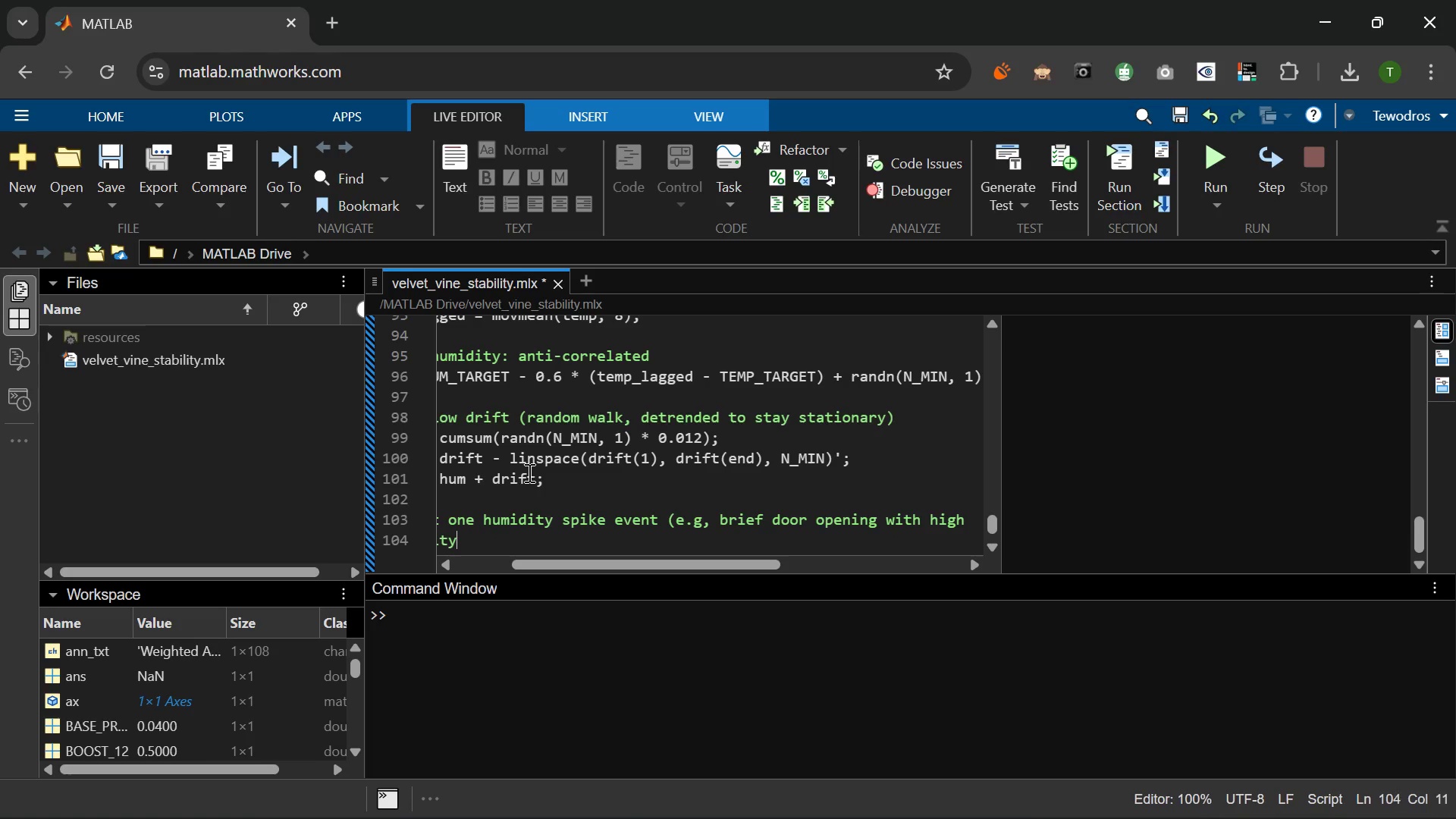 
wait(7.12)
 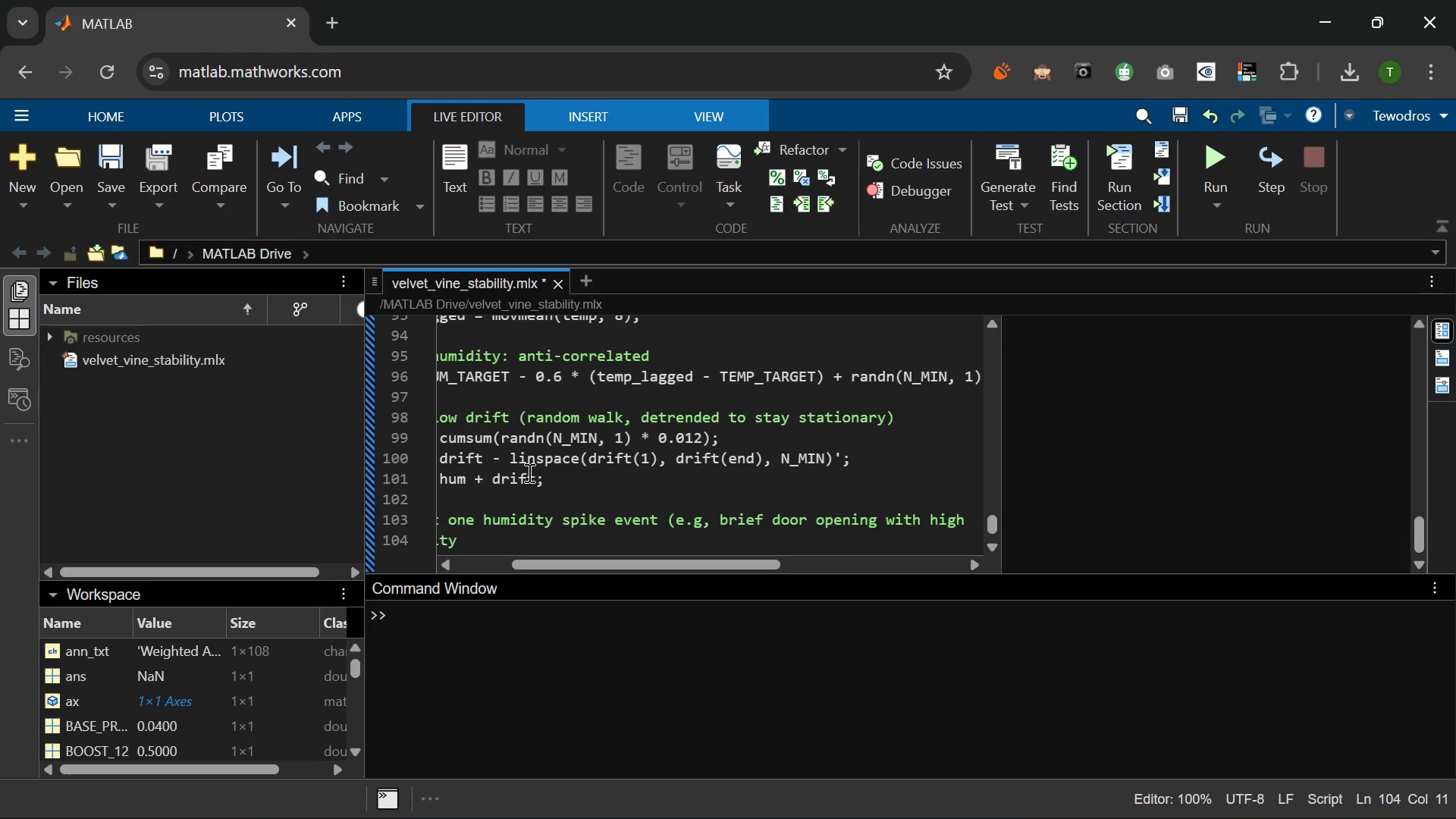 
key(Shift+ShiftLeft)
 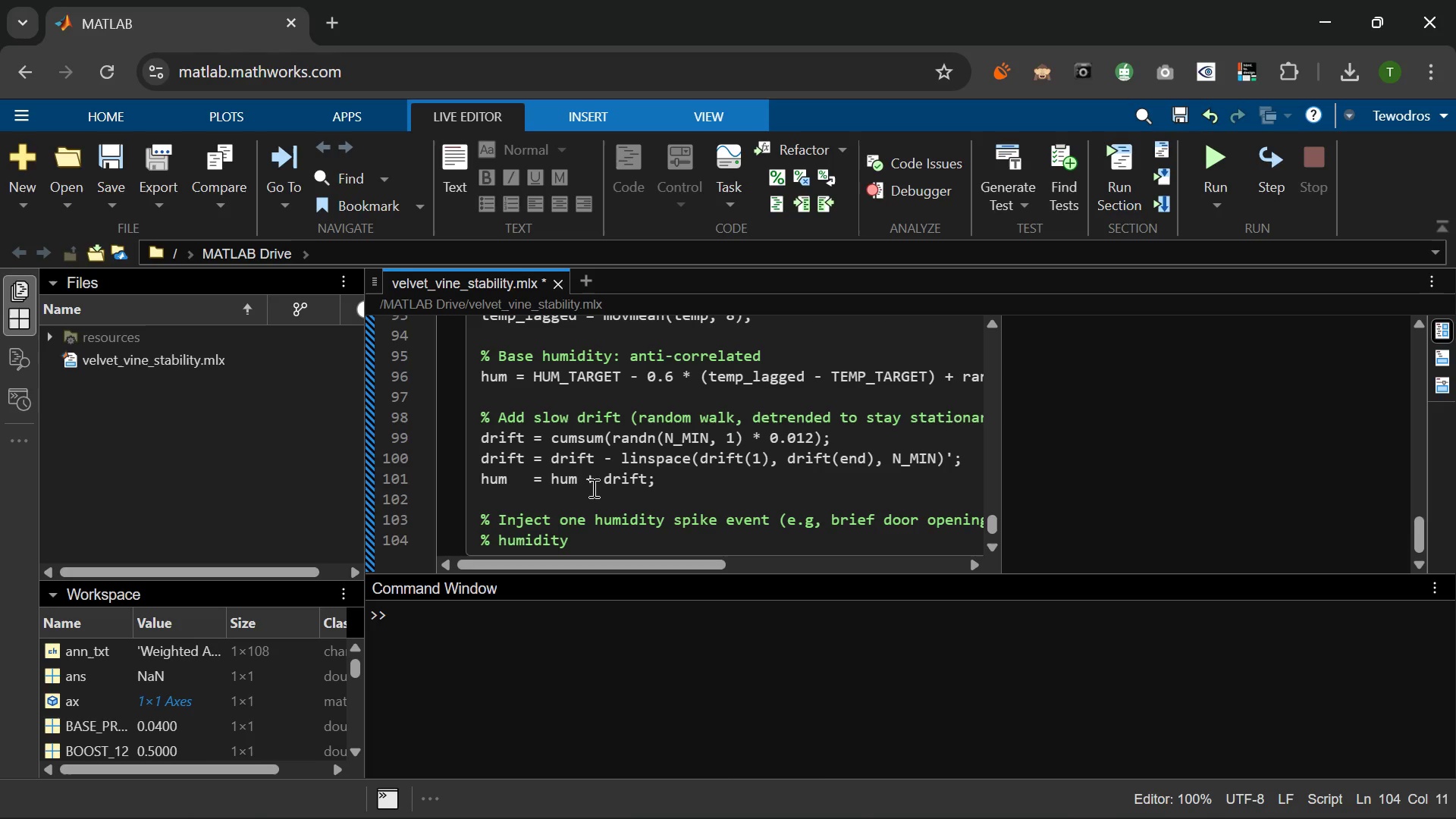 
key(Shift+0)
 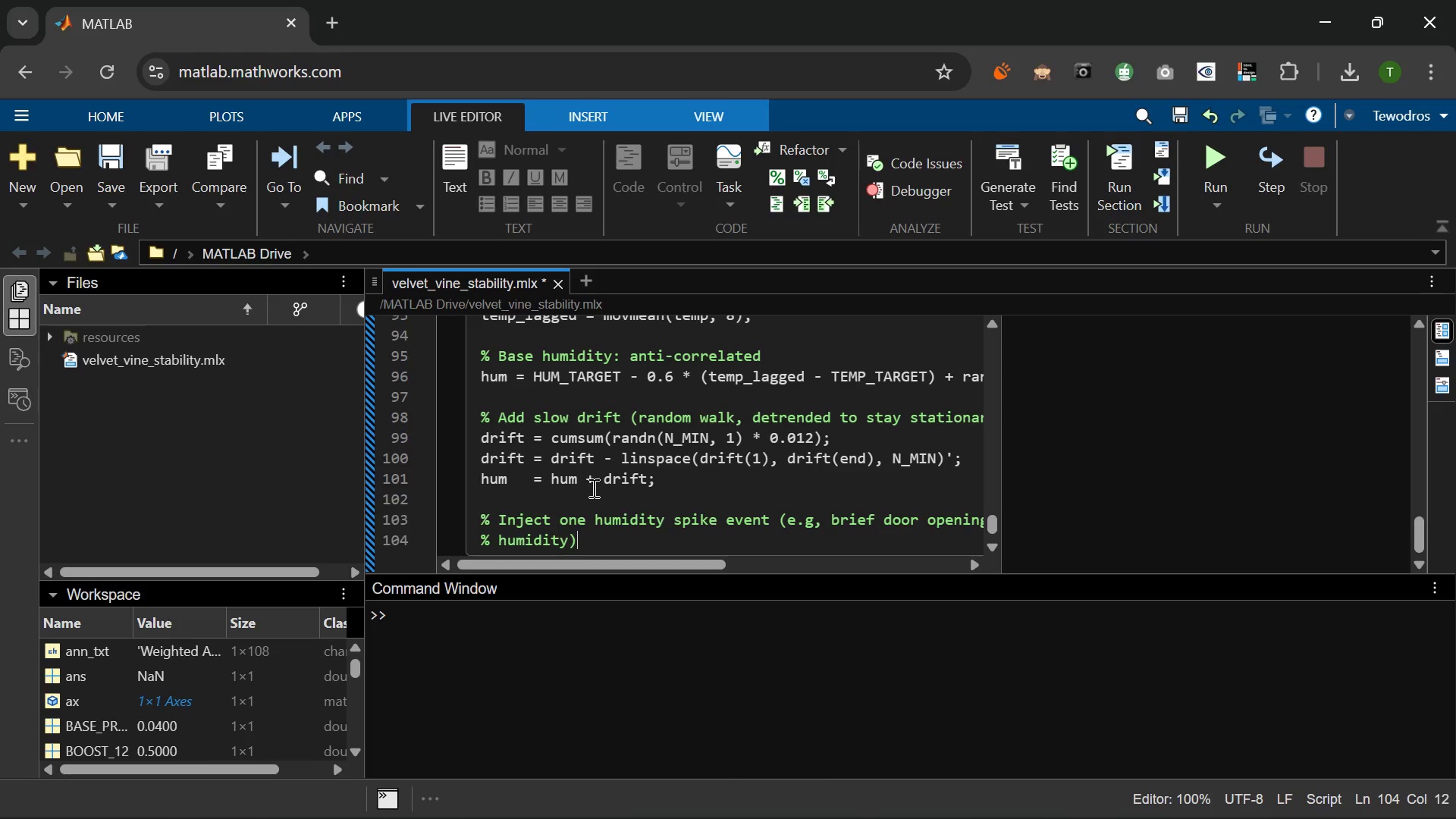 
key(Enter)
 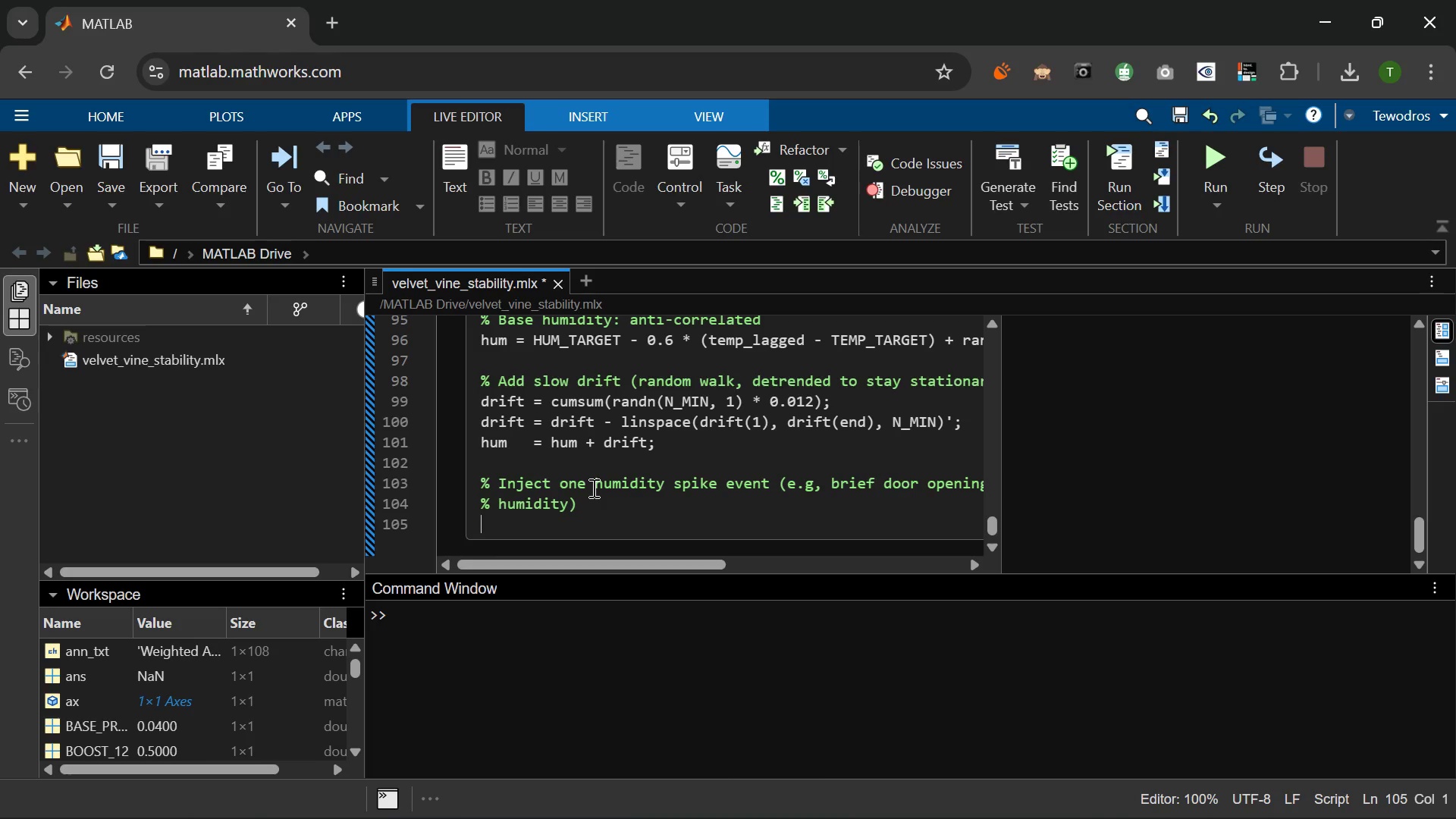 
type(for )
key(Backspace)
key(Backspace)
key(Backspace)
key(Backspace)
key(Backspace)
type( for )
key(Backspace)
key(Backspace)
key(Backspace)
key(Backspace)
 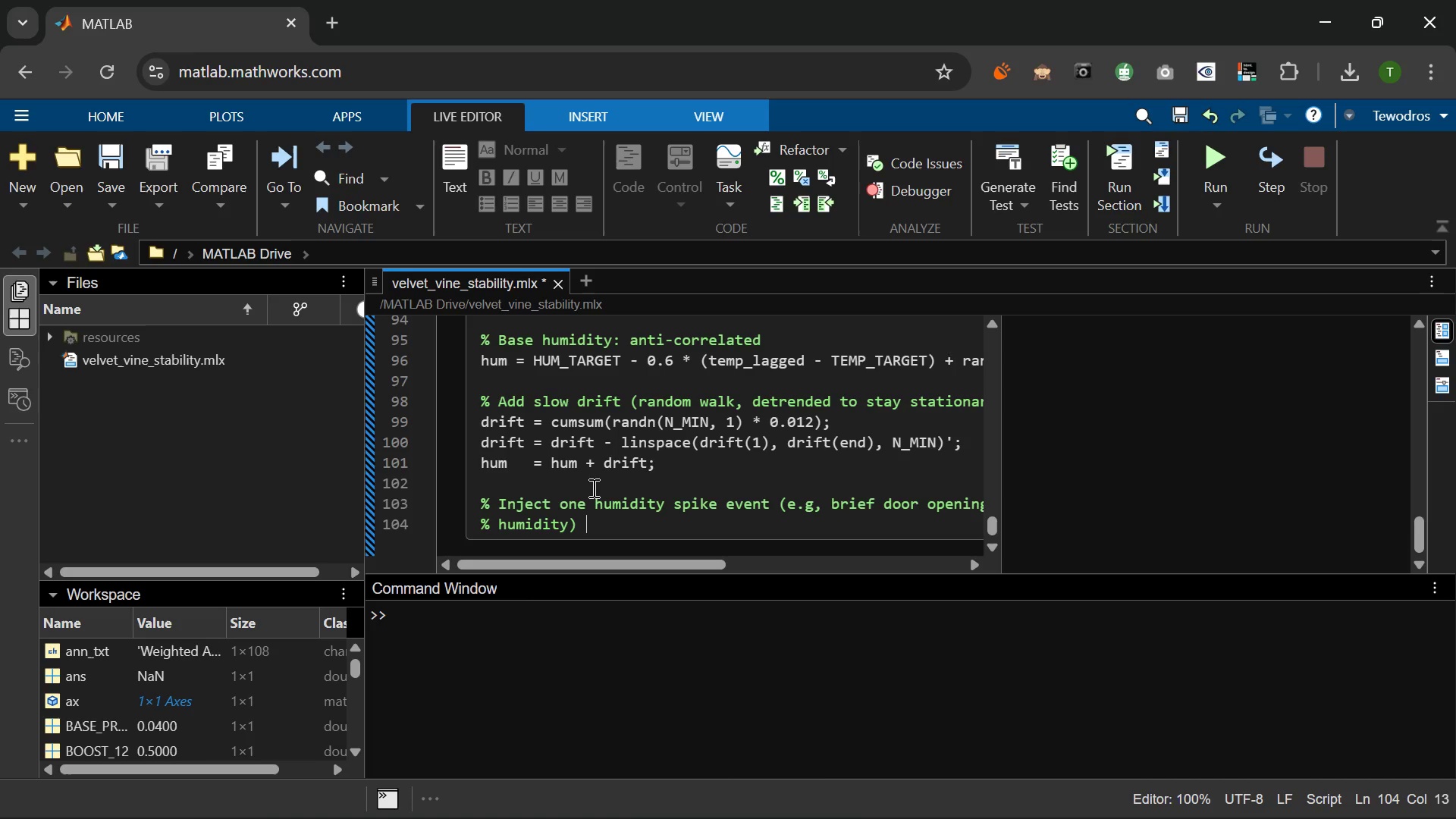 
key(Enter)
 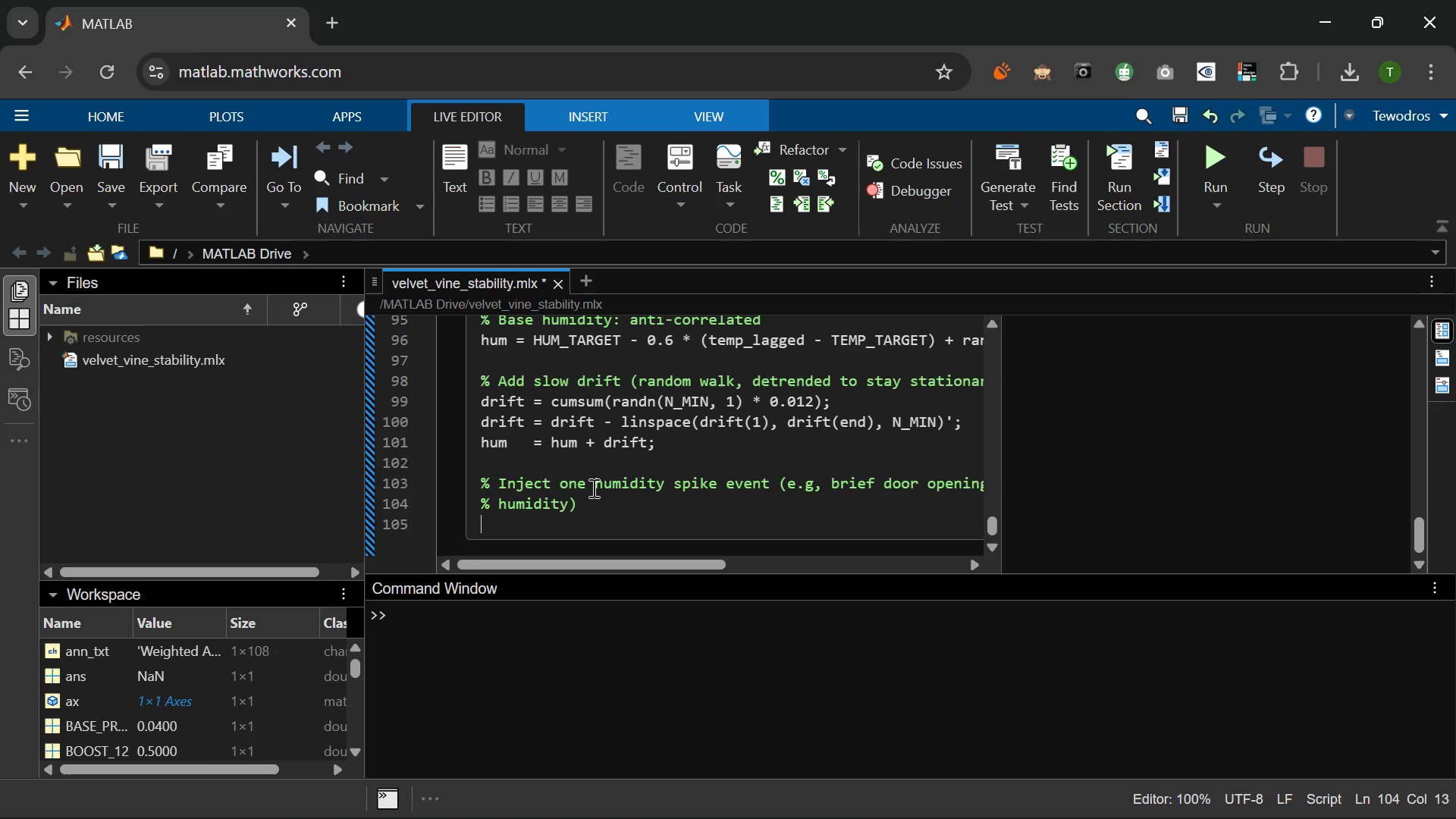 
type(for )
 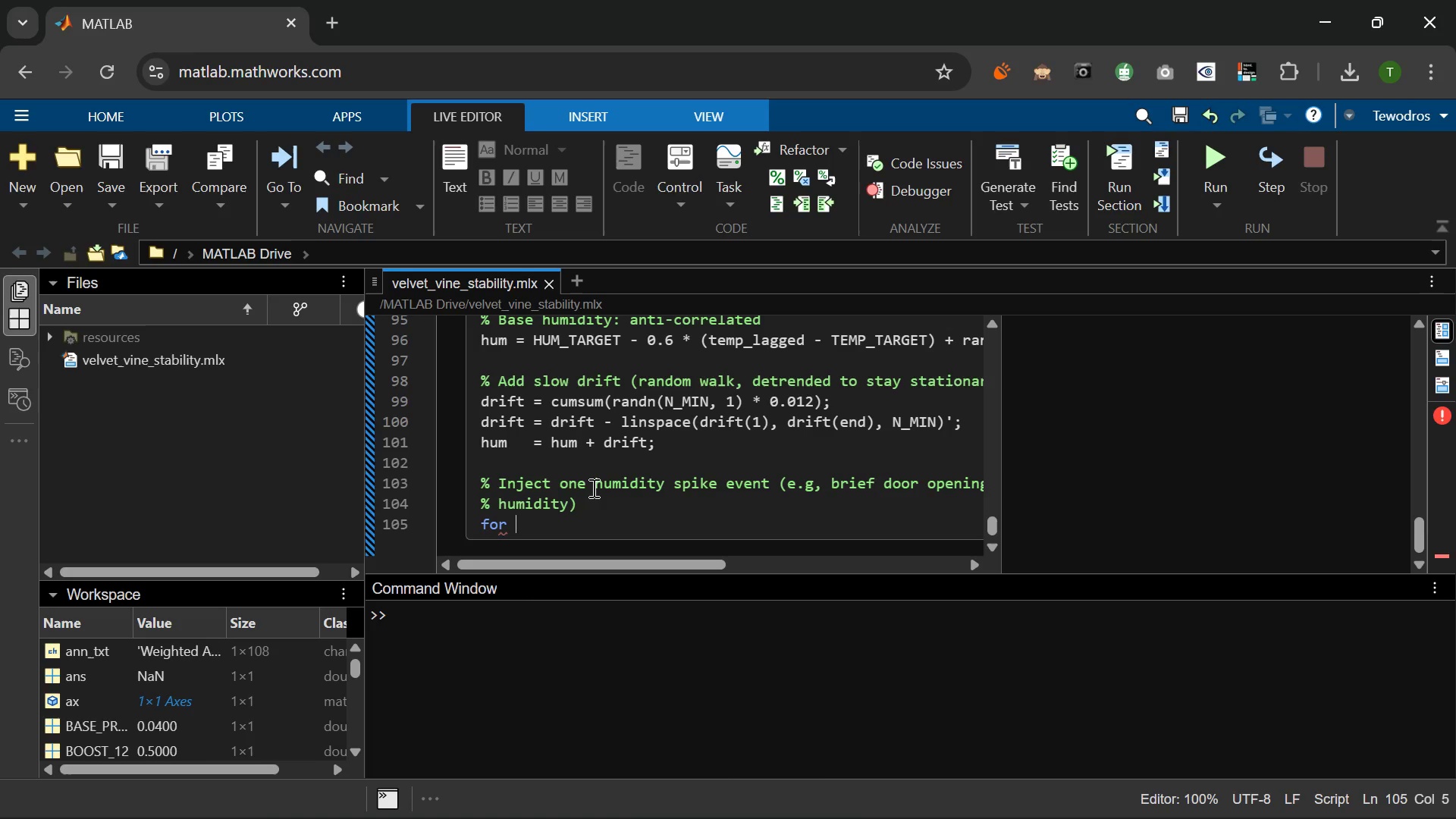 
wait(40.72)
 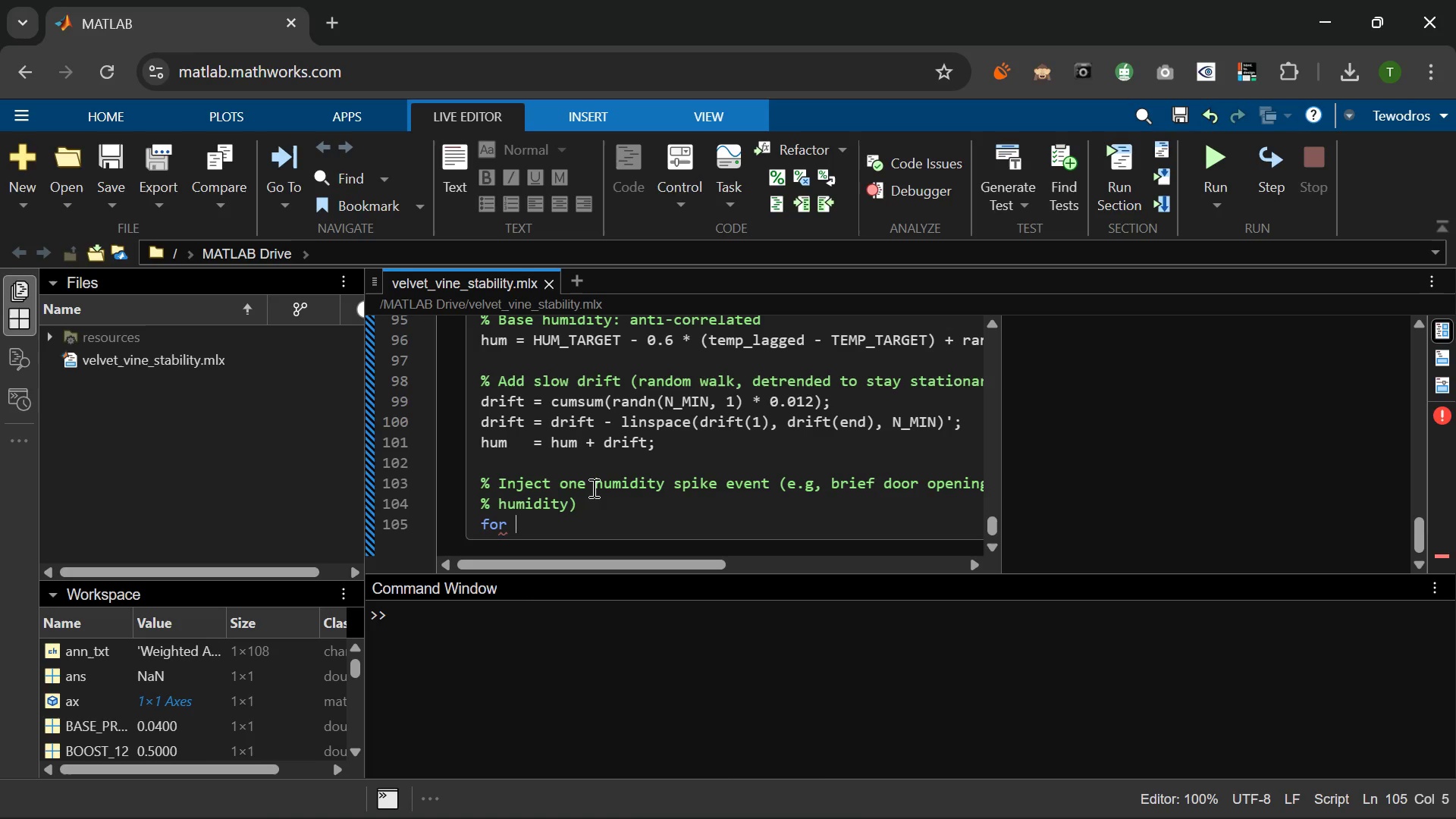 
type(f)
key(Backspace)
type(j = 0:24)
 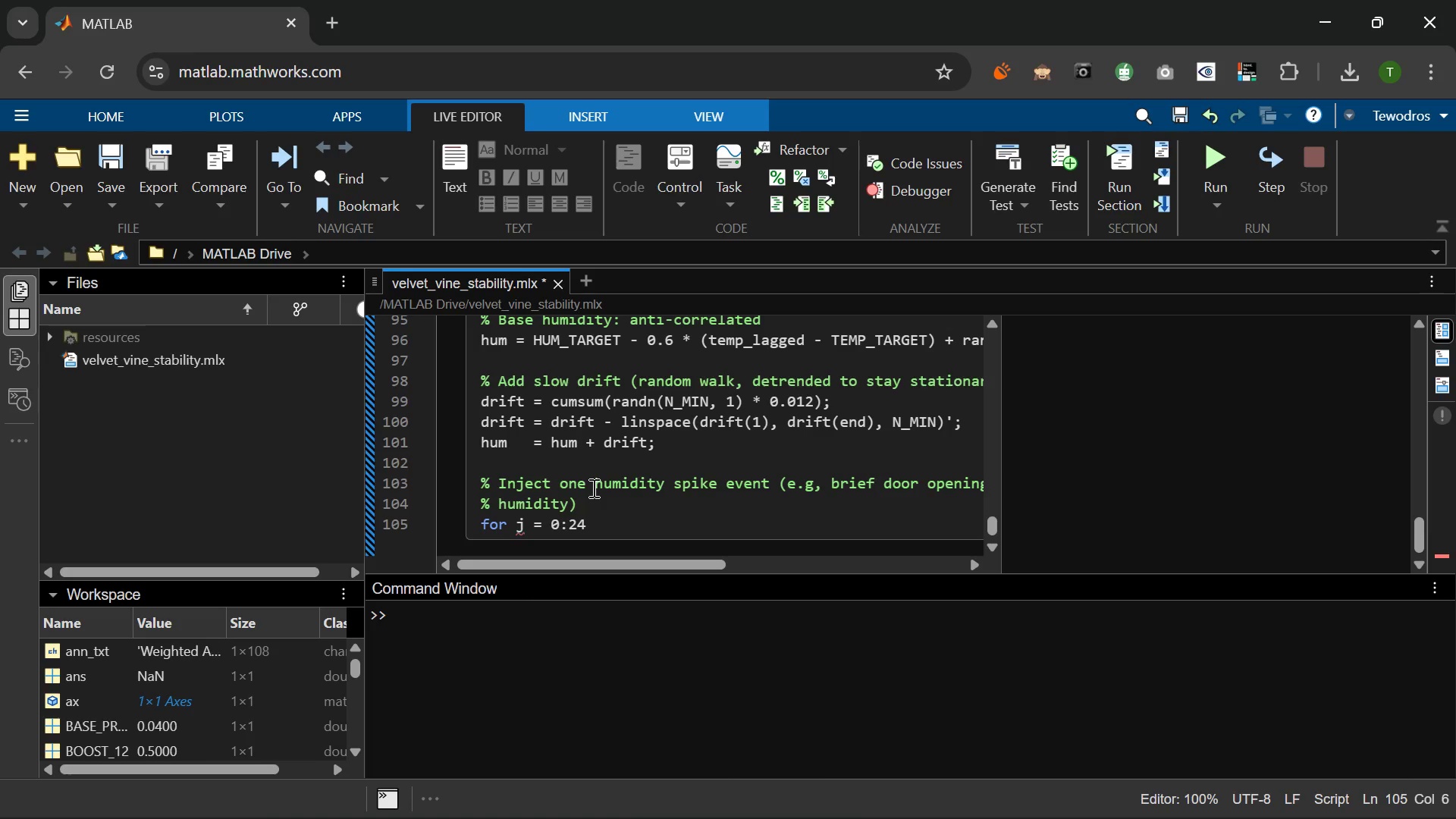 
key(Enter)
 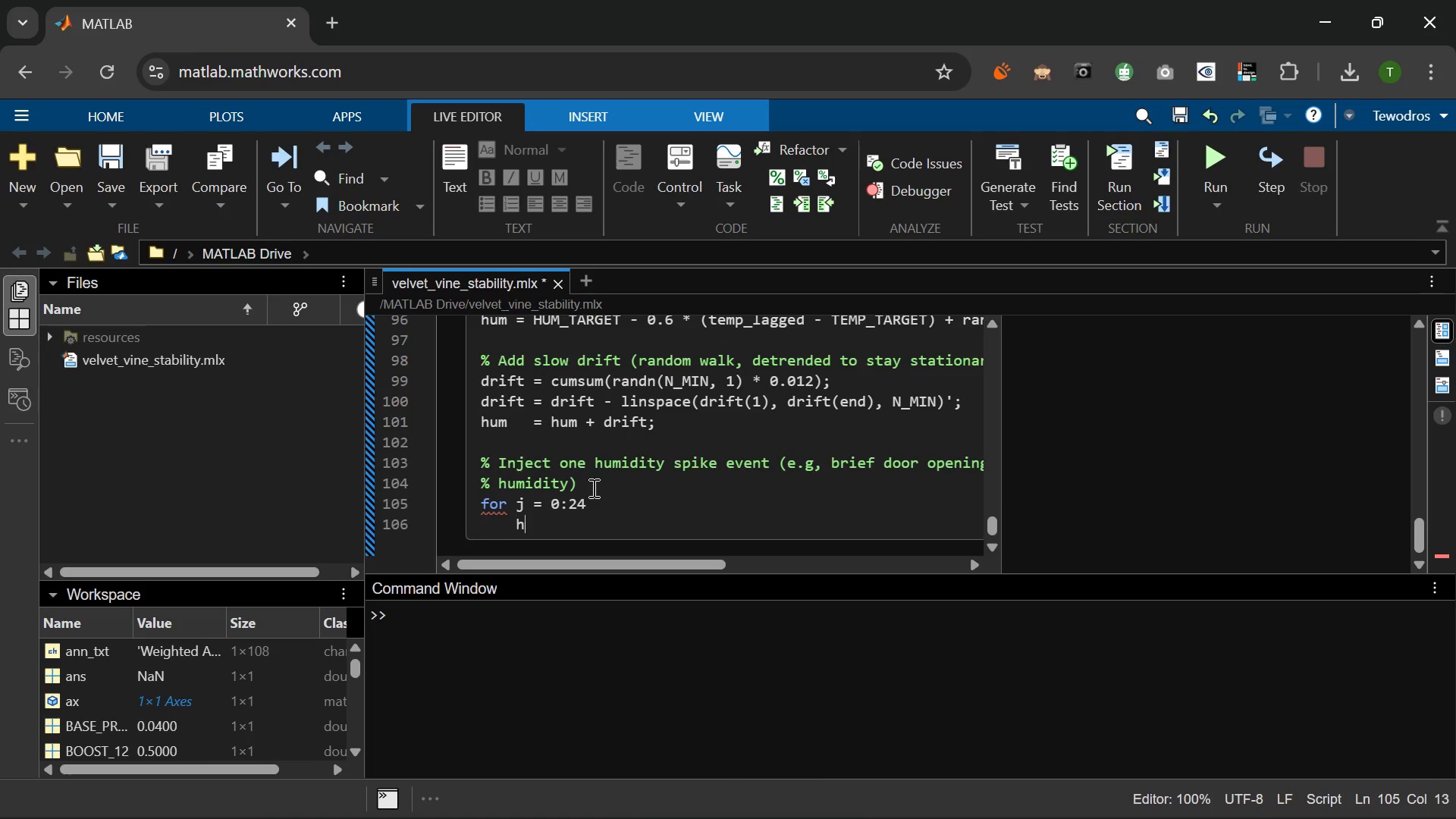 
type(hum )
key(Backspace)
type((960 + j)
 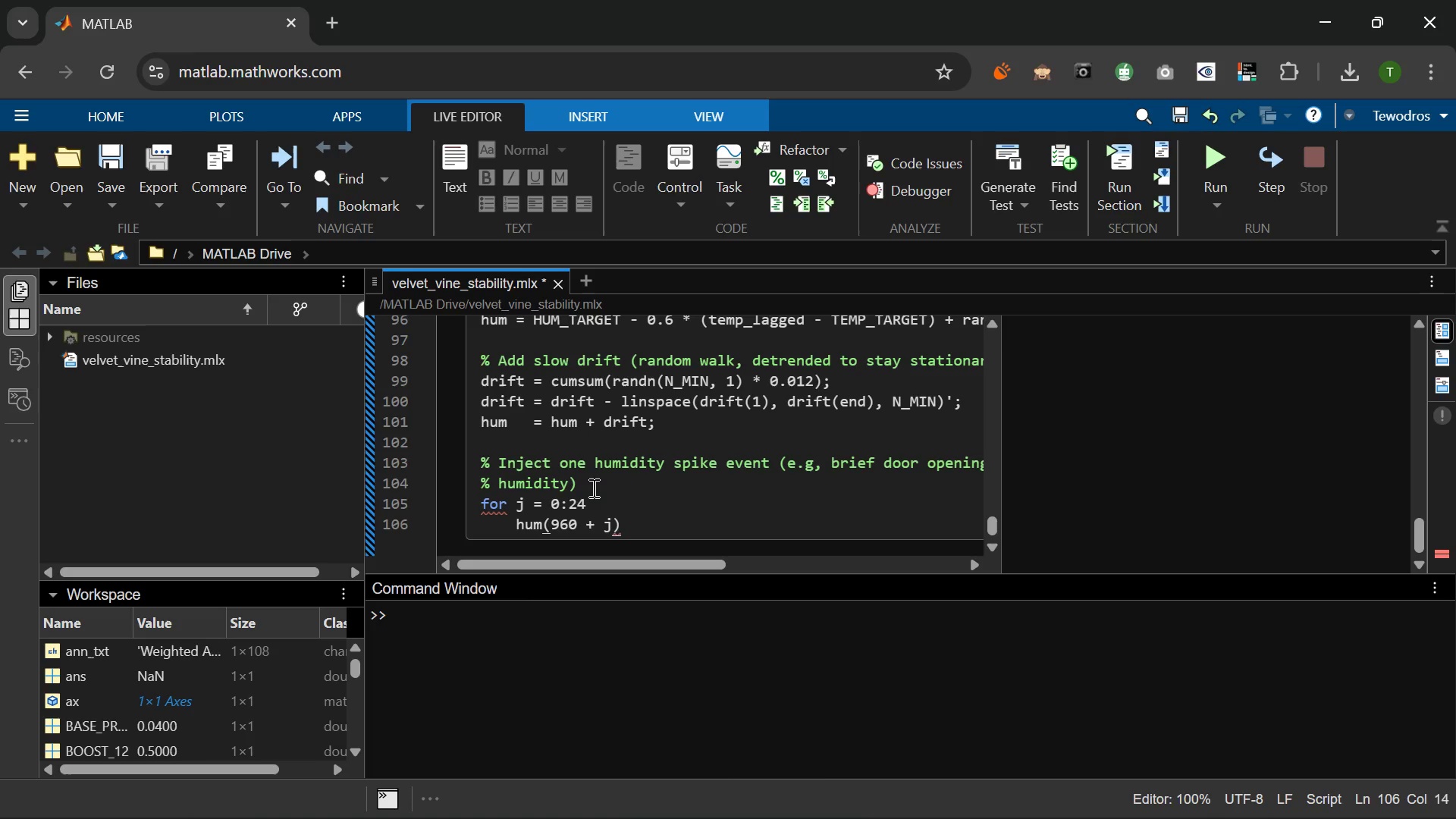 
key(ArrowRight)
 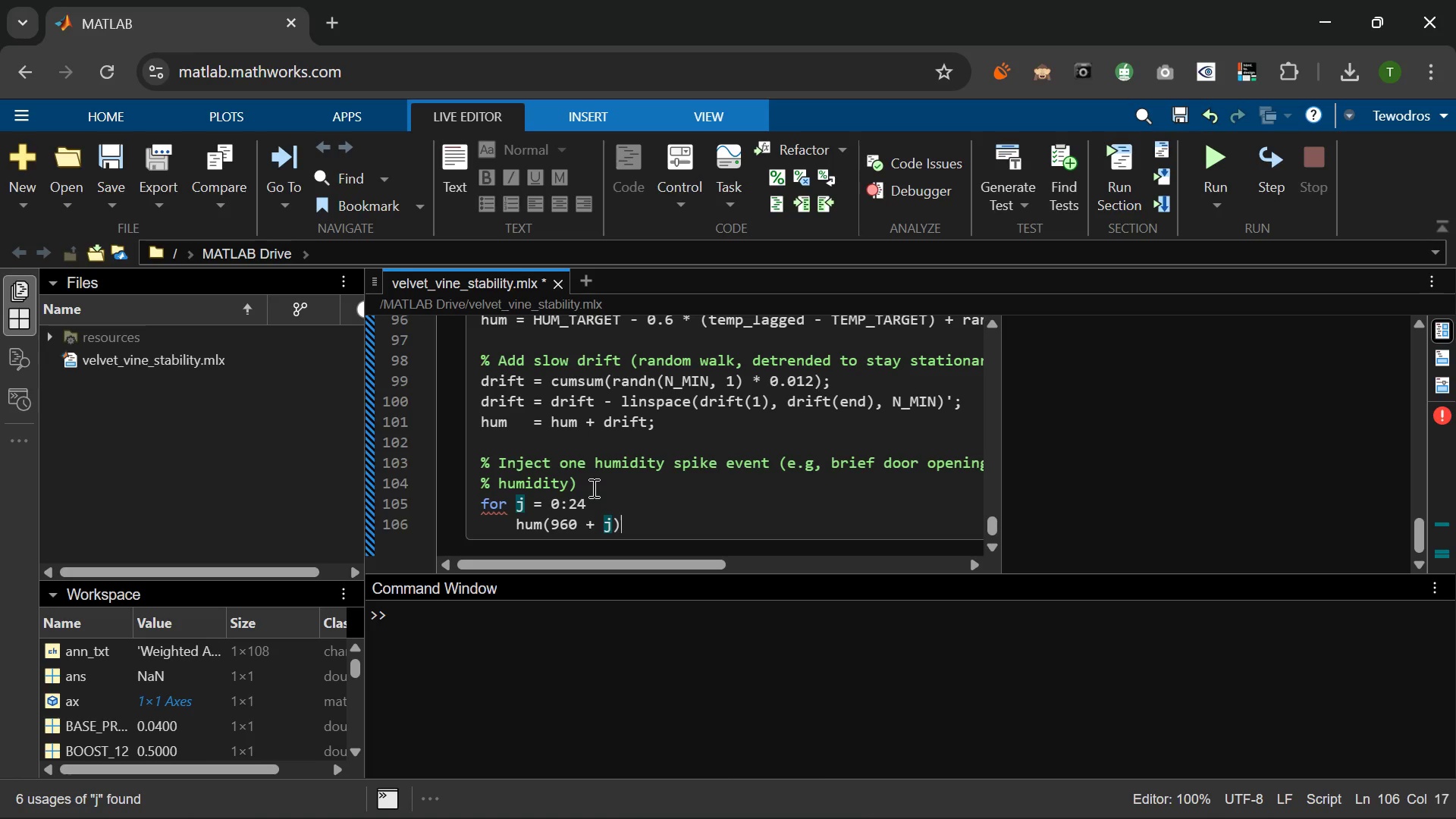 
type( = hum(960 + j)
 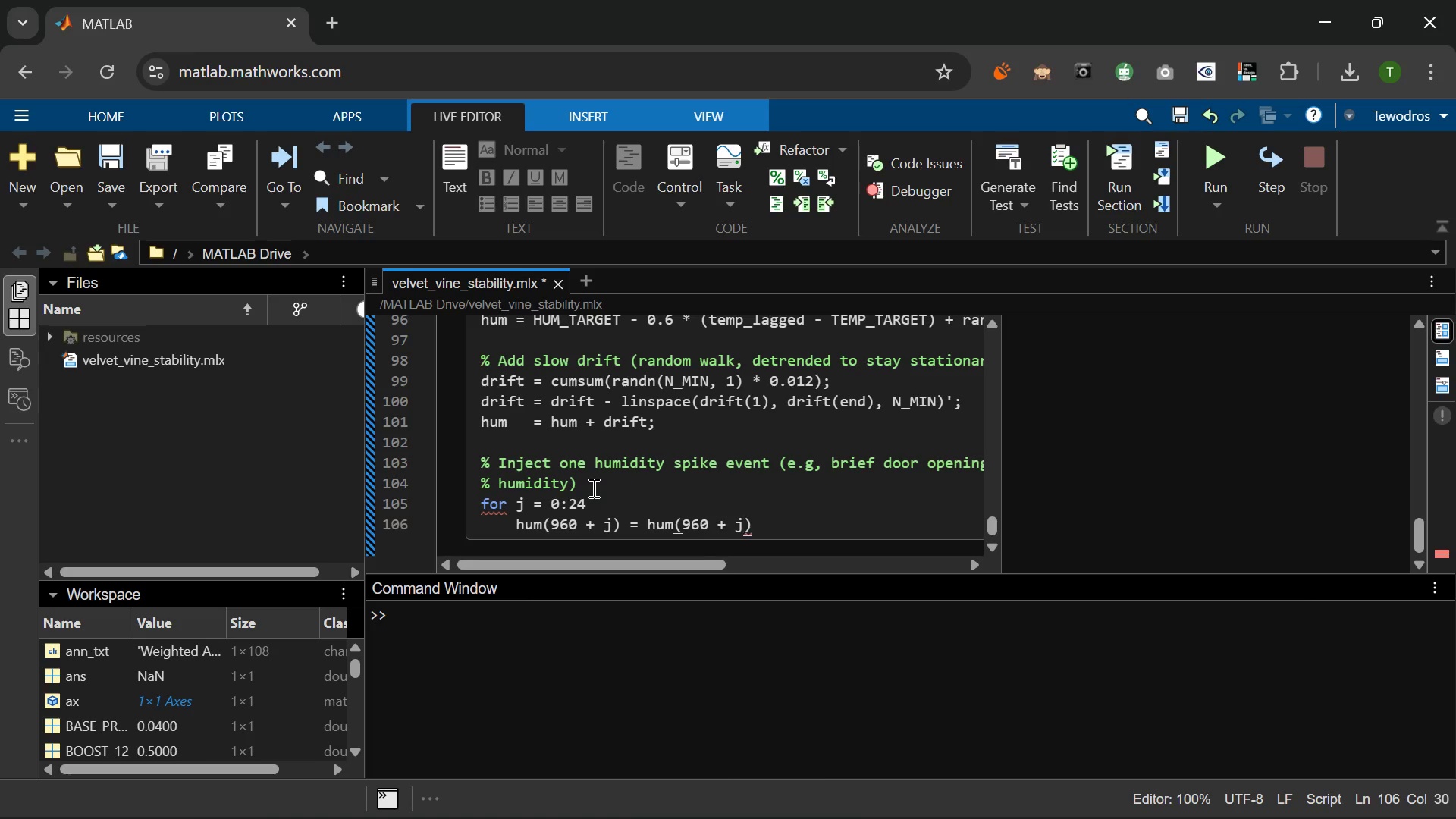 
key(ArrowRight)
 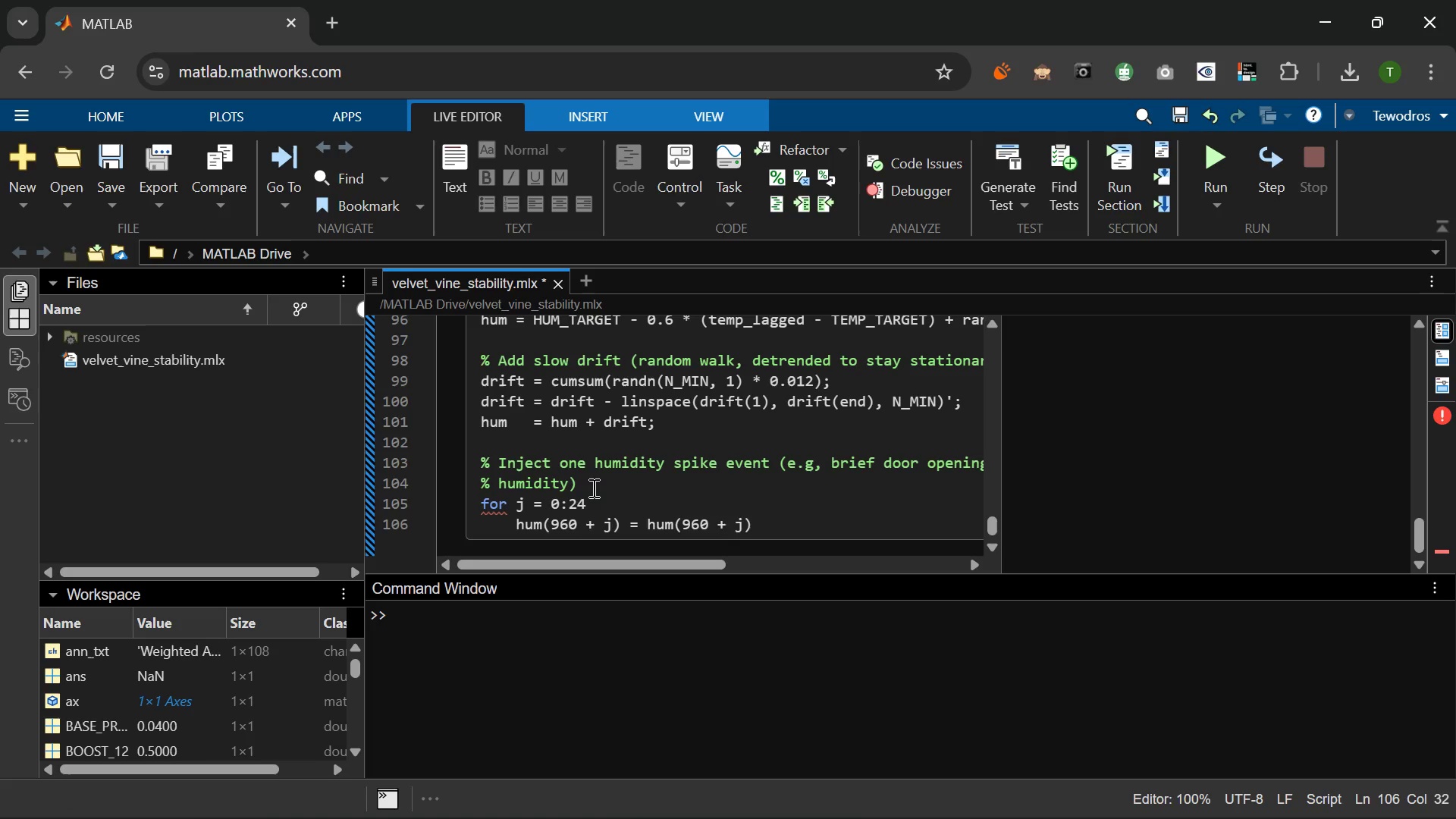 
type( + 6.0 * esp)
 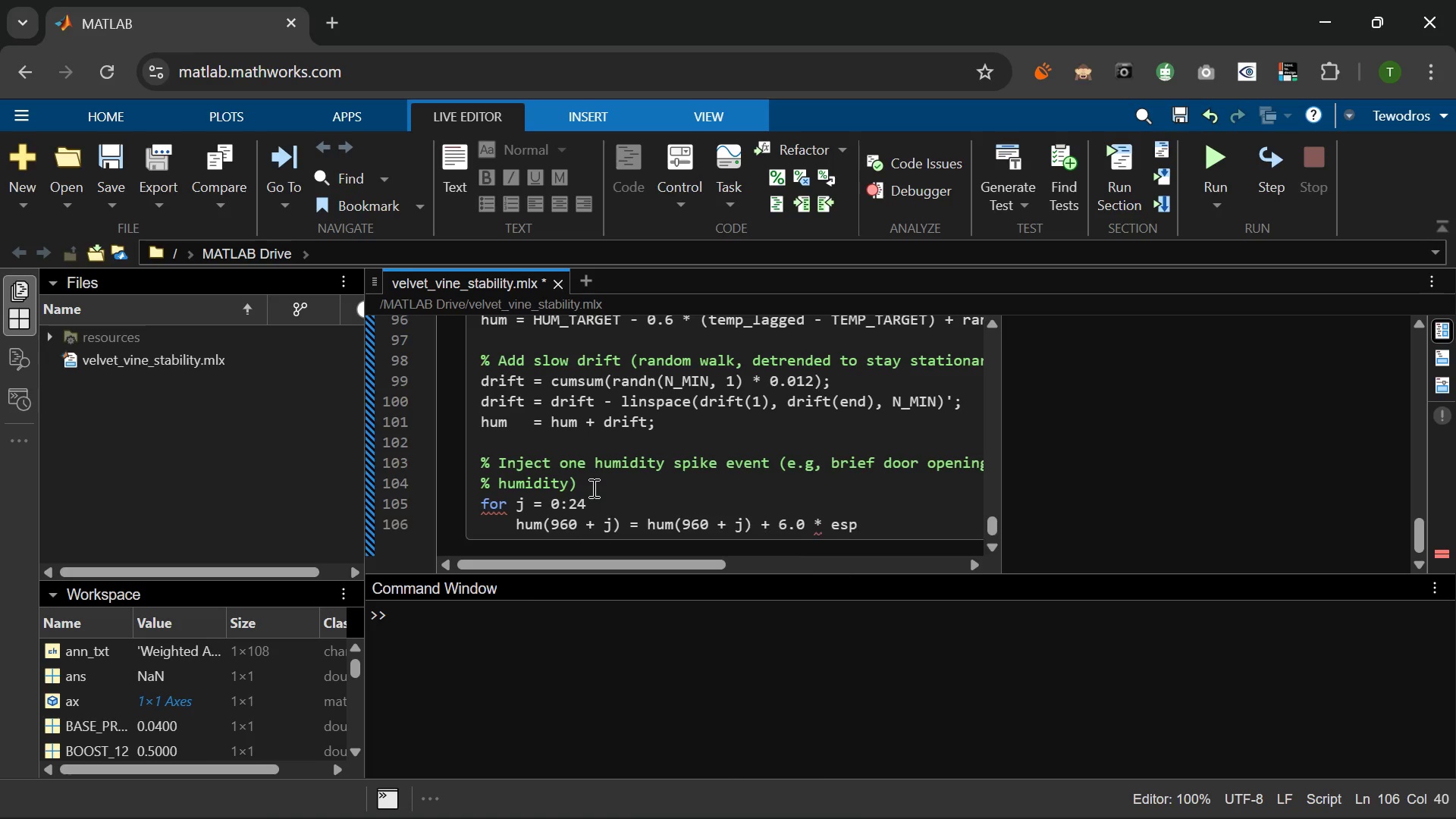 
wait(53.0)
 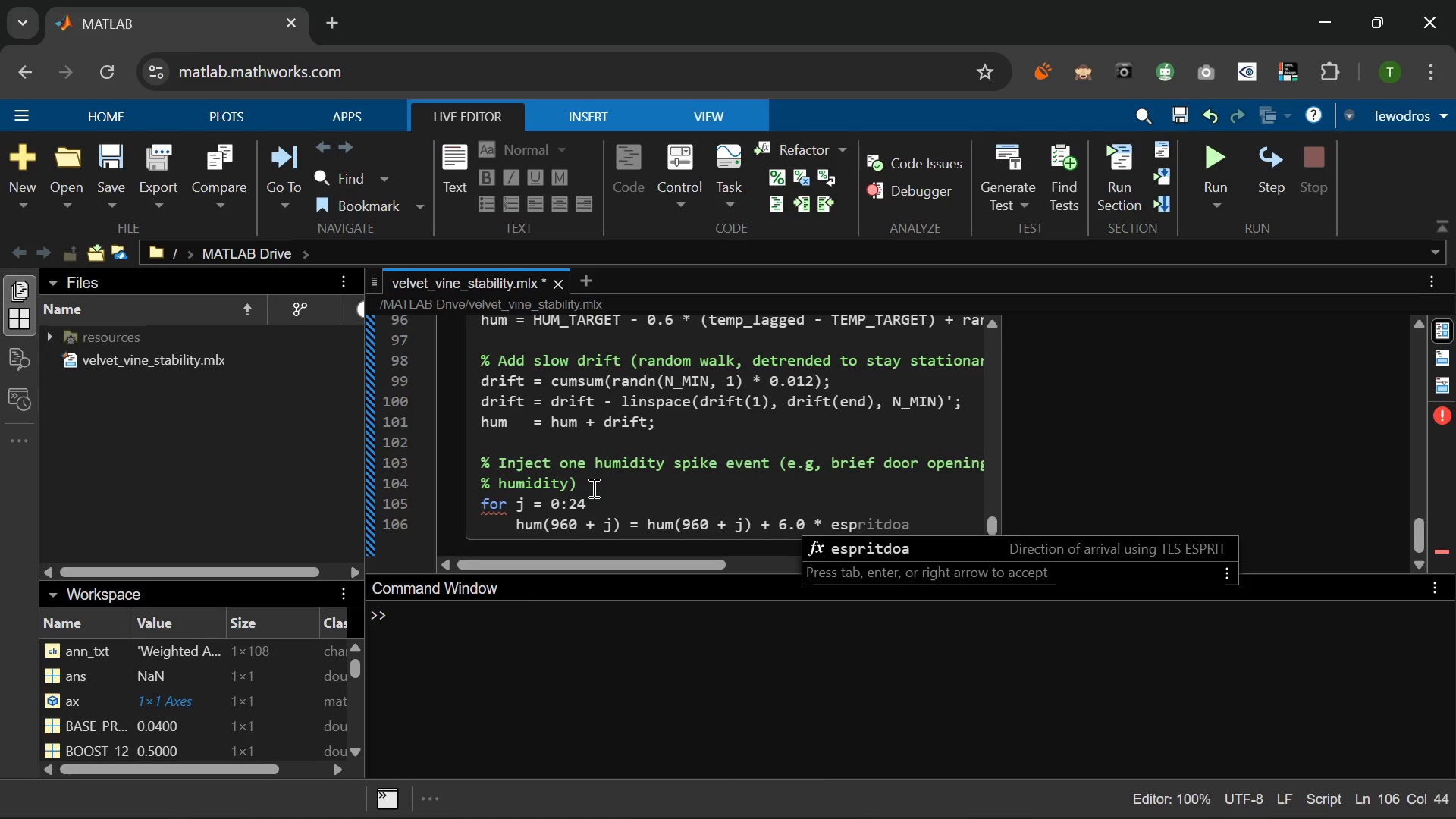 
key(Backspace)
key(Backspace)
type(xp(-j / 8)
 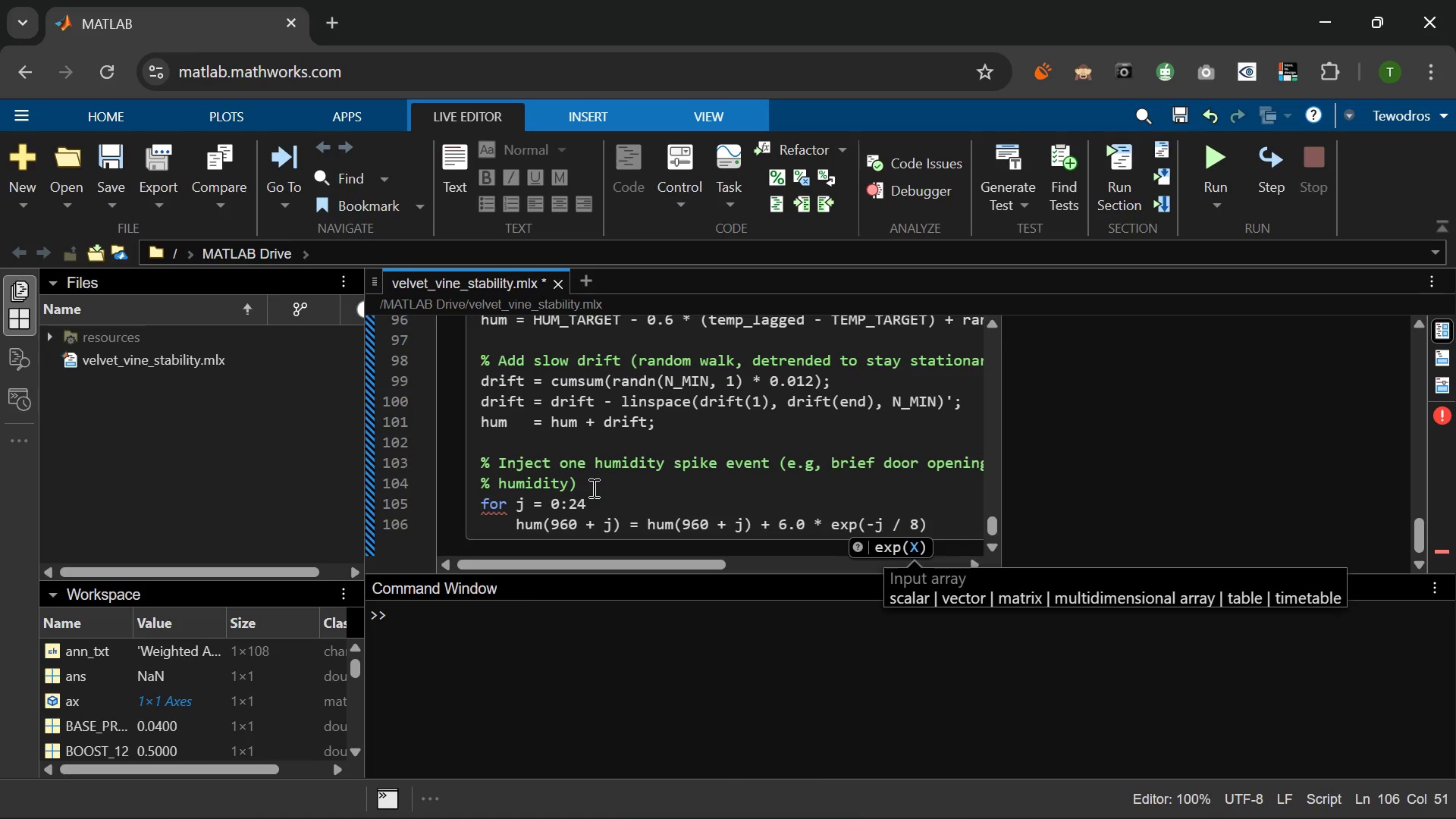 
key(ArrowRight)
 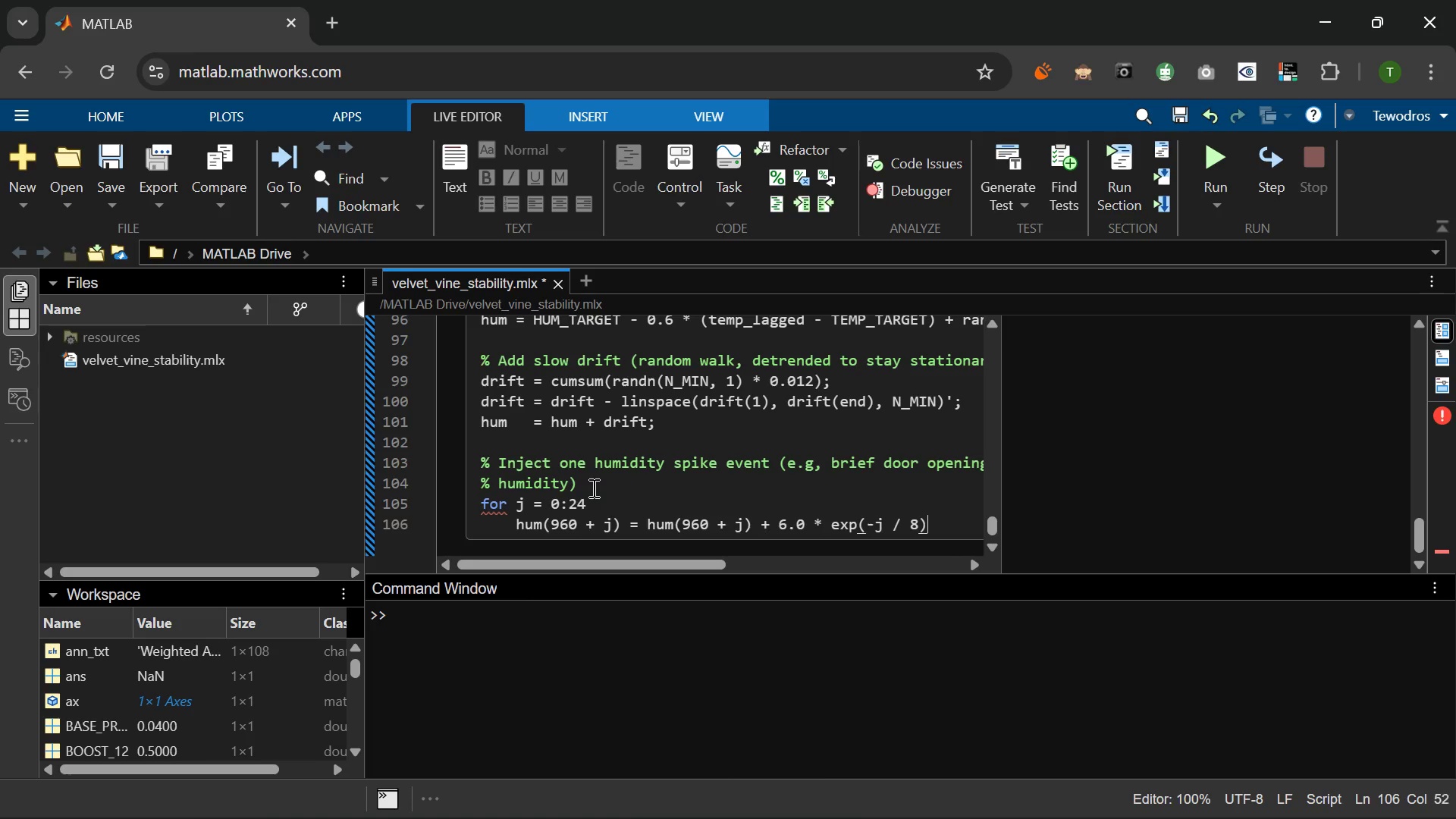 
key(Semicolon)
 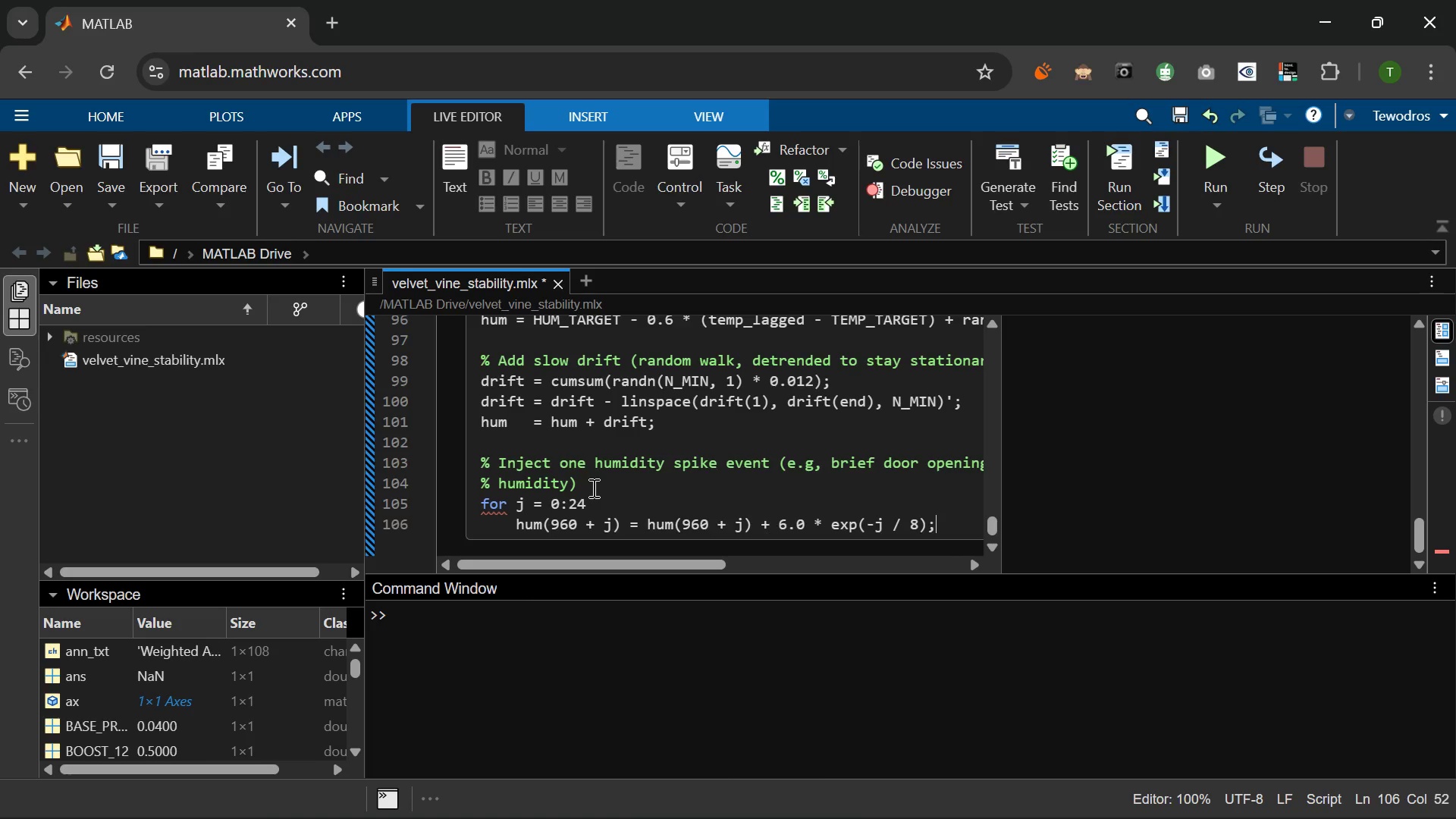 
key(Enter)
 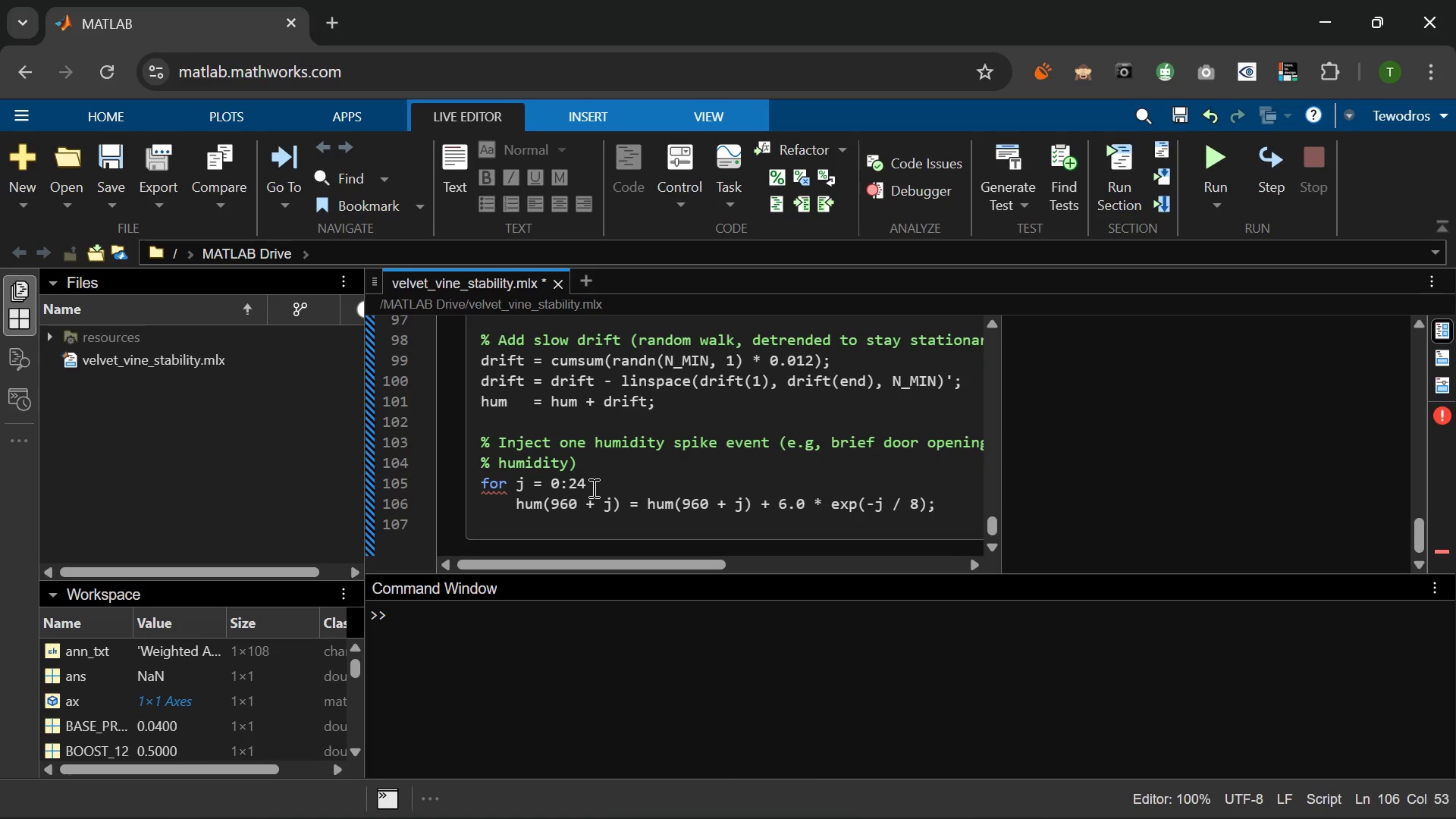 
type(end)
 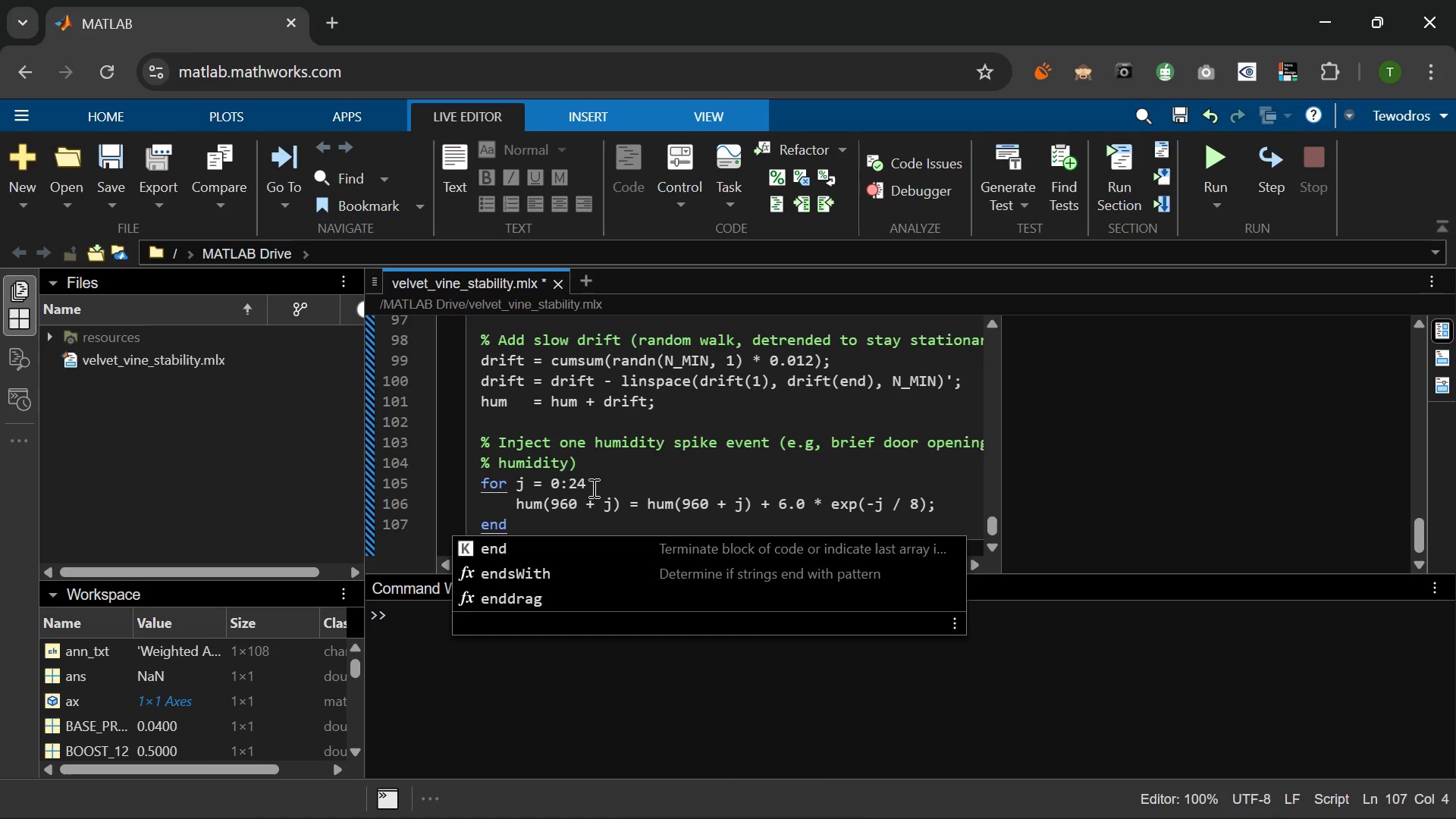 
key(Enter)
 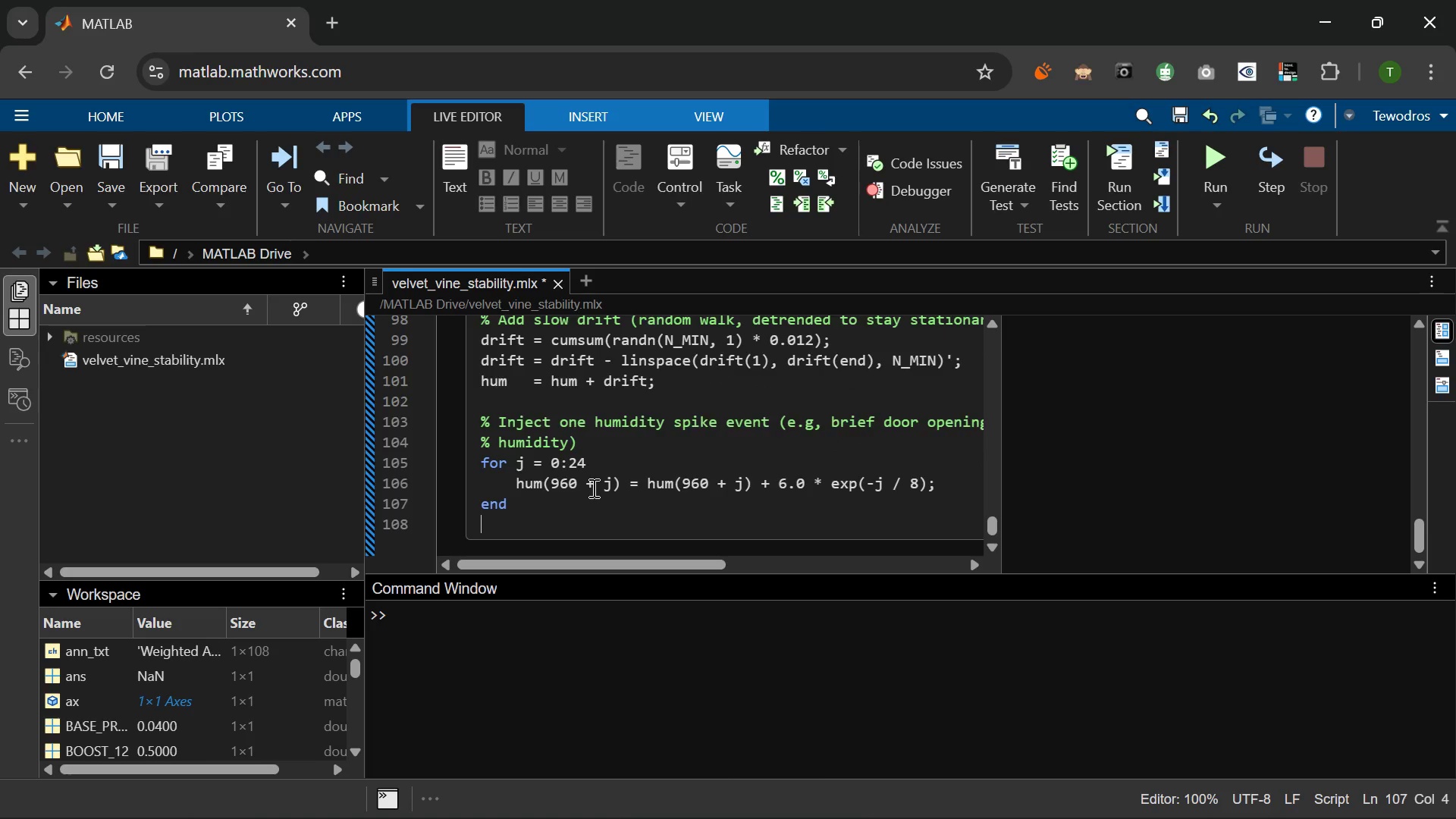 
key(Enter)
 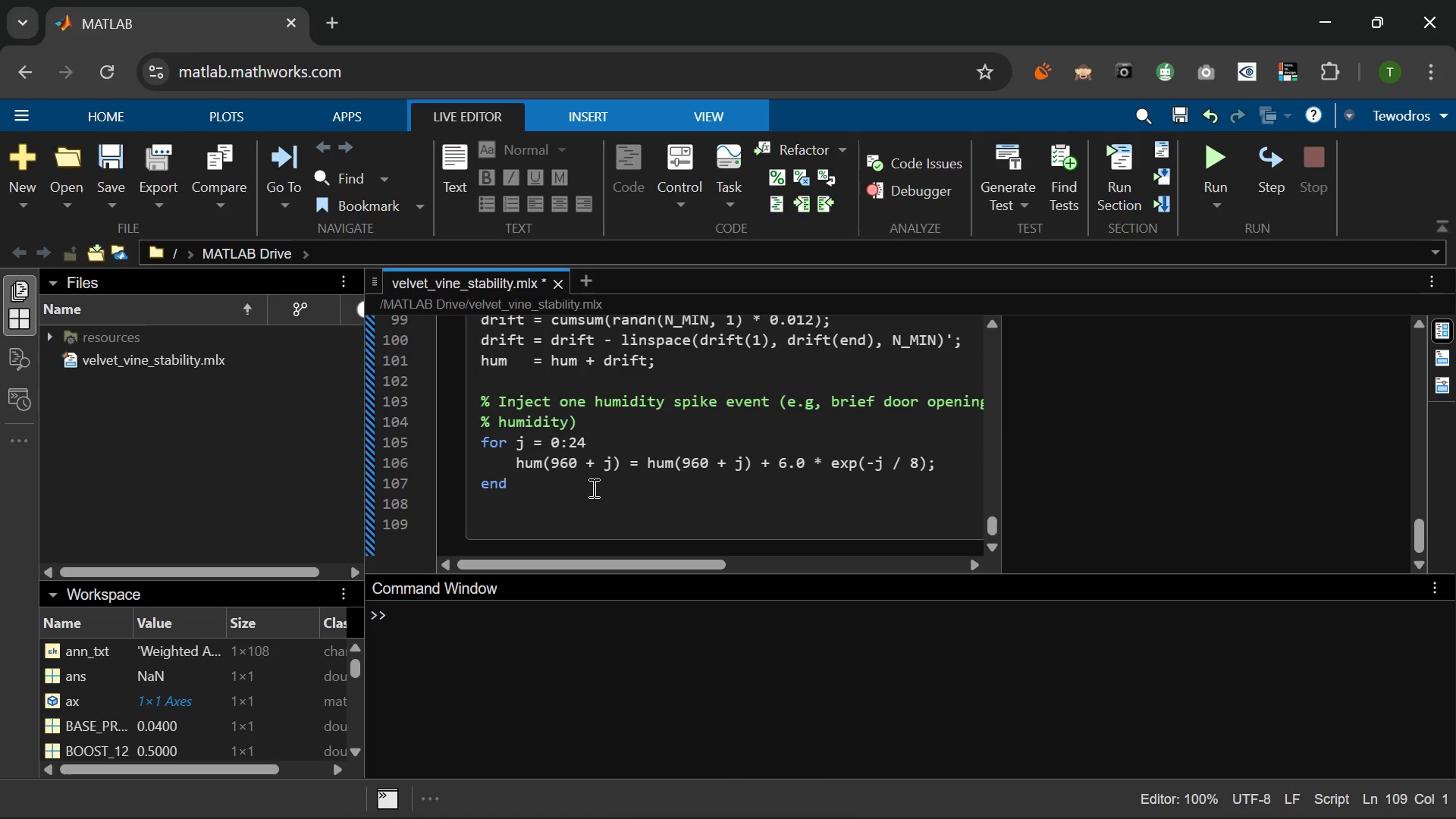 
type(% Clip to physically reasonable range)
 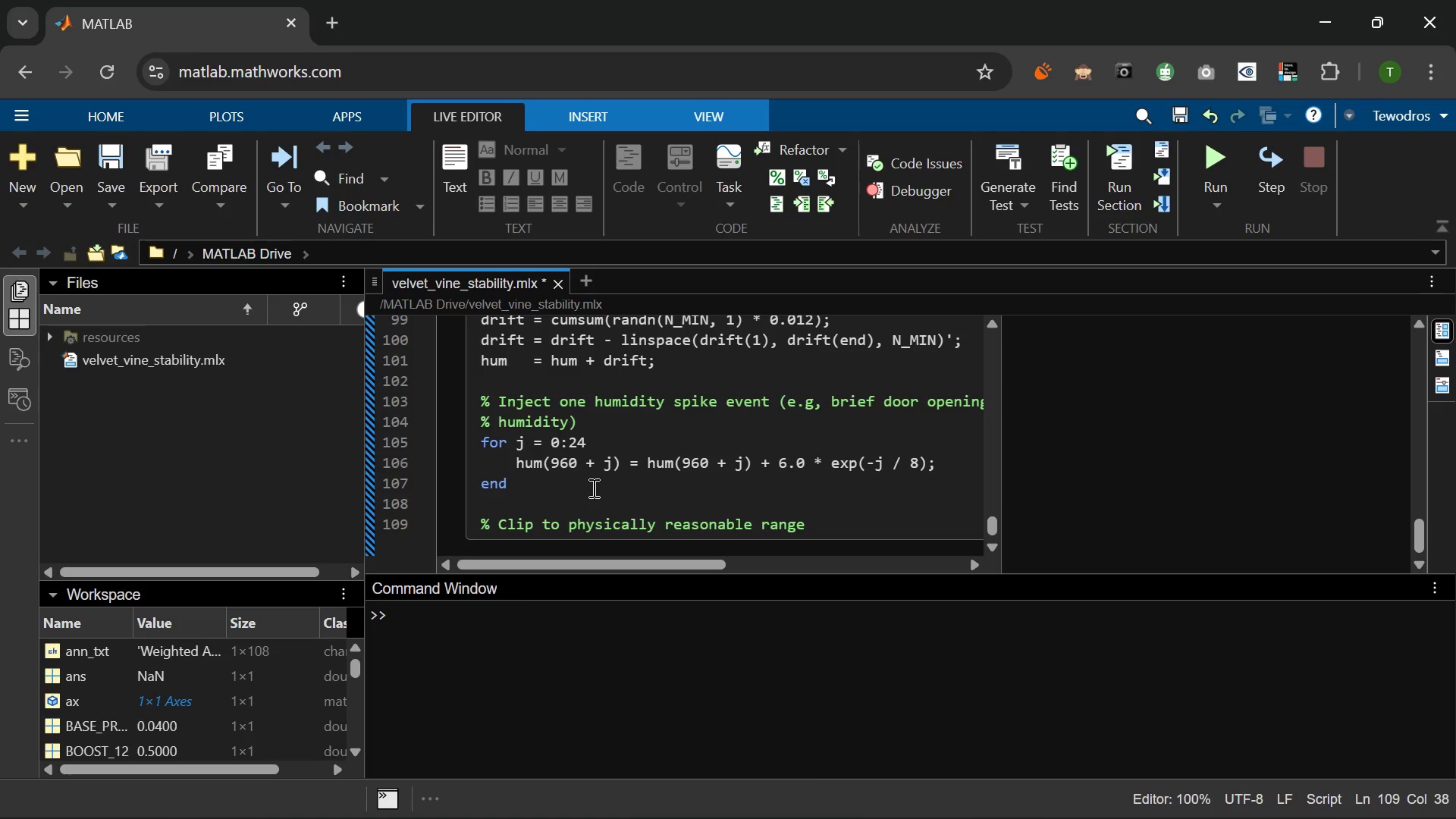 
key(Enter)
 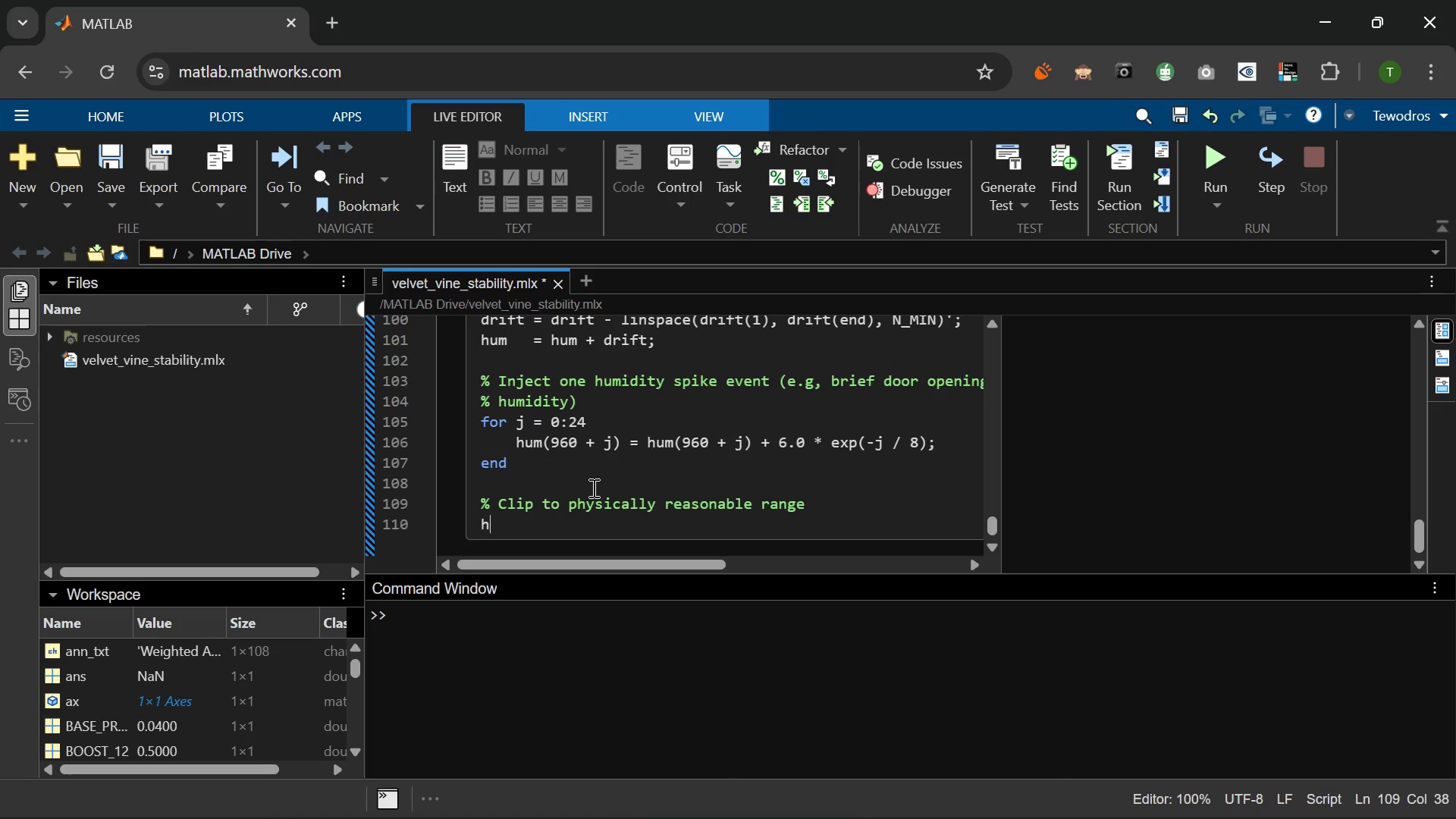 
type(hum = max(60)
 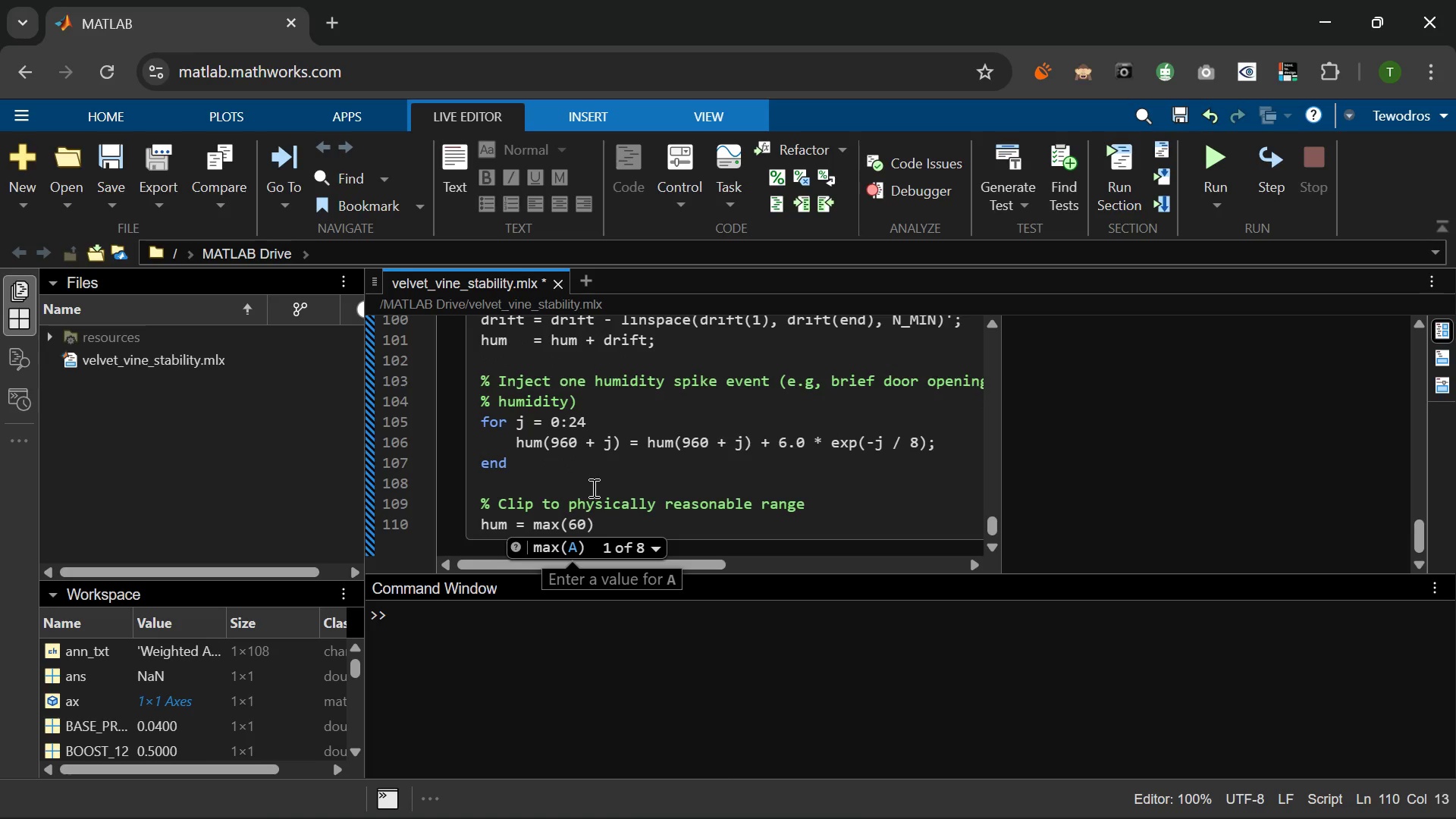 
wait(5.83)
 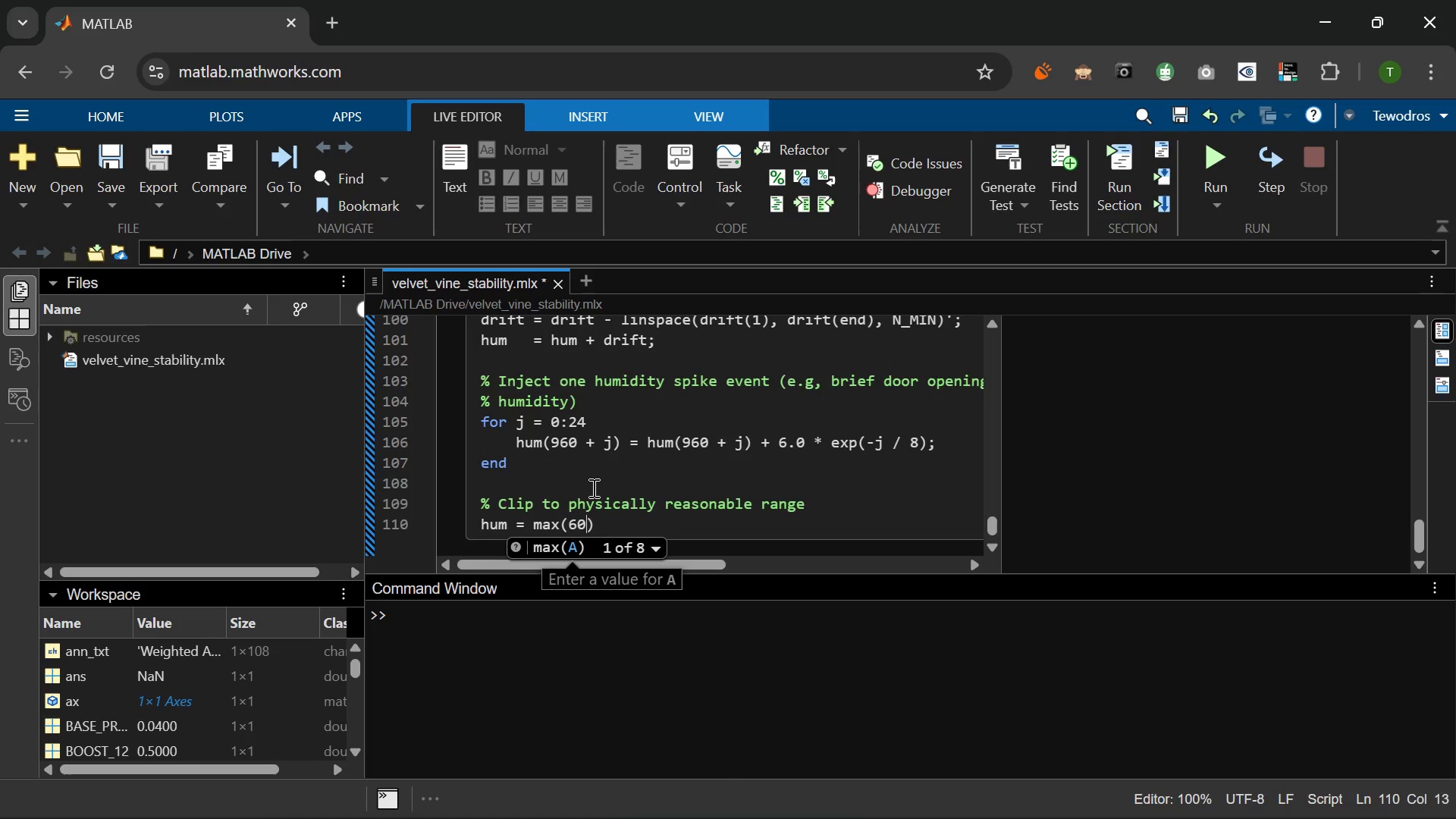 
type(, min(82, hum)
 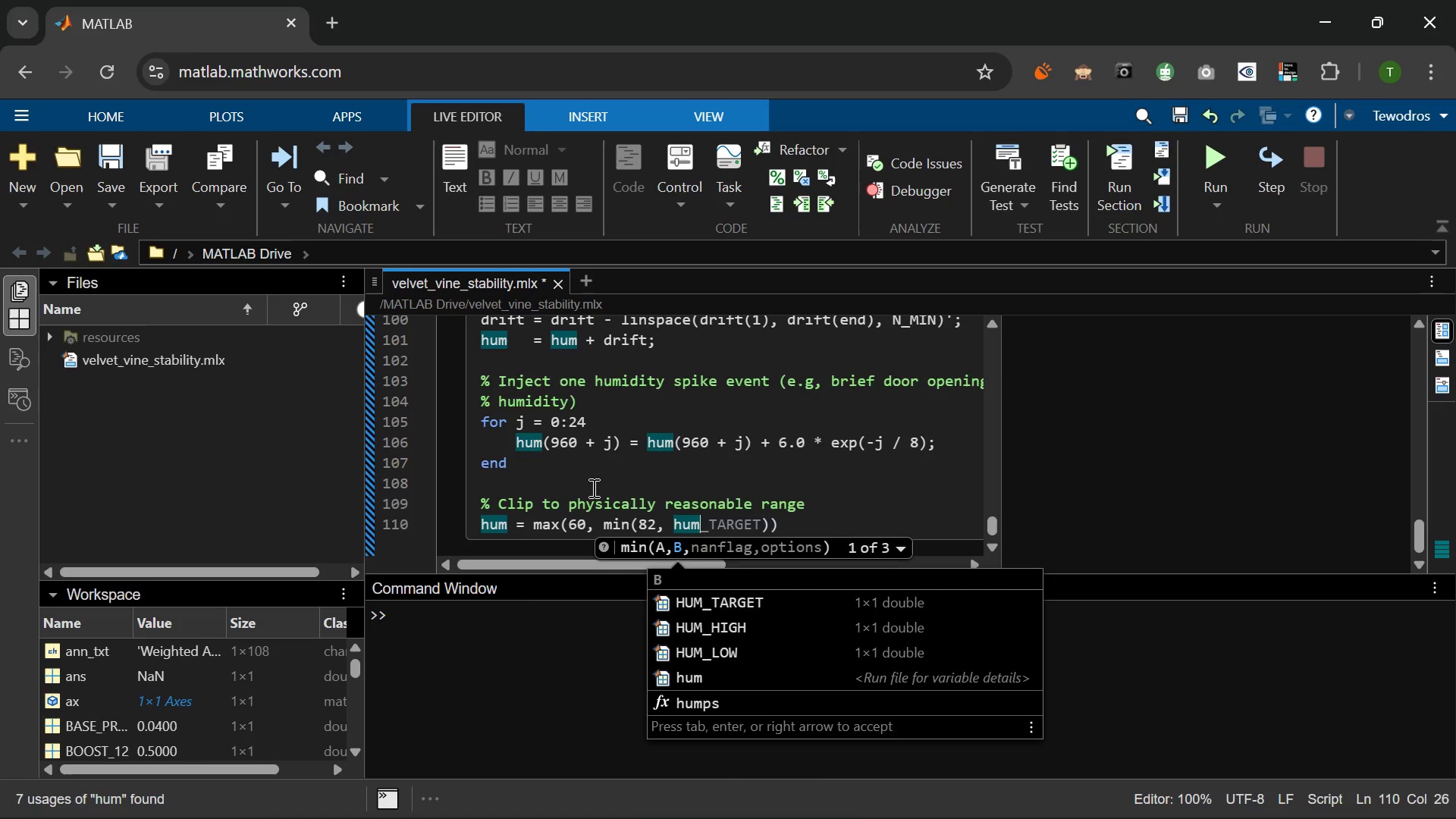 
key(ArrowRight)
 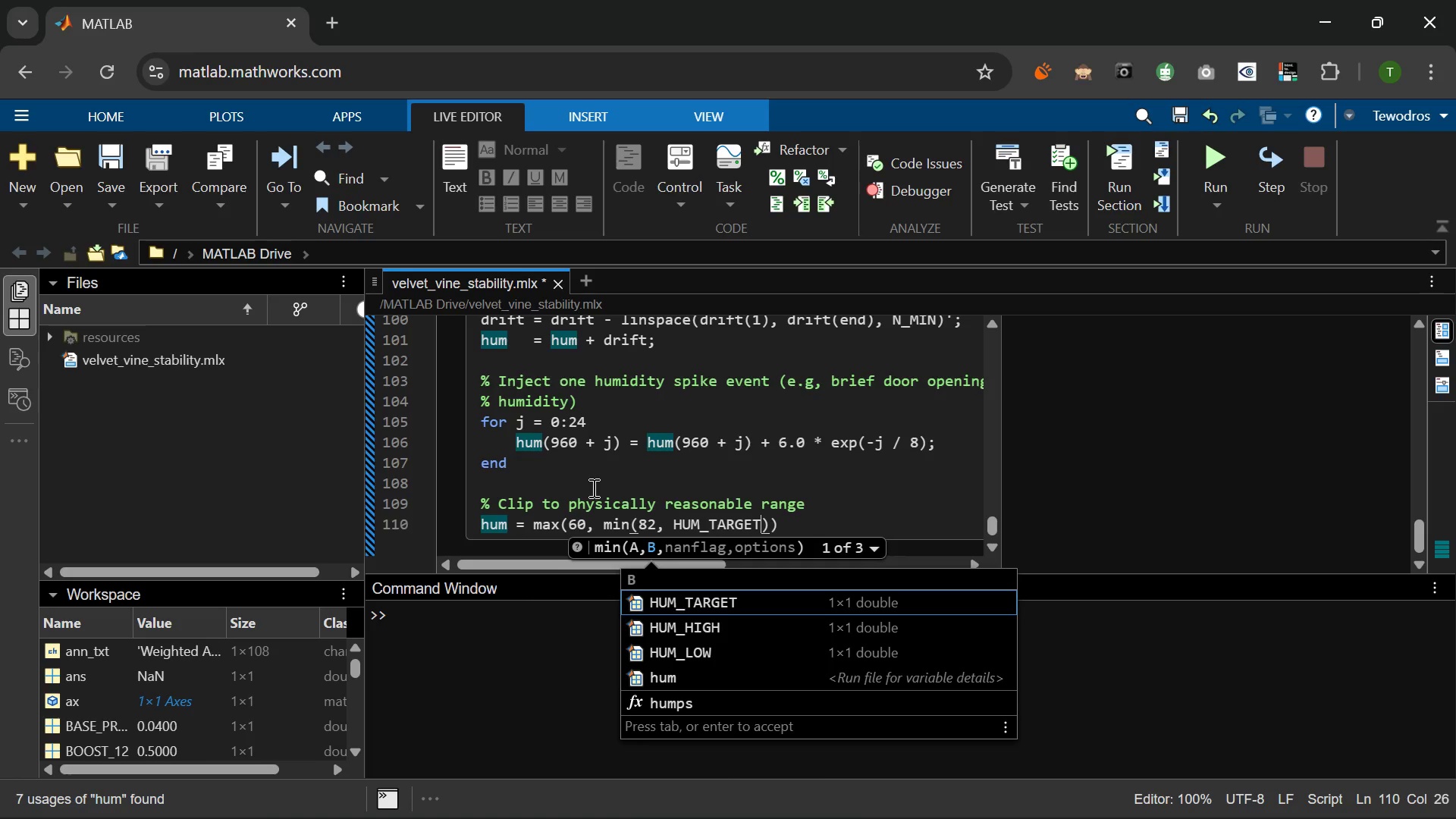 
key(ArrowRight)
 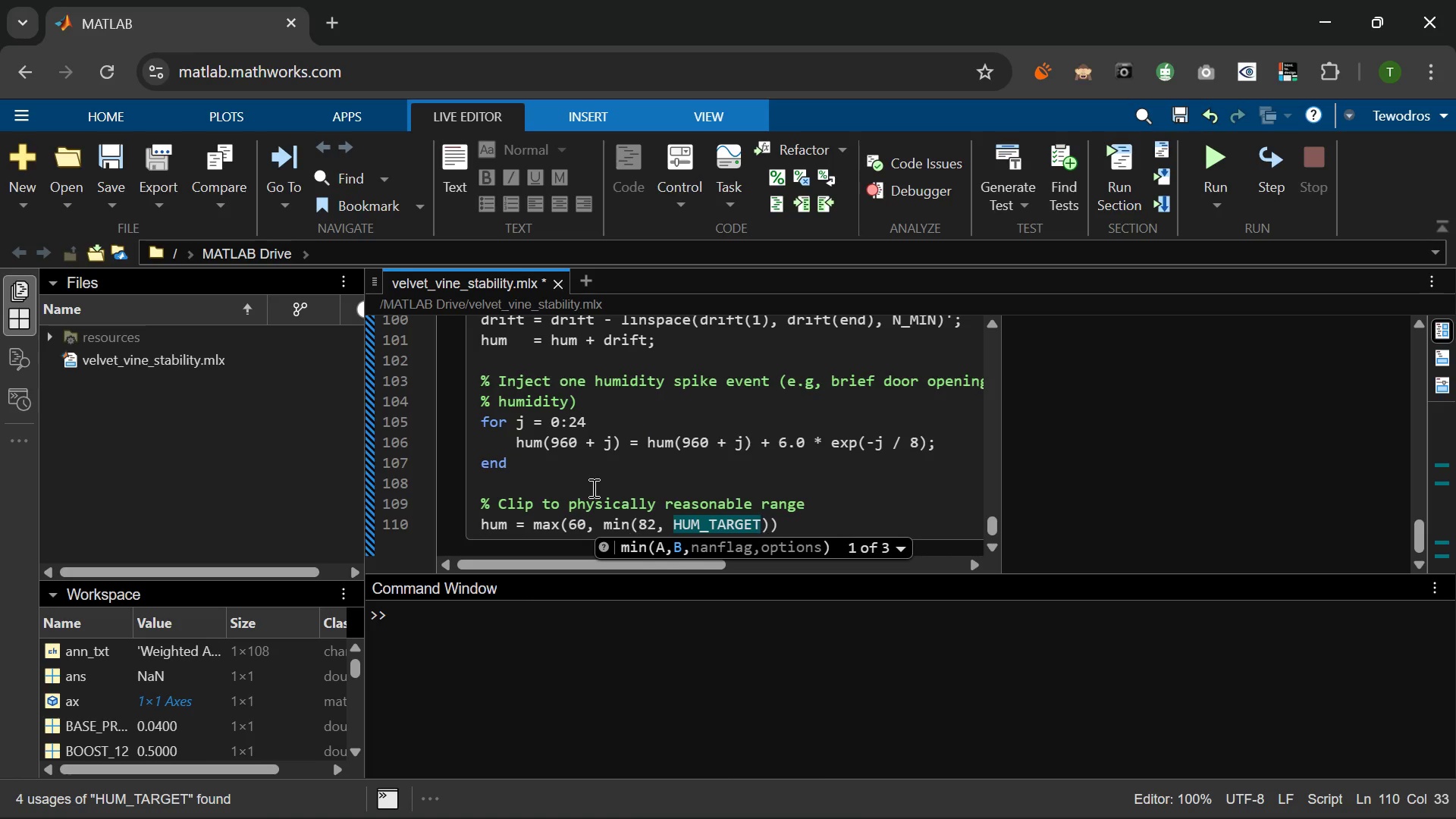 
hold_key(key=Backspace, duration=0.72)
 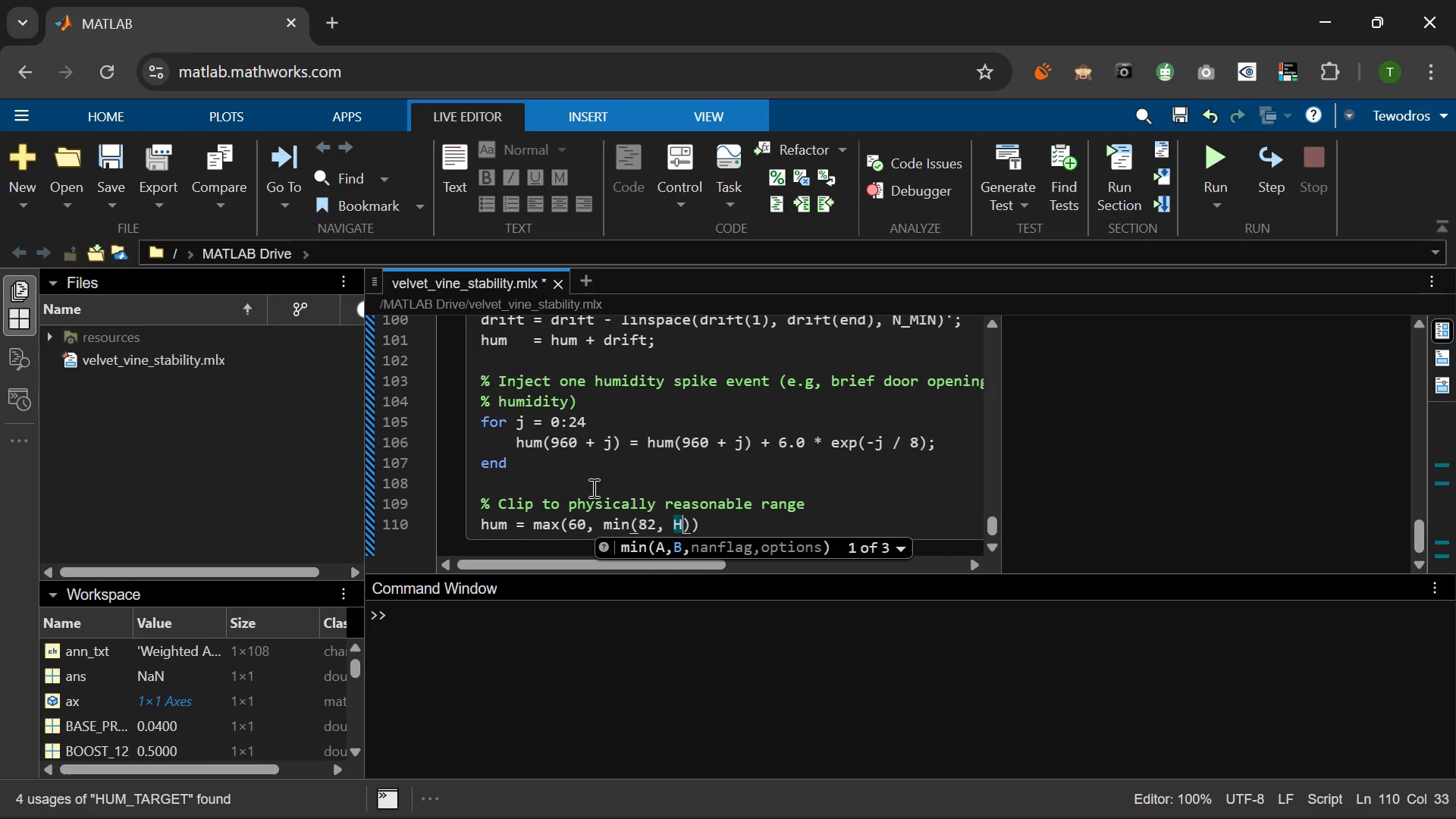 
key(Backspace)
key(Backspace)
type(hum)
 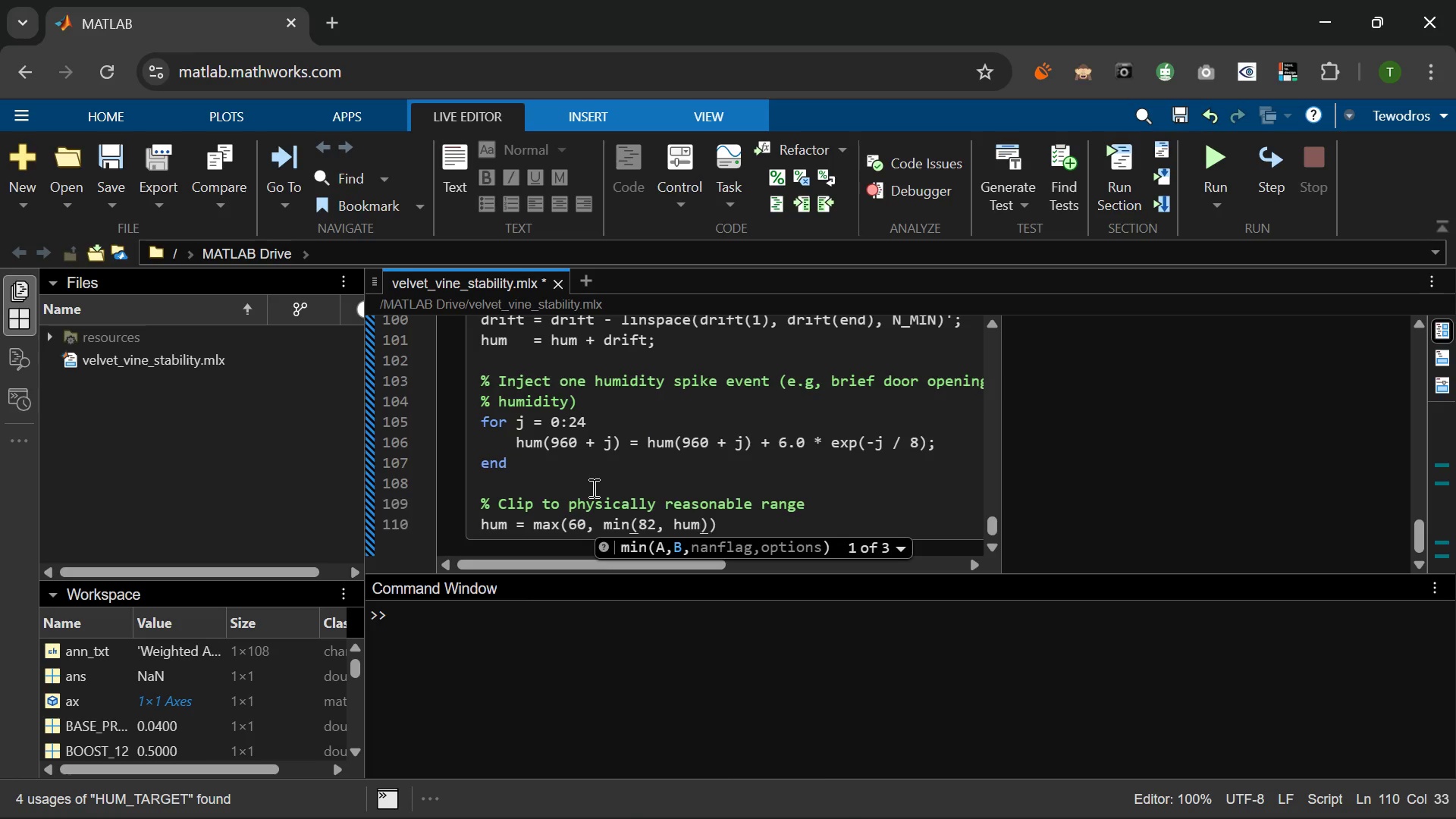 
key(ArrowRight)
 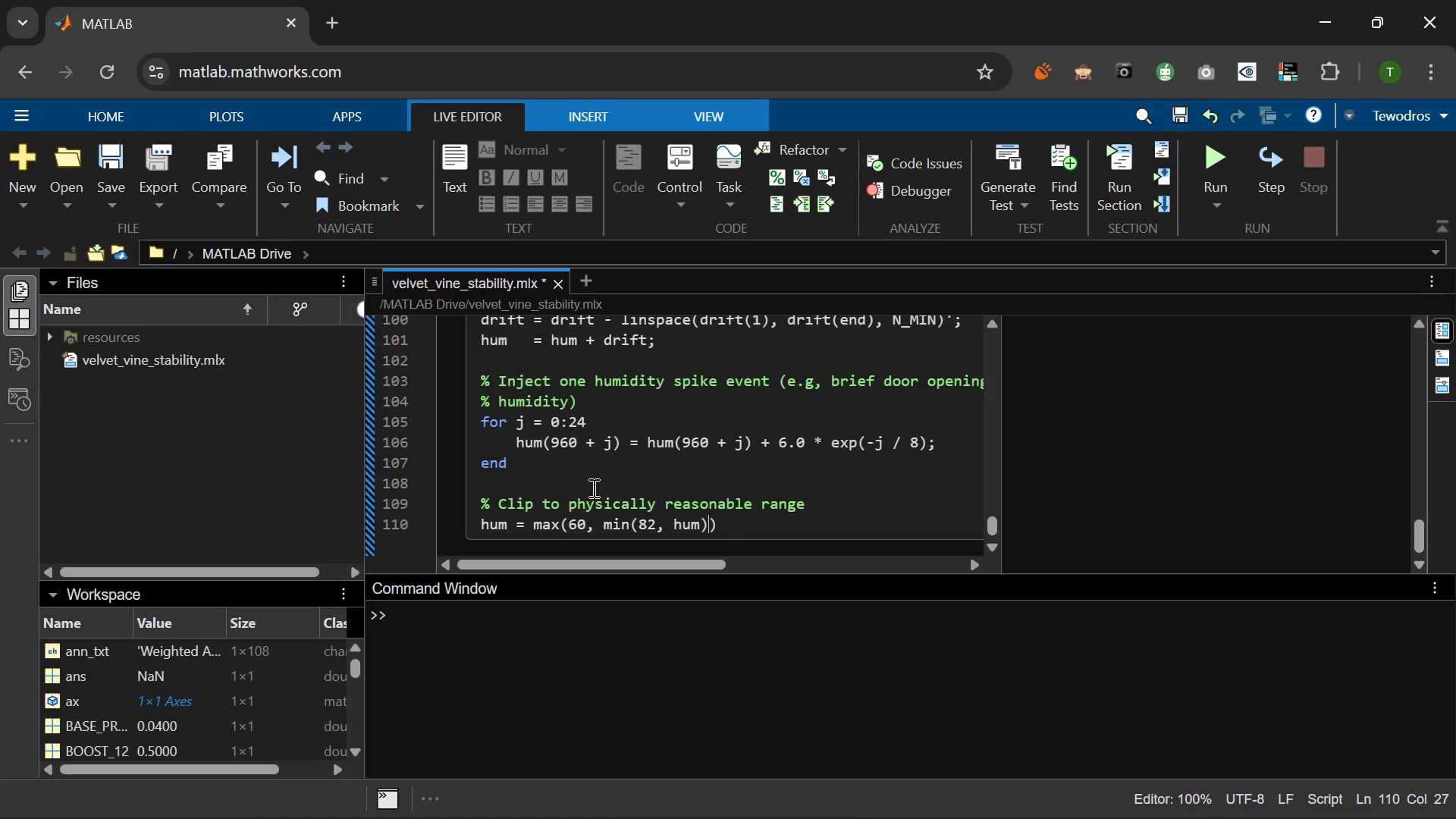 
key(ArrowRight)
 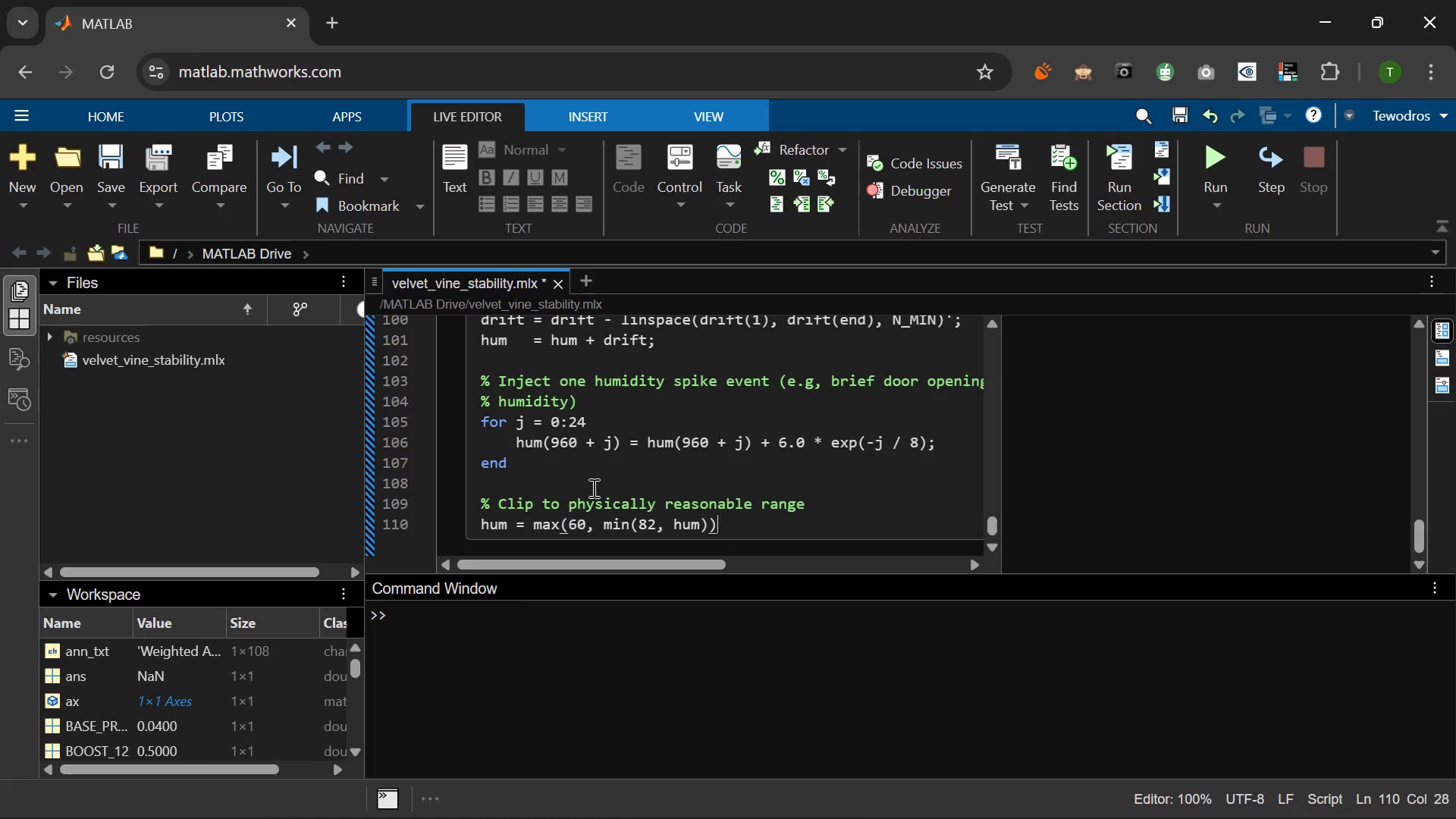 
key(Semicolon)
 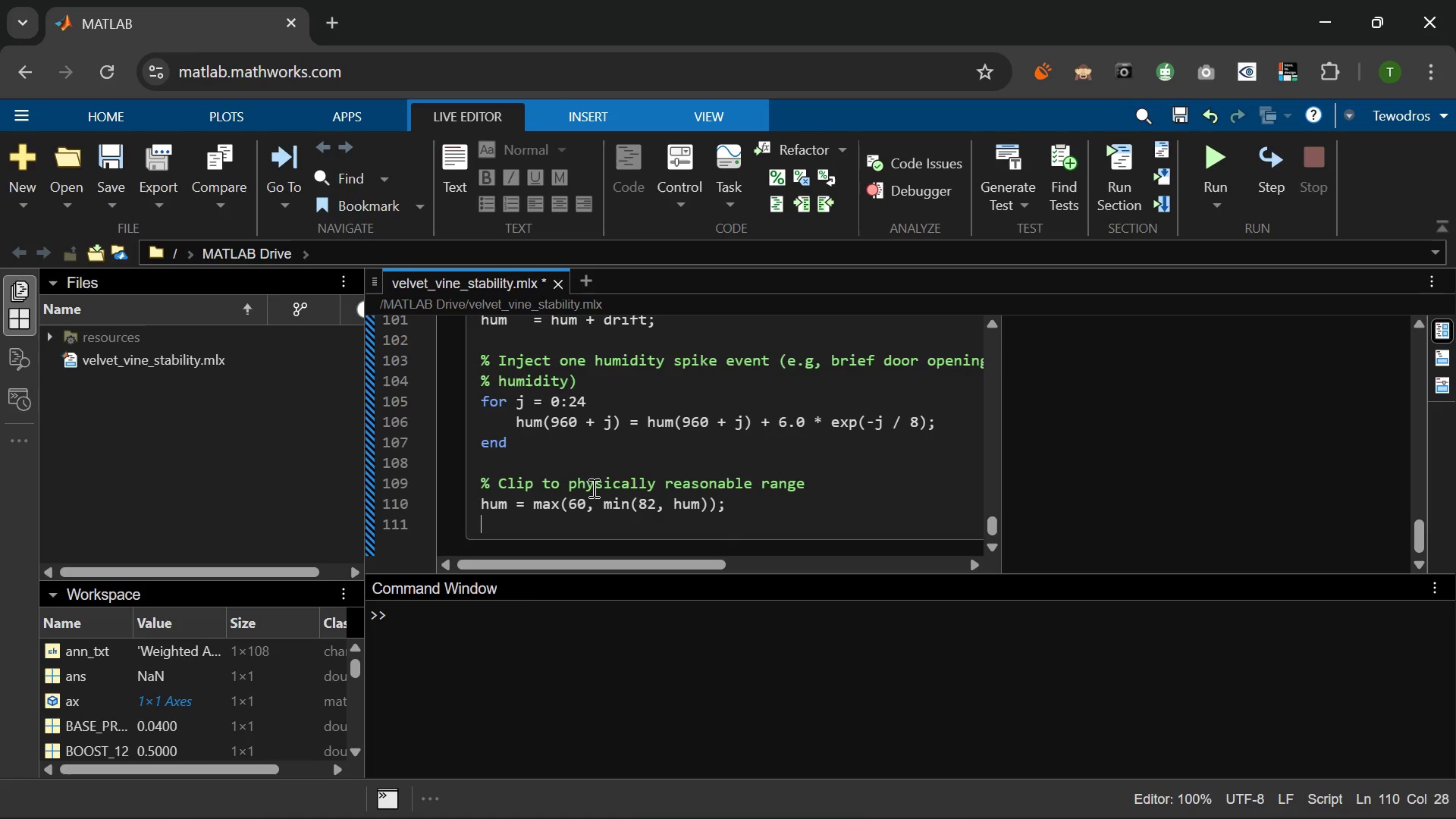 
key(Enter)
 